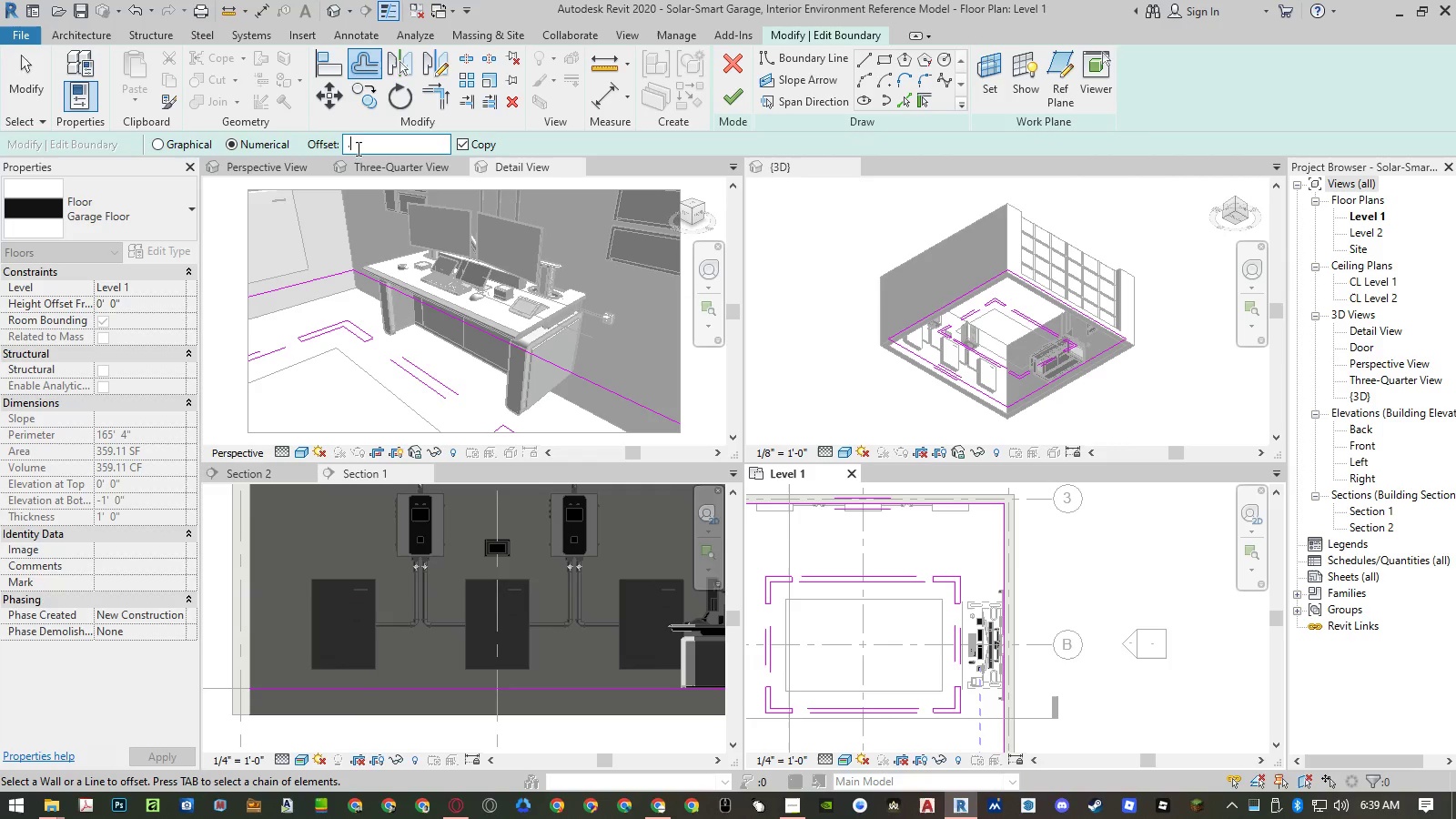 
key(Numpad5)
 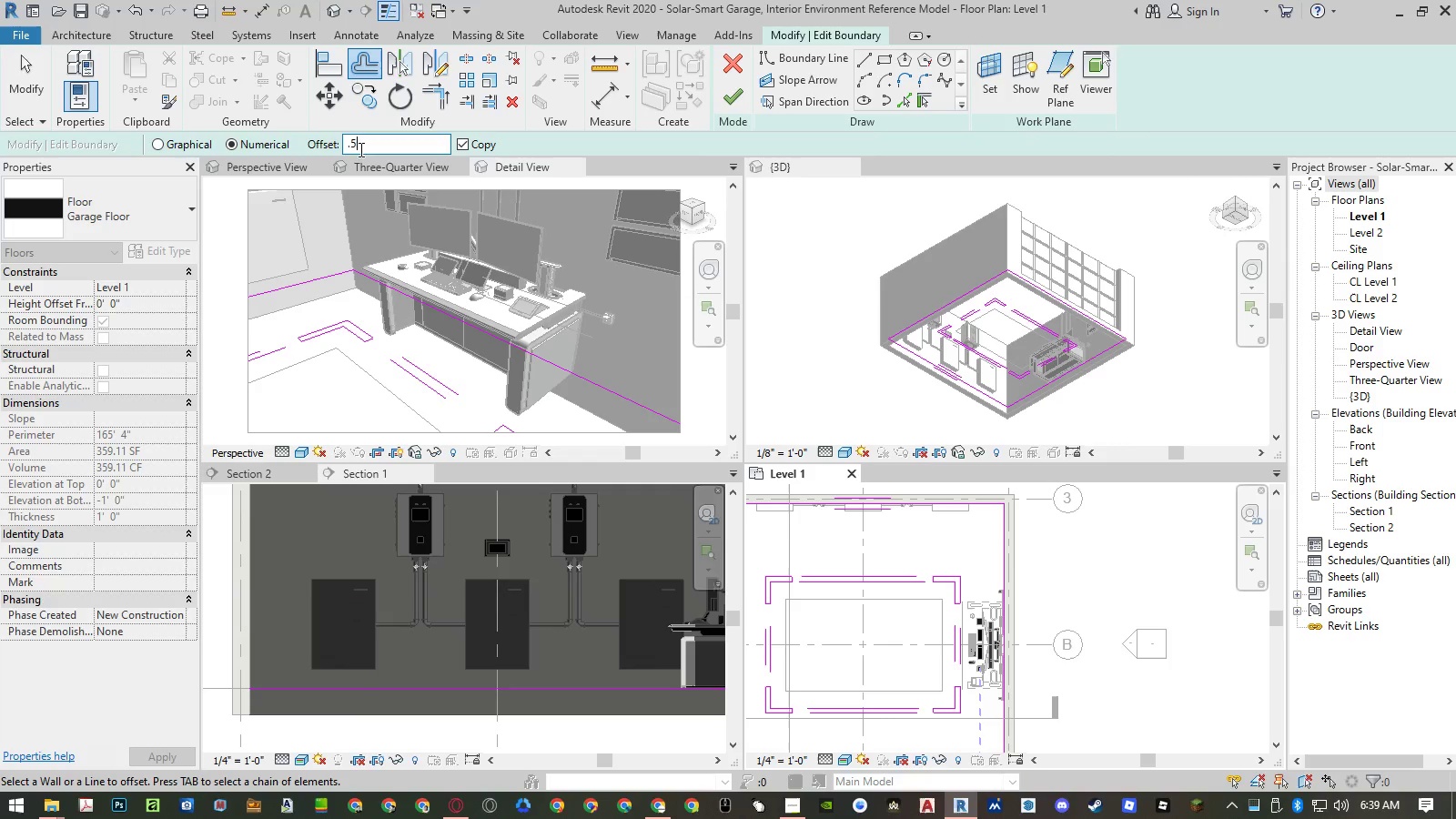 
key(NumpadEnter)
 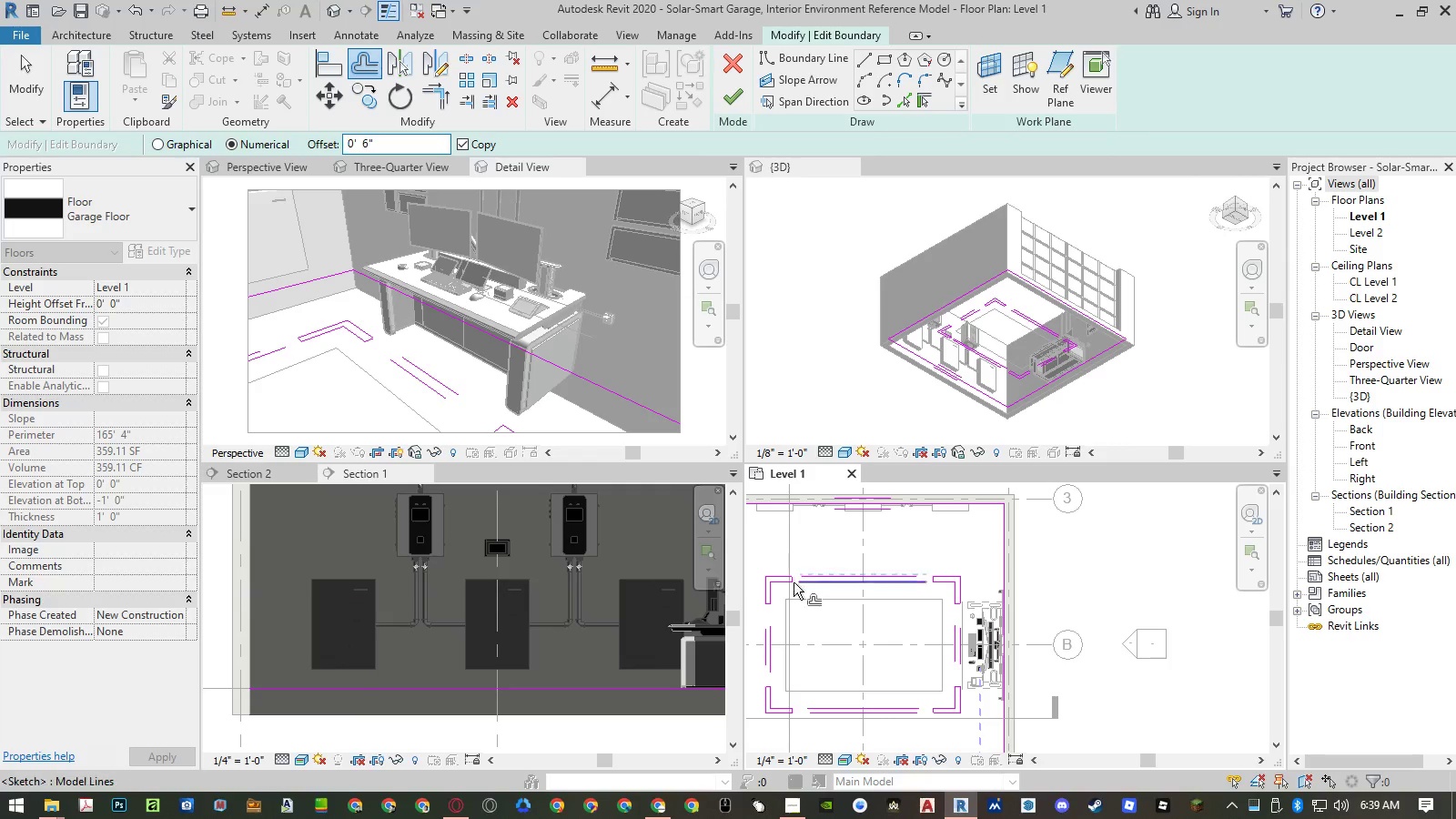 
scroll: coordinate [763, 610], scroll_direction: up, amount: 6.0
 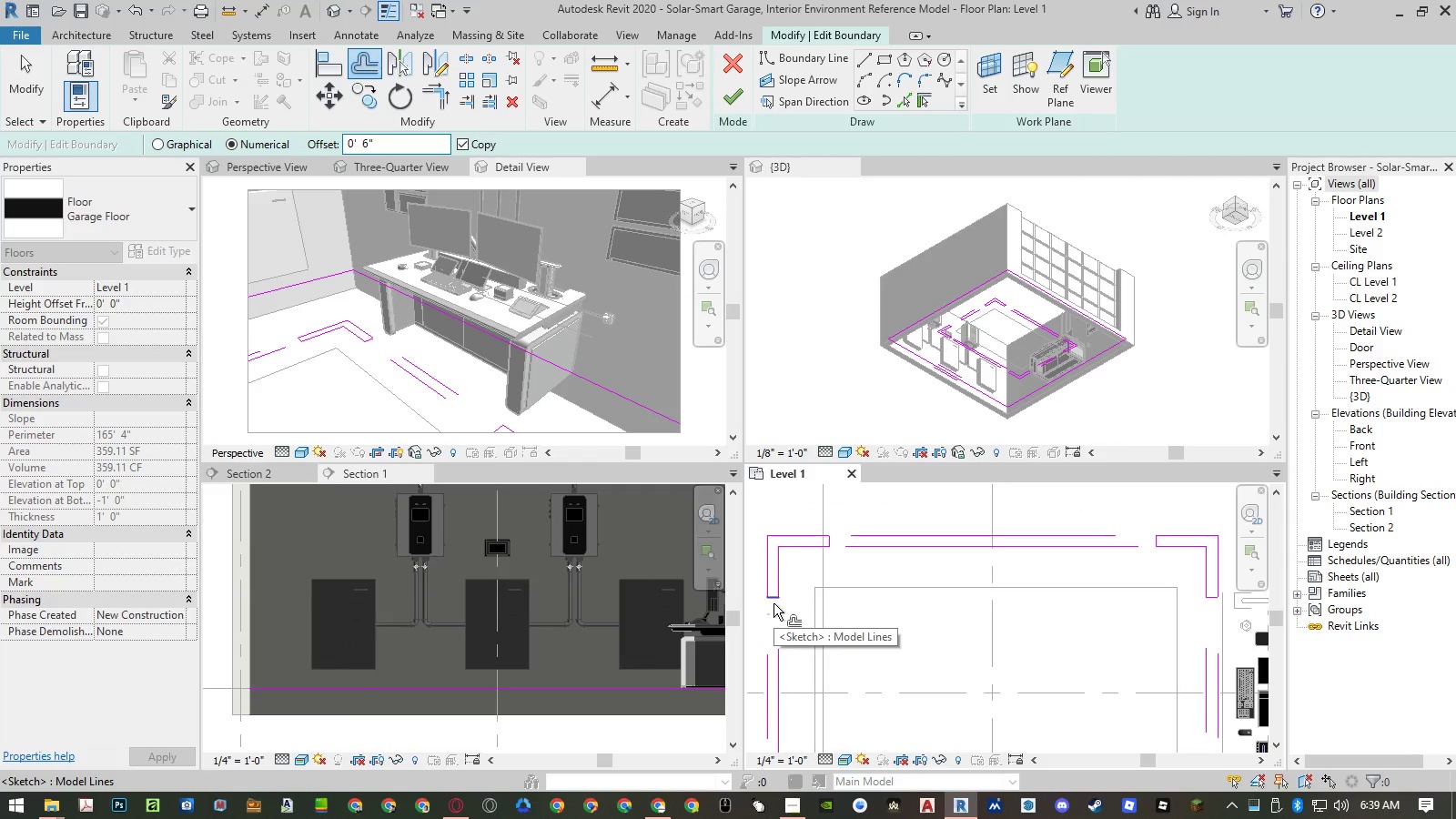 
left_click_drag(start_coordinate=[379, 142], to_coordinate=[326, 135])
 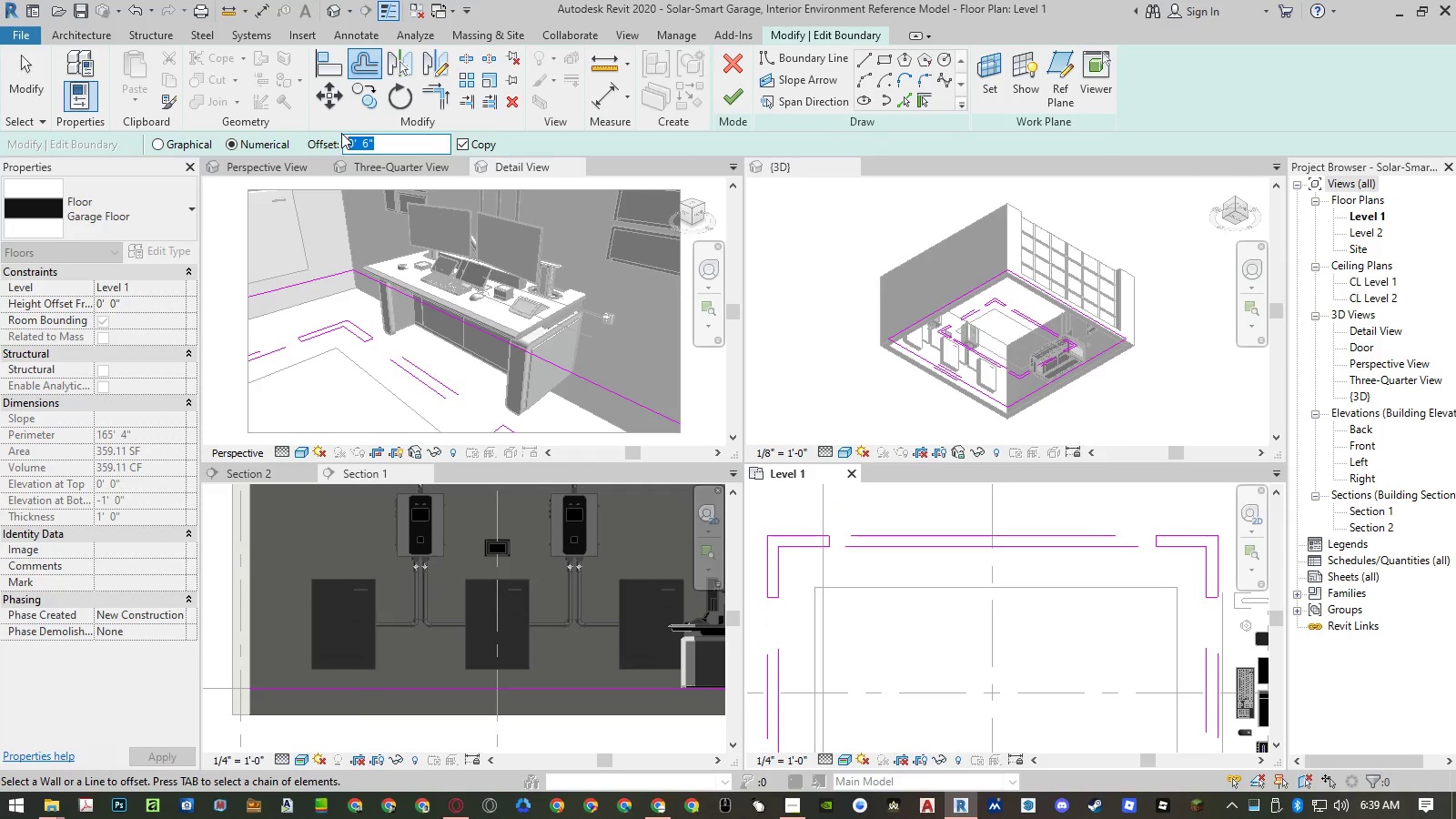 
key(Numpad1)
 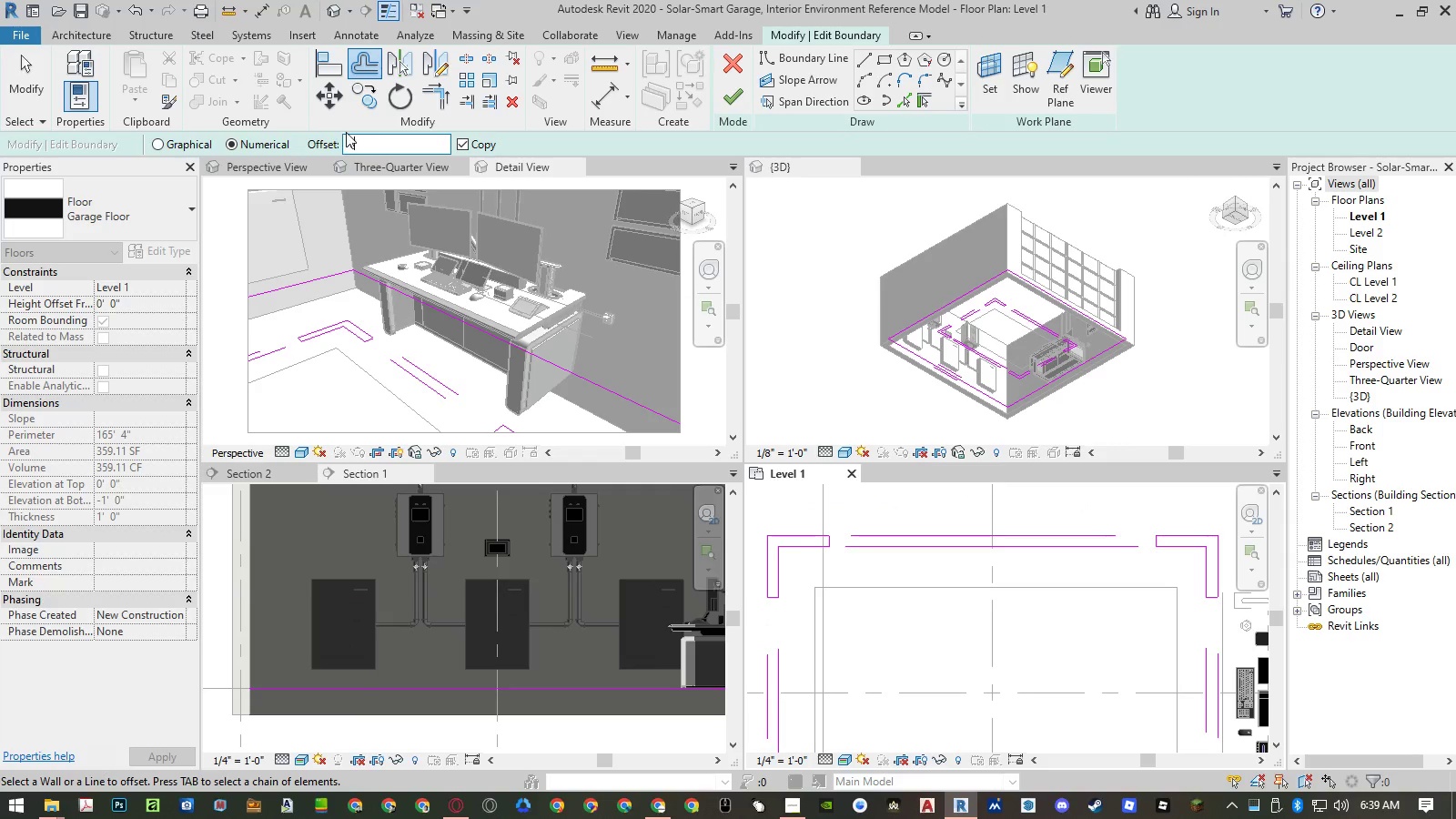 
key(NumpadEnter)
 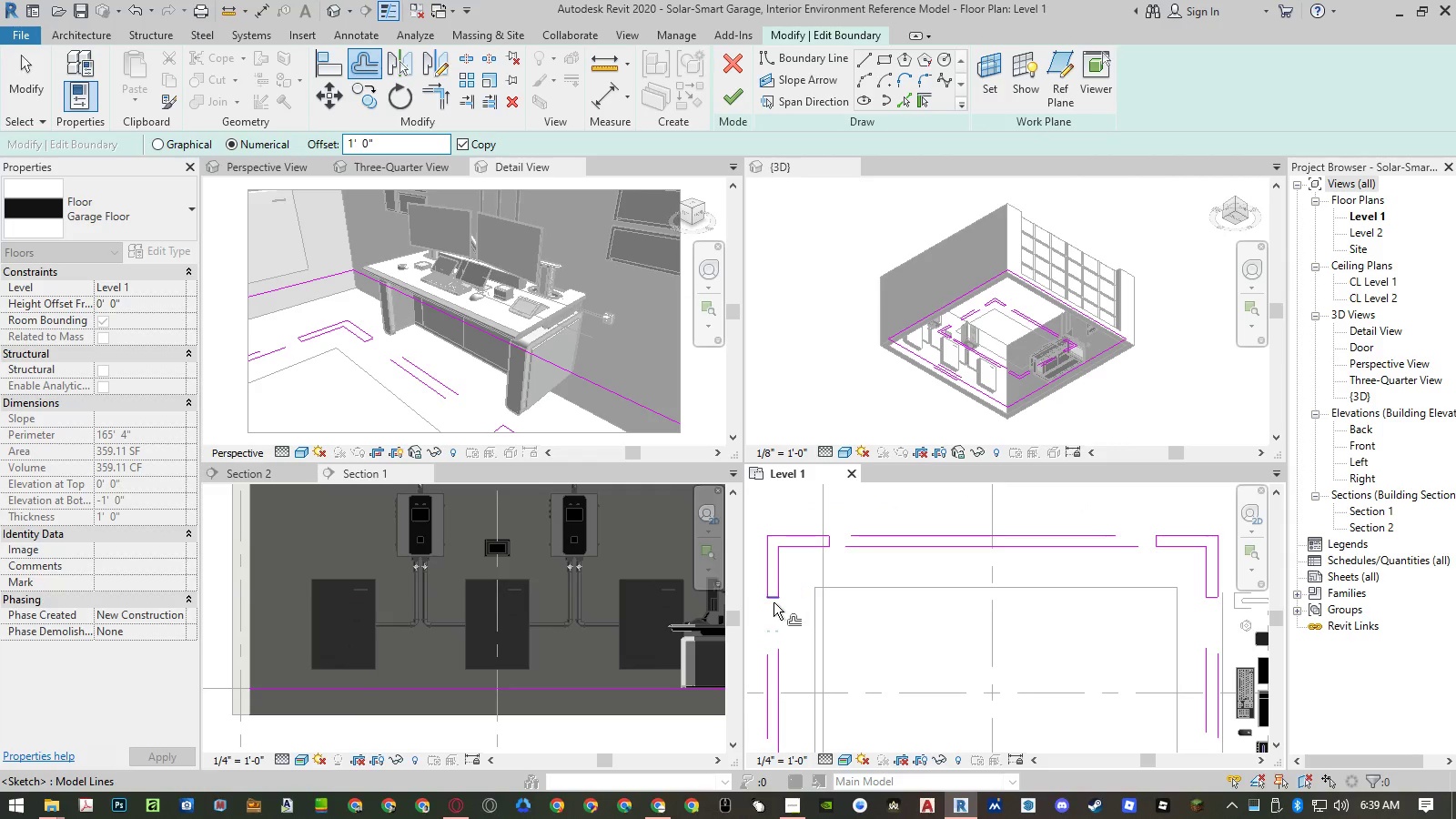 
left_click([774, 602])
 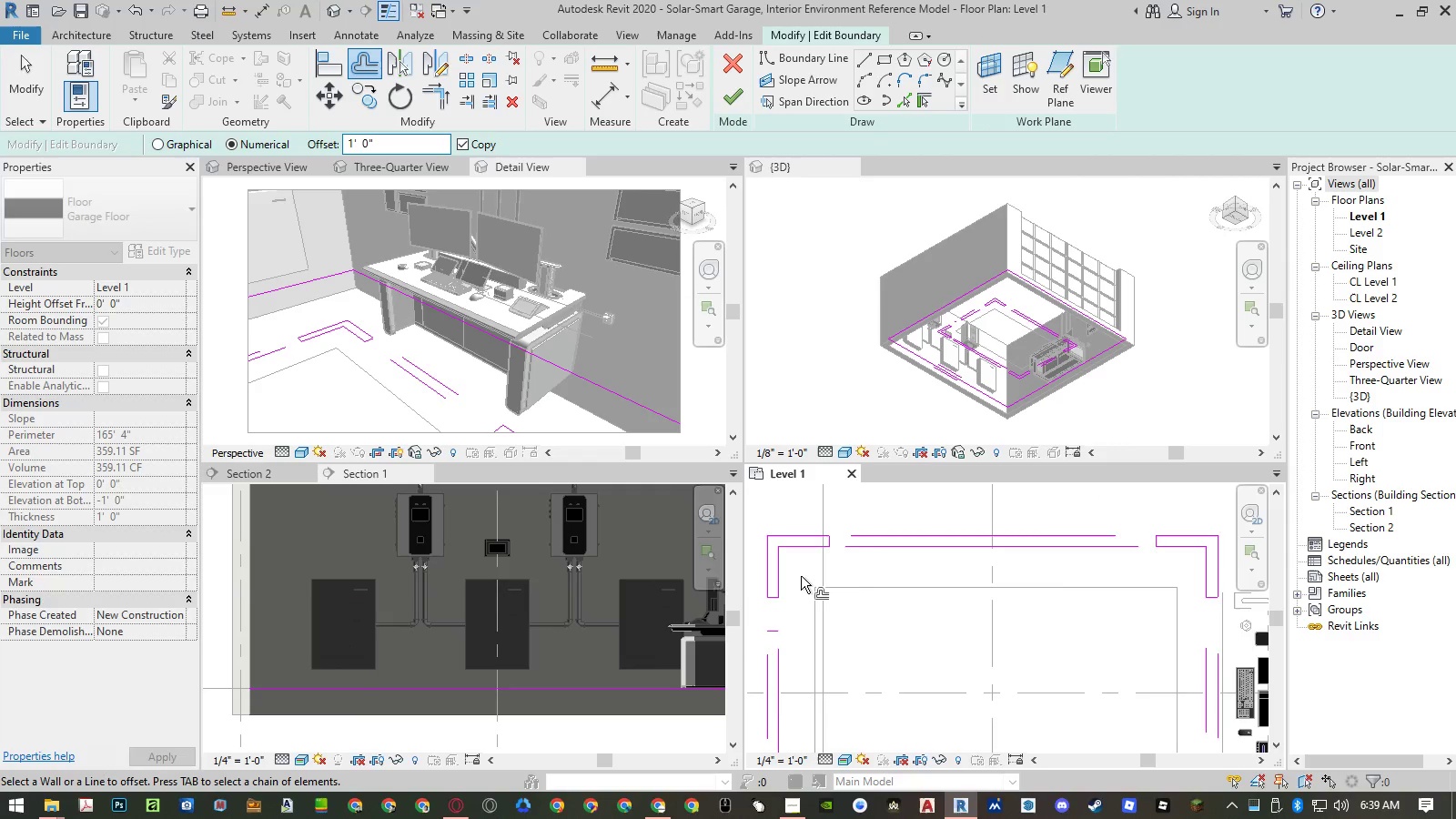 
scroll: coordinate [803, 572], scroll_direction: down, amount: 5.0
 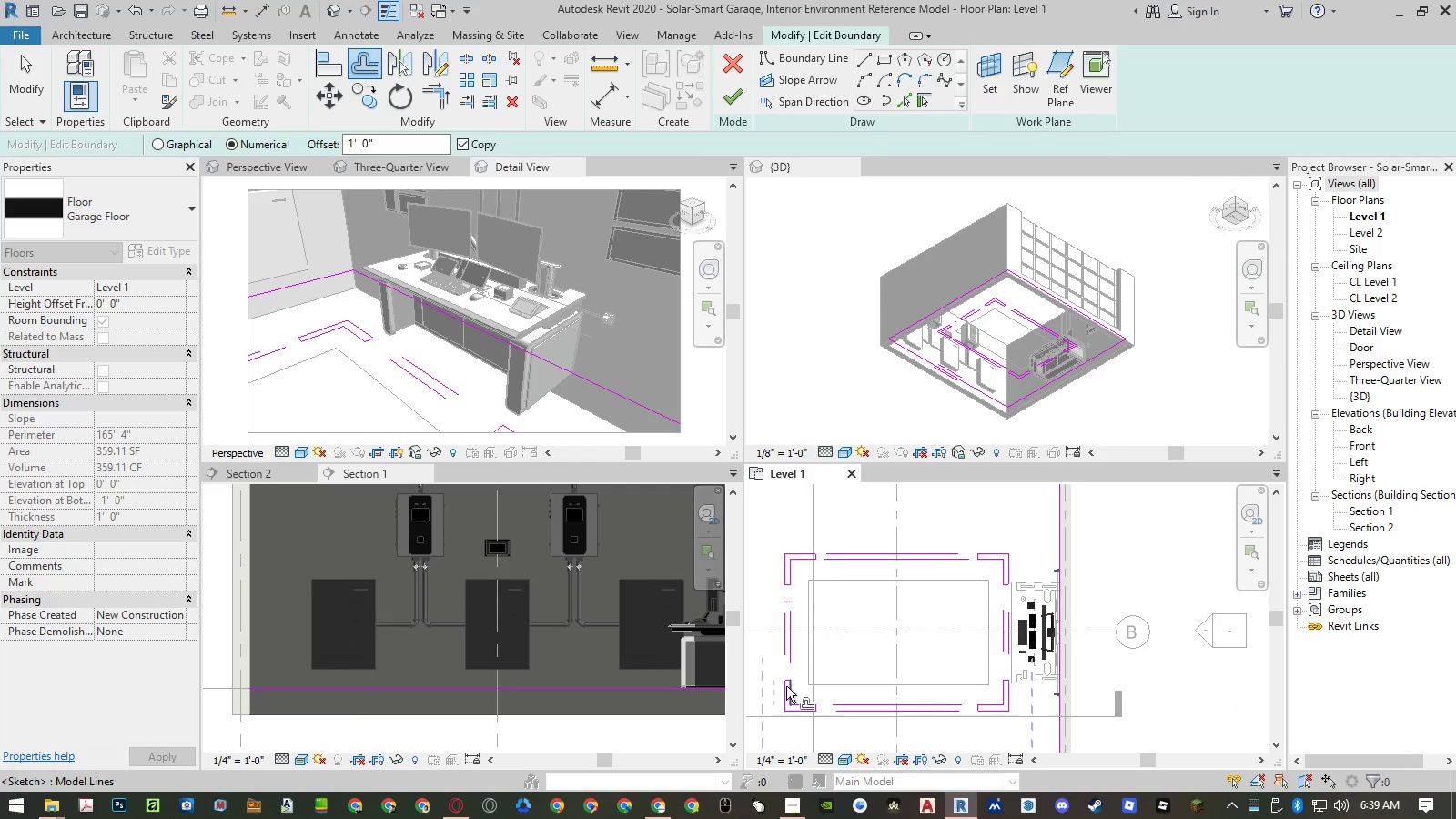 
scroll: coordinate [786, 683], scroll_direction: up, amount: 5.0
 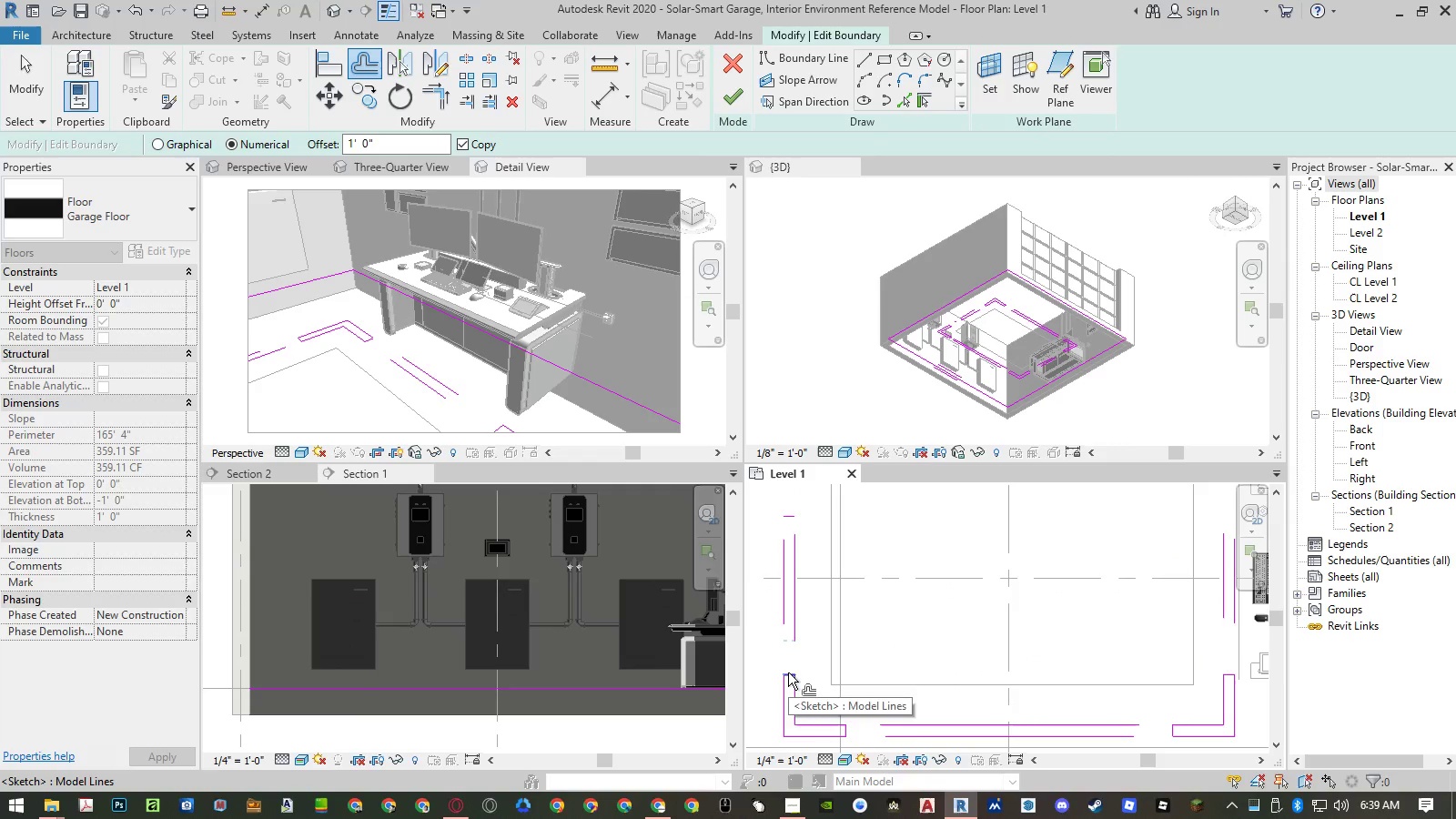 
left_click([788, 672])
 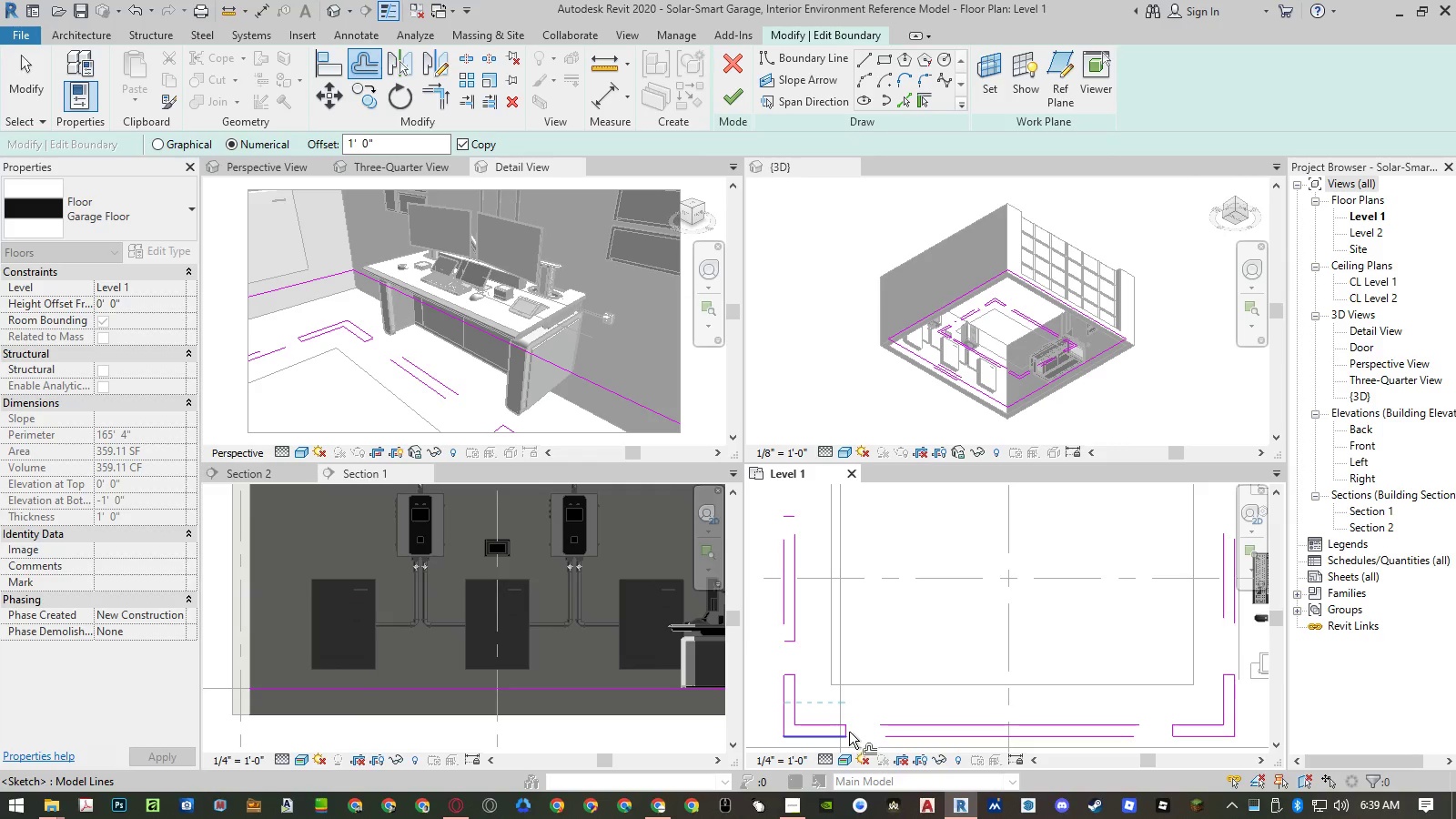 
scroll: coordinate [850, 731], scroll_direction: up, amount: 4.0
 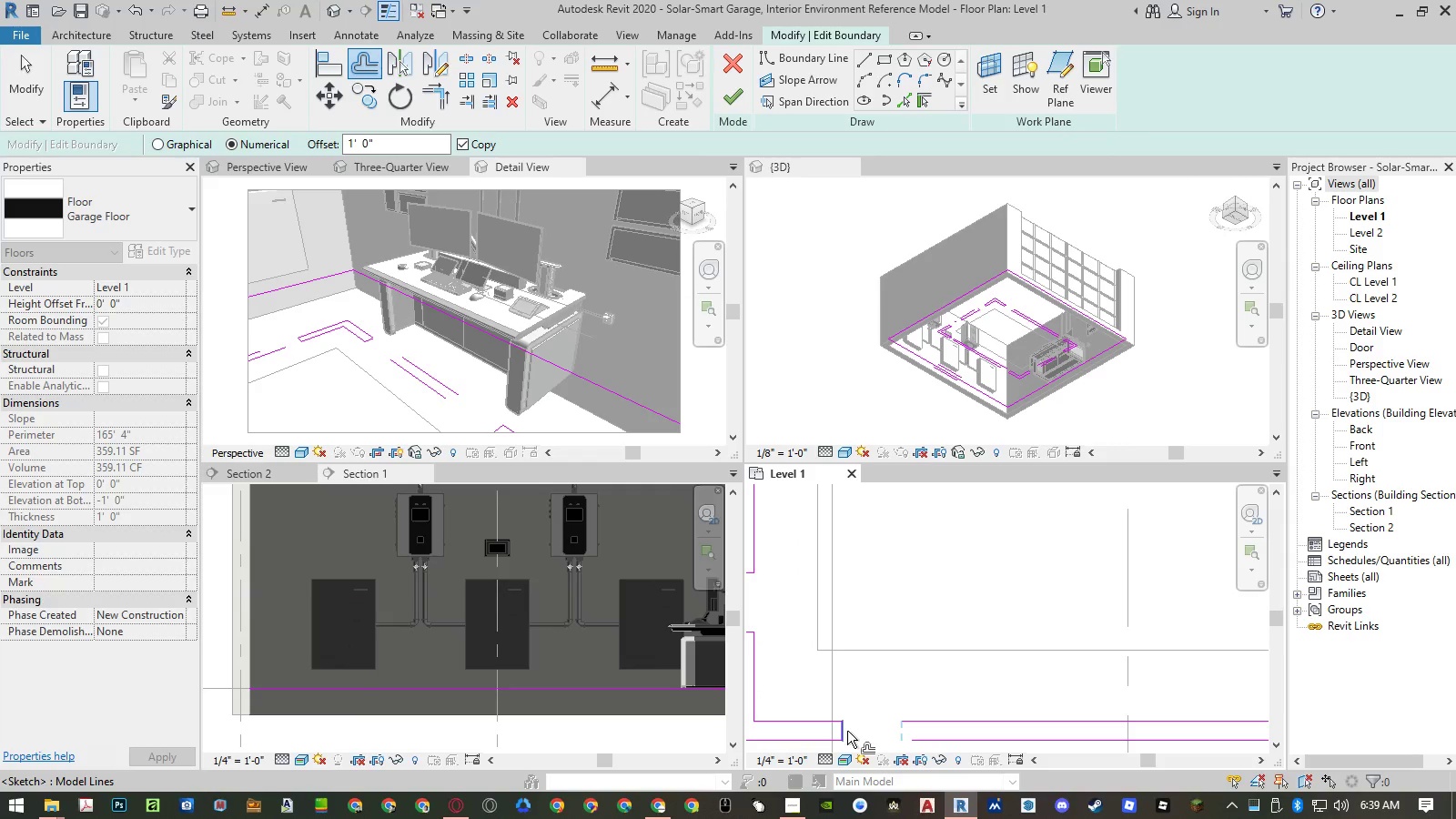 
left_click([847, 731])
 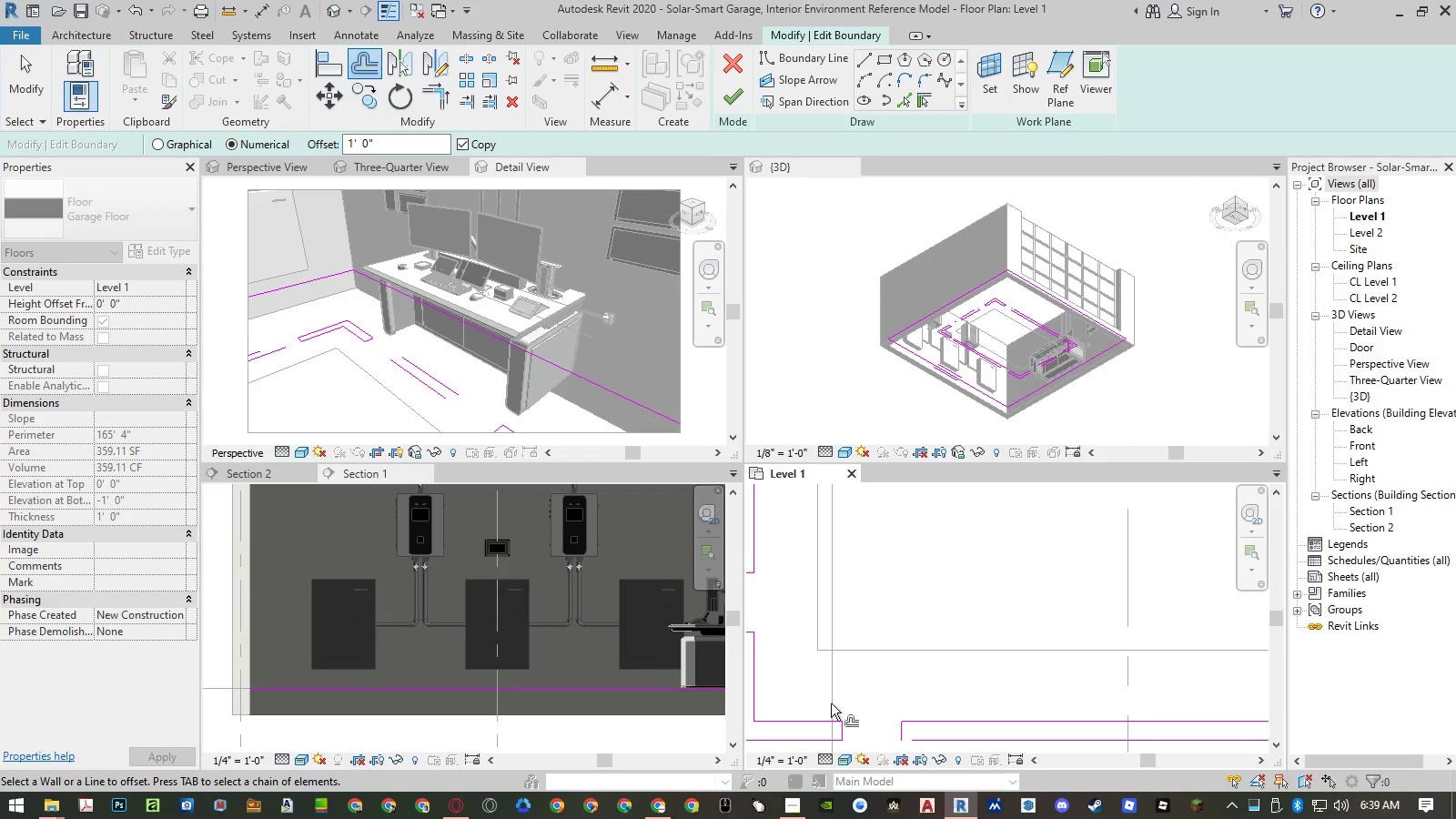 
scroll: coordinate [794, 677], scroll_direction: down, amount: 6.0
 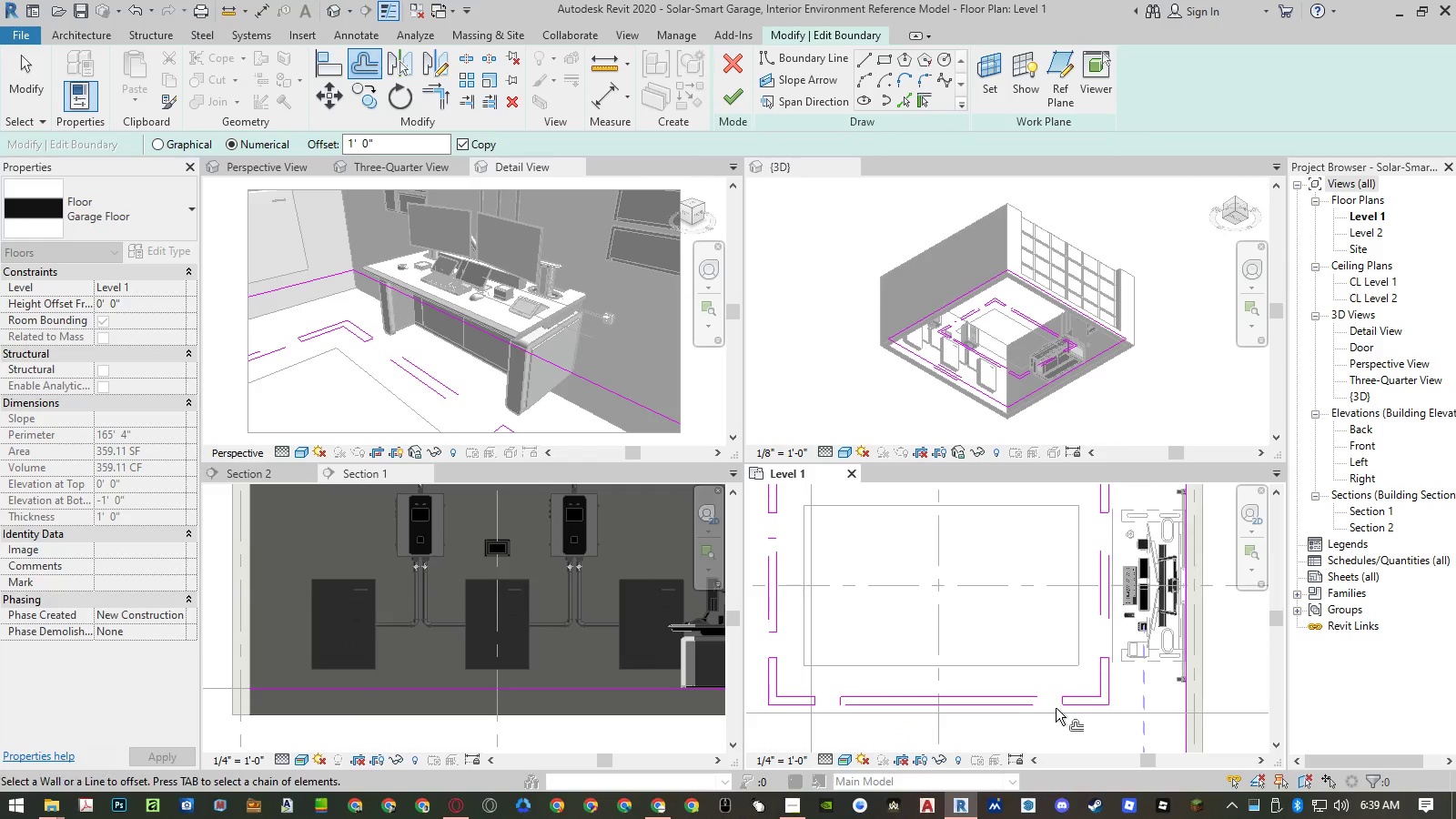 
scroll: coordinate [1062, 707], scroll_direction: up, amount: 6.0
 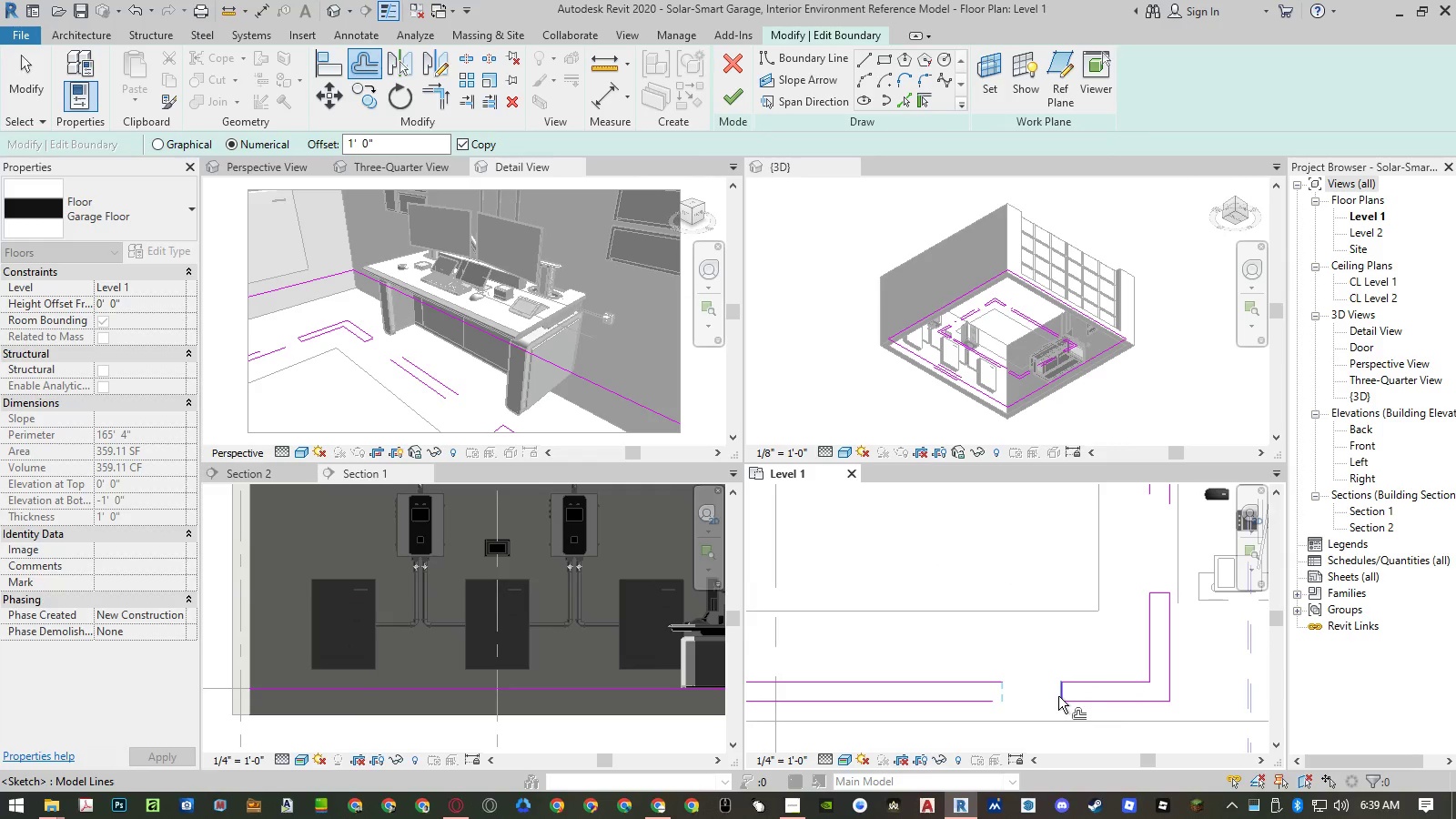 
left_click([1058, 696])
 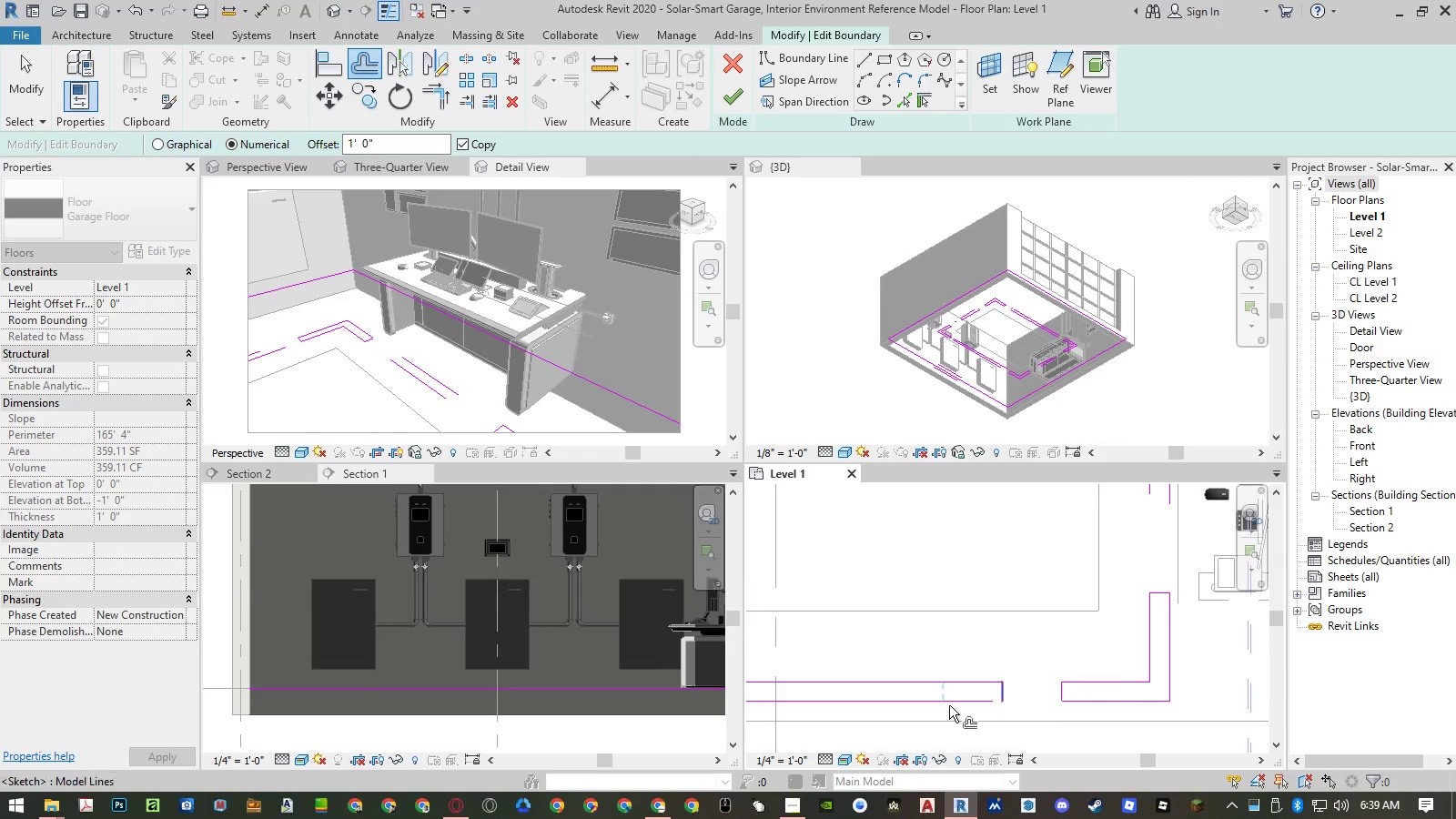 
scroll: coordinate [912, 720], scroll_direction: down, amount: 4.0
 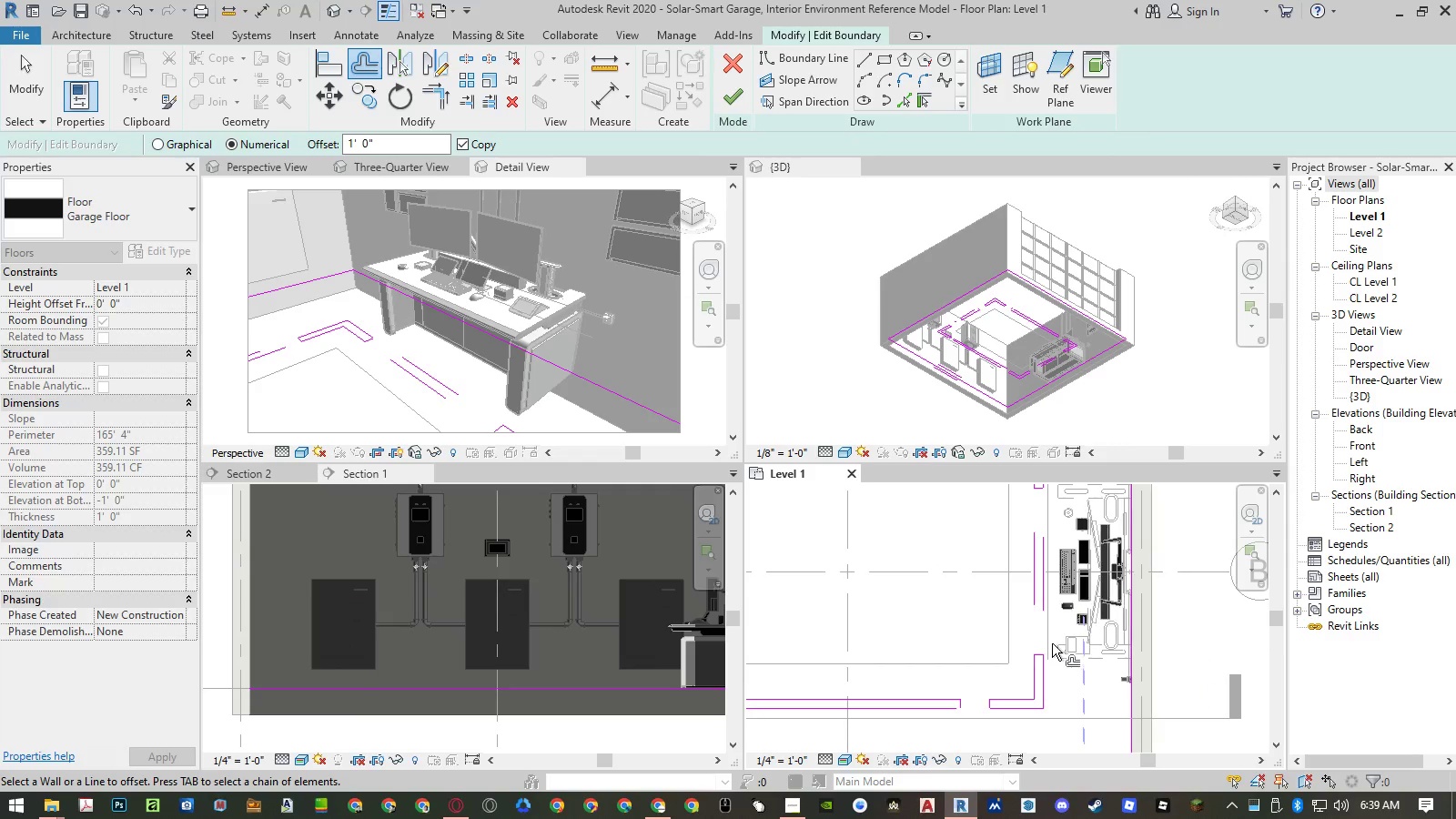 
scroll: coordinate [1045, 641], scroll_direction: up, amount: 4.0
 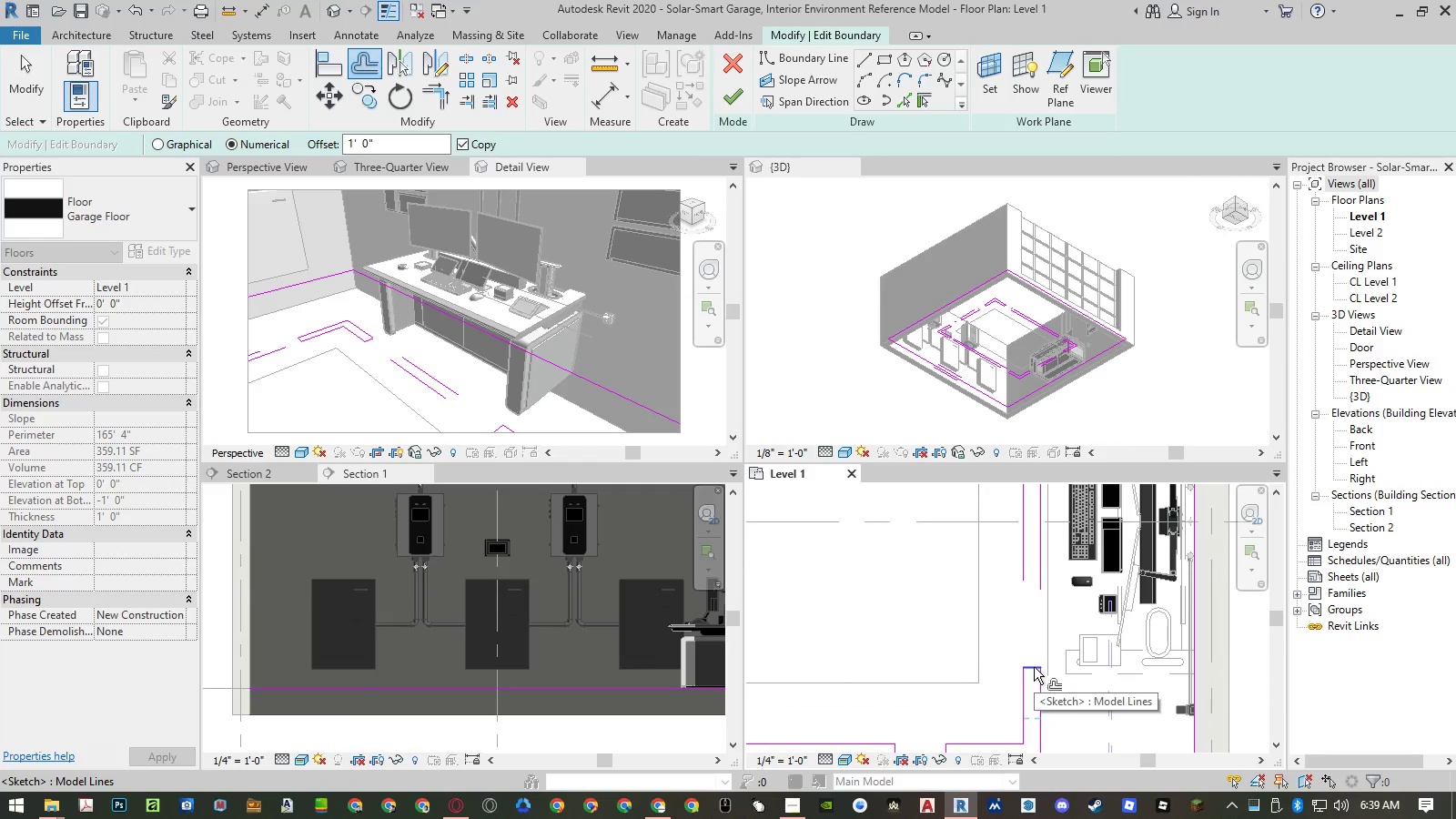 
left_click([1034, 664])
 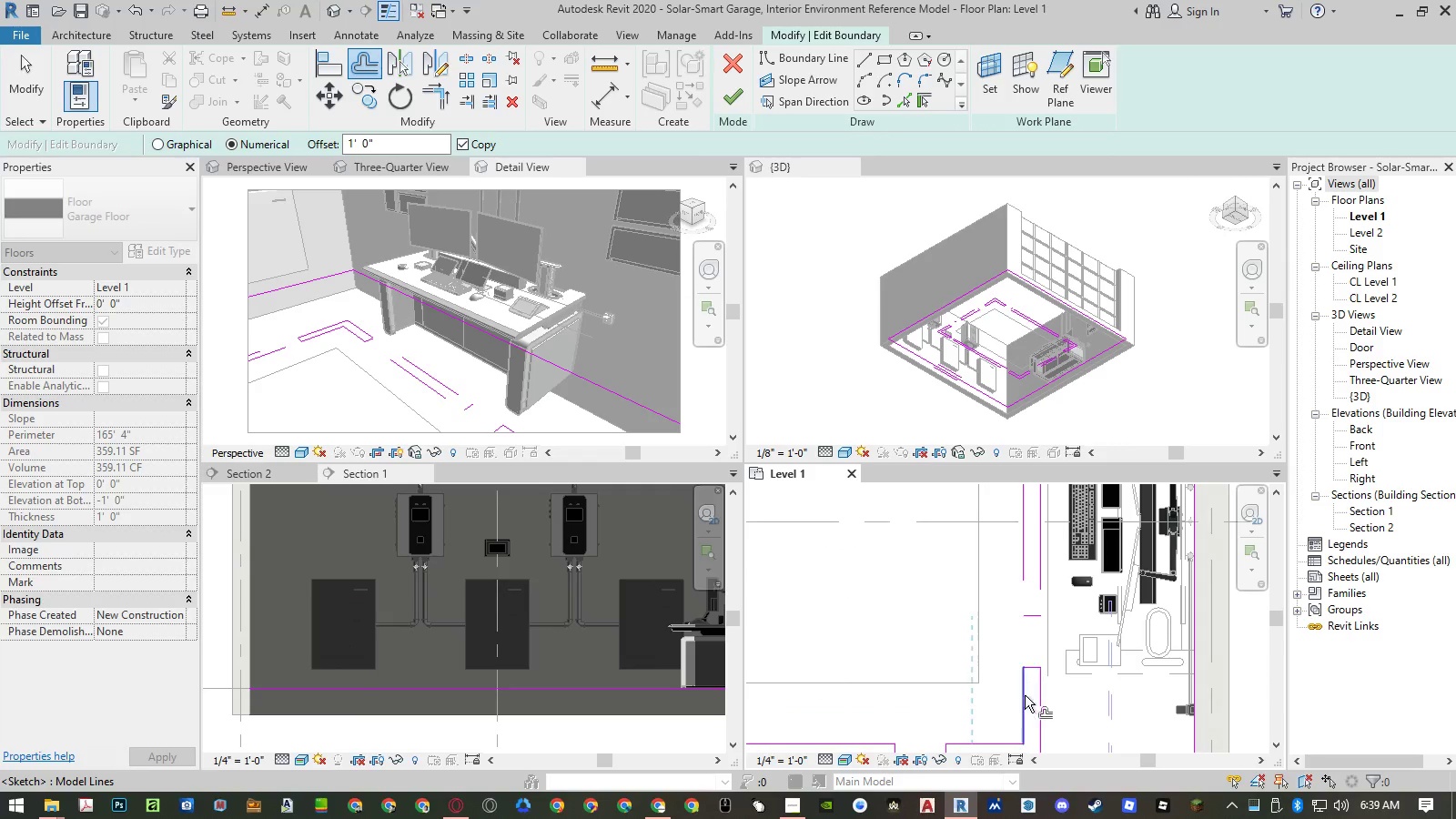 
scroll: coordinate [1021, 716], scroll_direction: down, amount: 6.0
 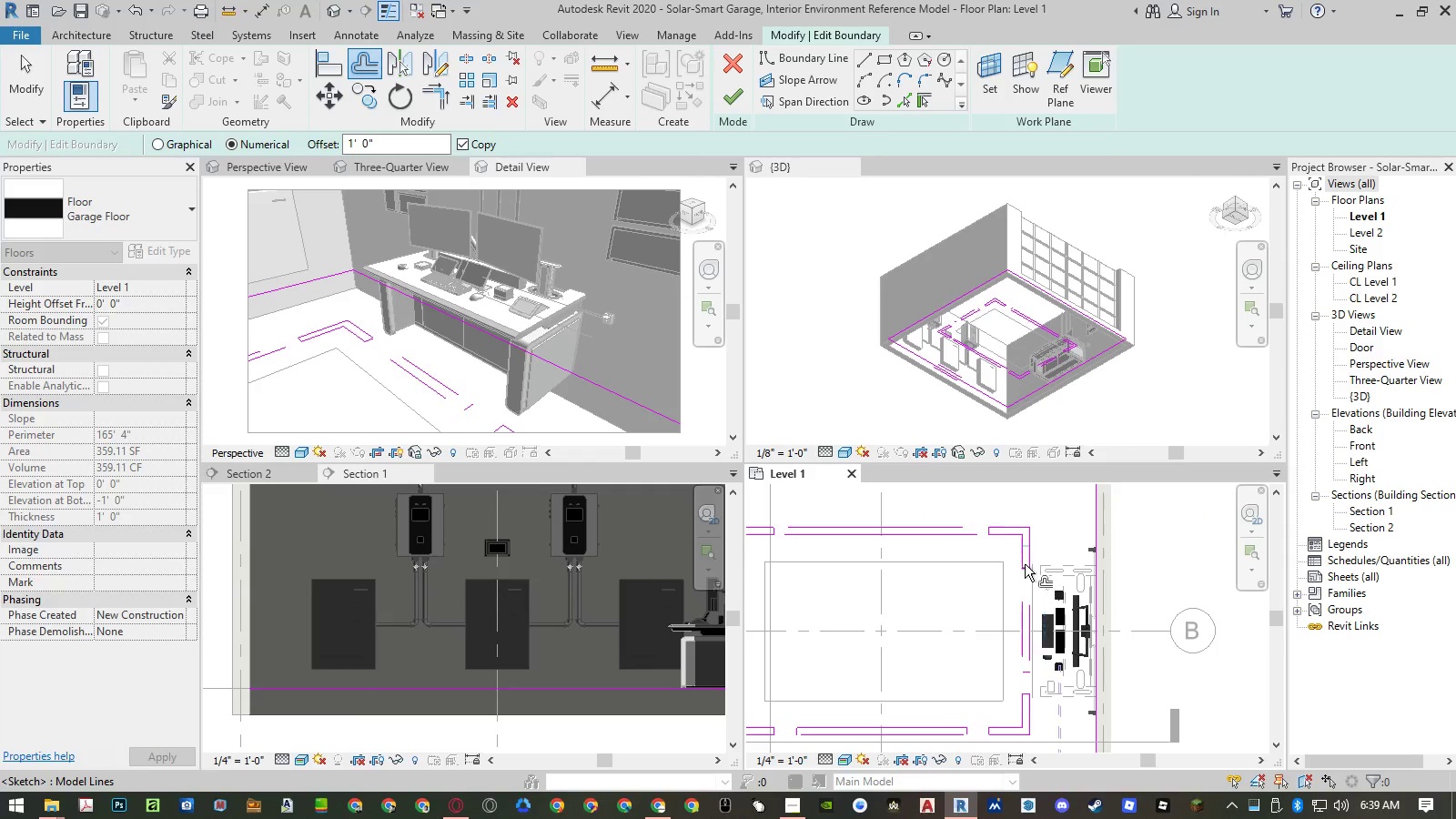 
scroll: coordinate [1025, 564], scroll_direction: up, amount: 5.0
 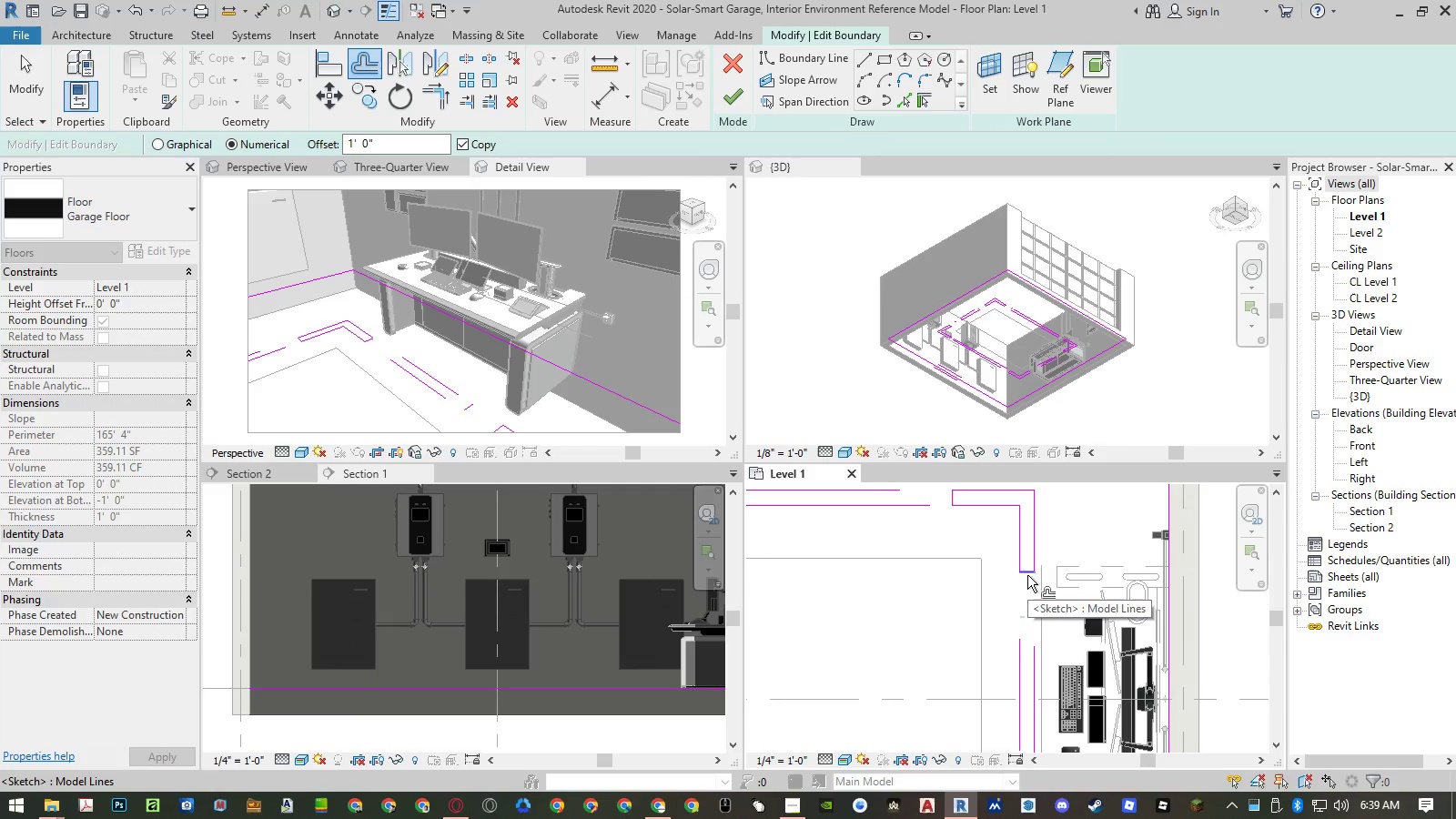 
left_click([1027, 575])
 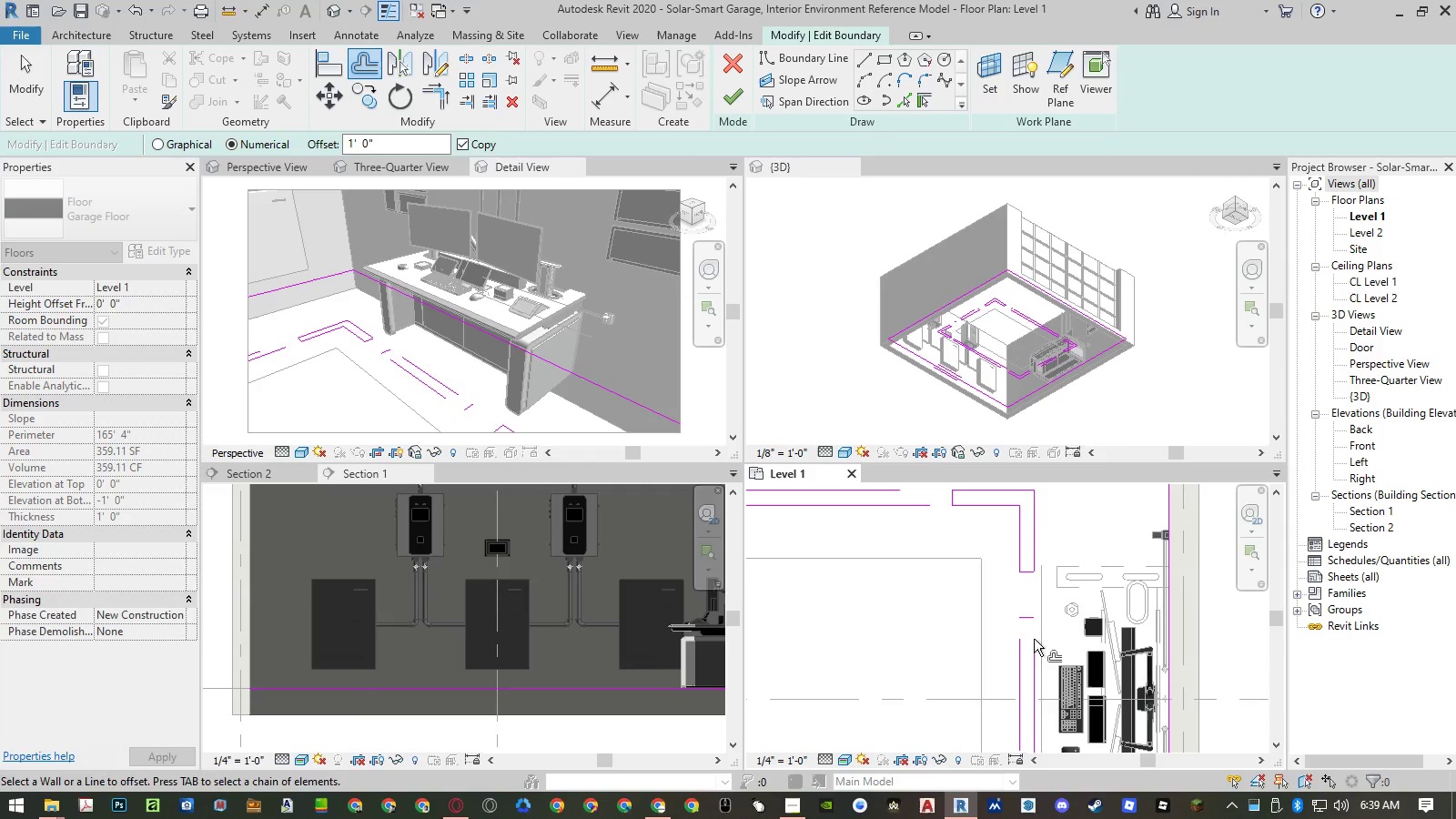 
scroll: coordinate [956, 556], scroll_direction: up, amount: 2.0
 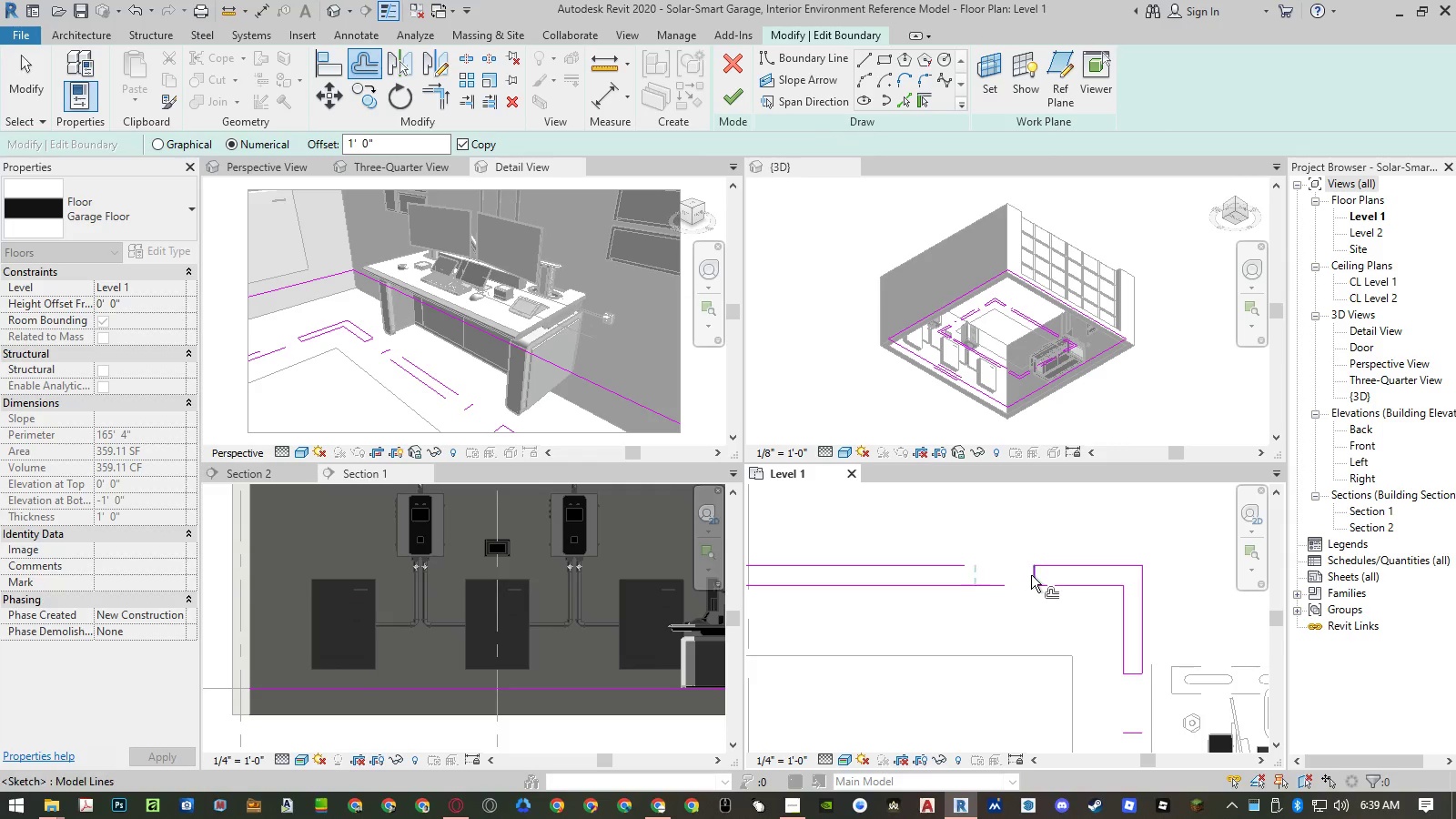 
left_click([1034, 575])
 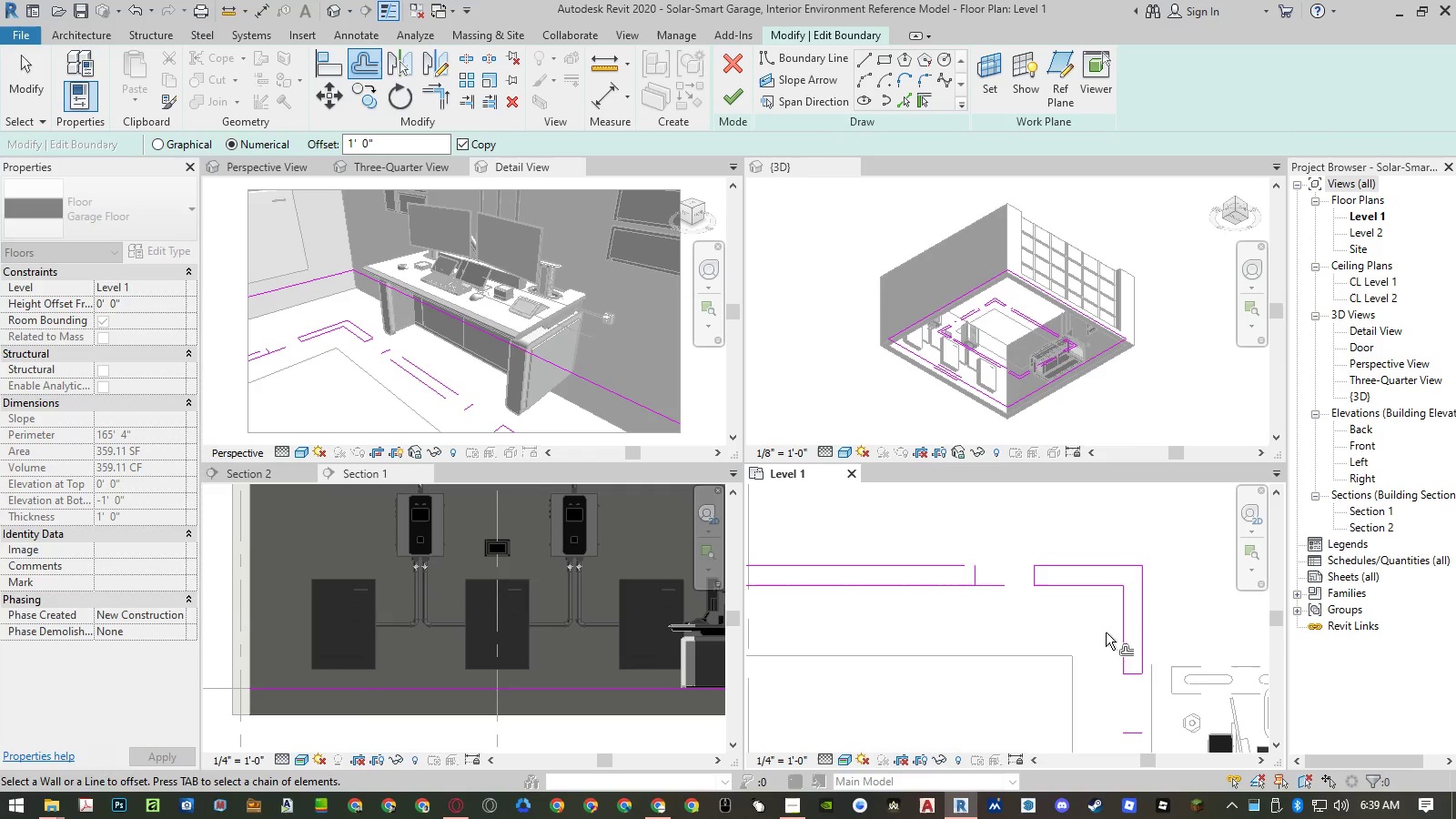 
scroll: coordinate [1162, 641], scroll_direction: down, amount: 6.0
 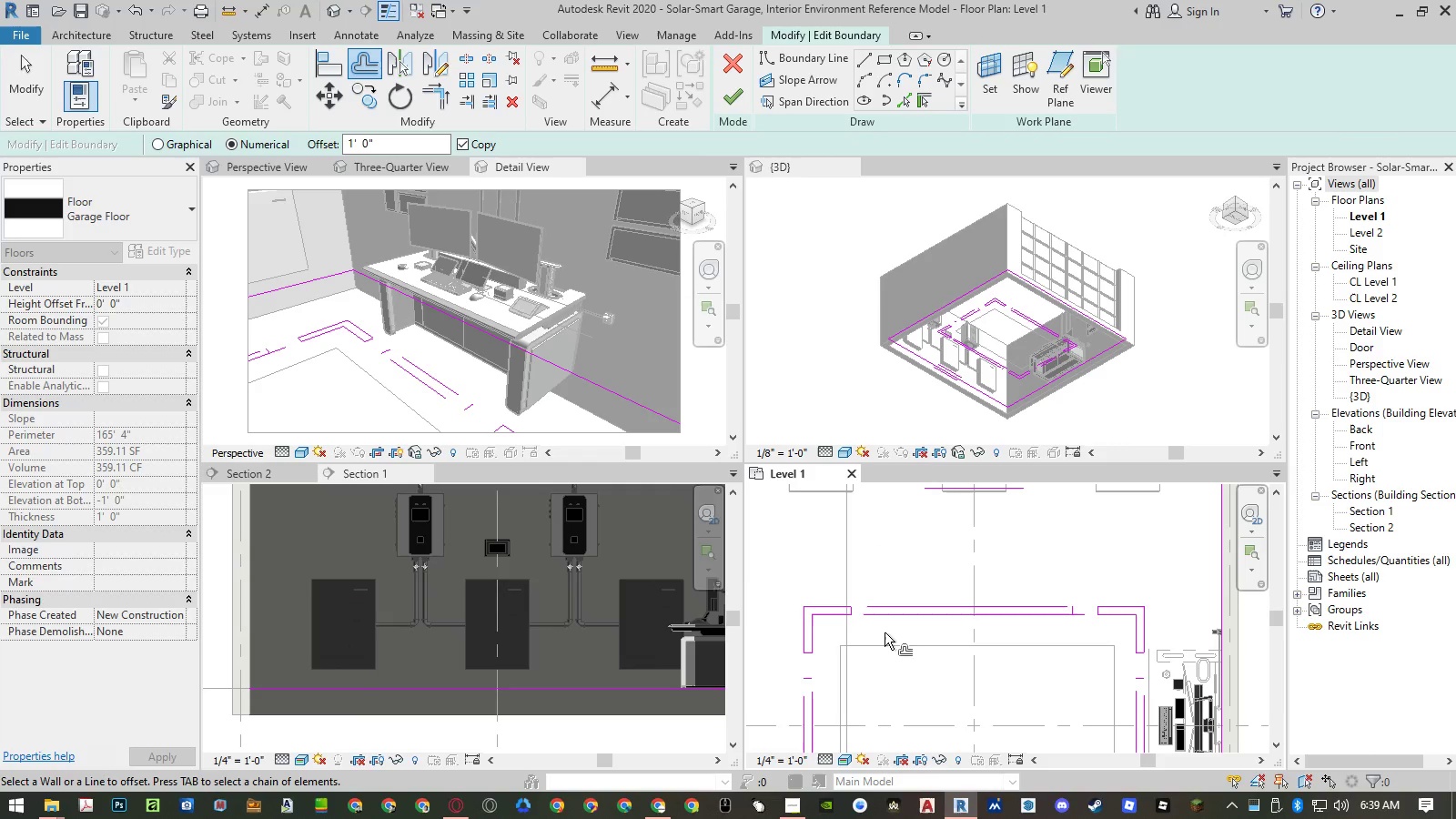 
scroll: coordinate [865, 617], scroll_direction: up, amount: 5.0
 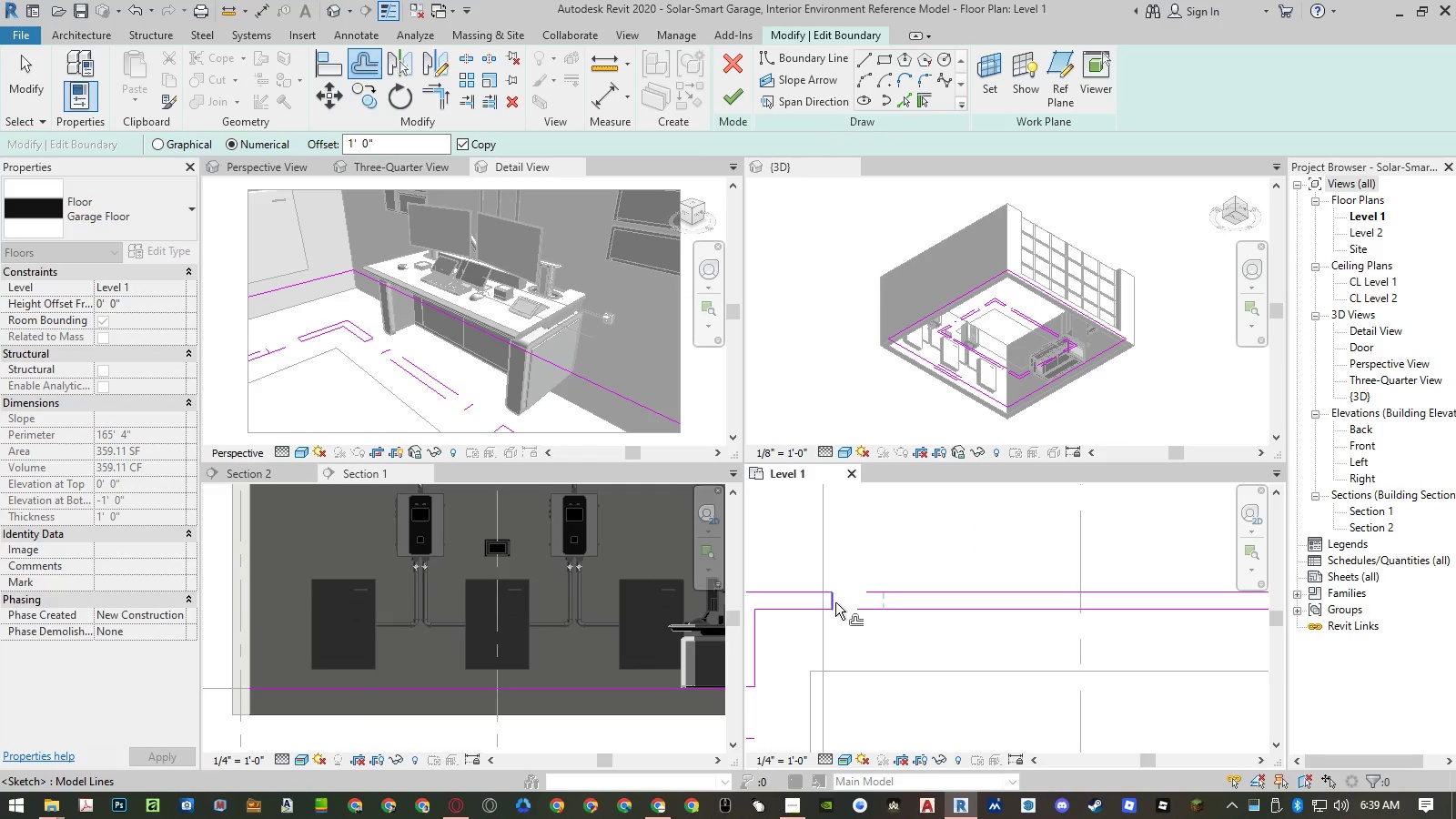 
left_click([835, 602])
 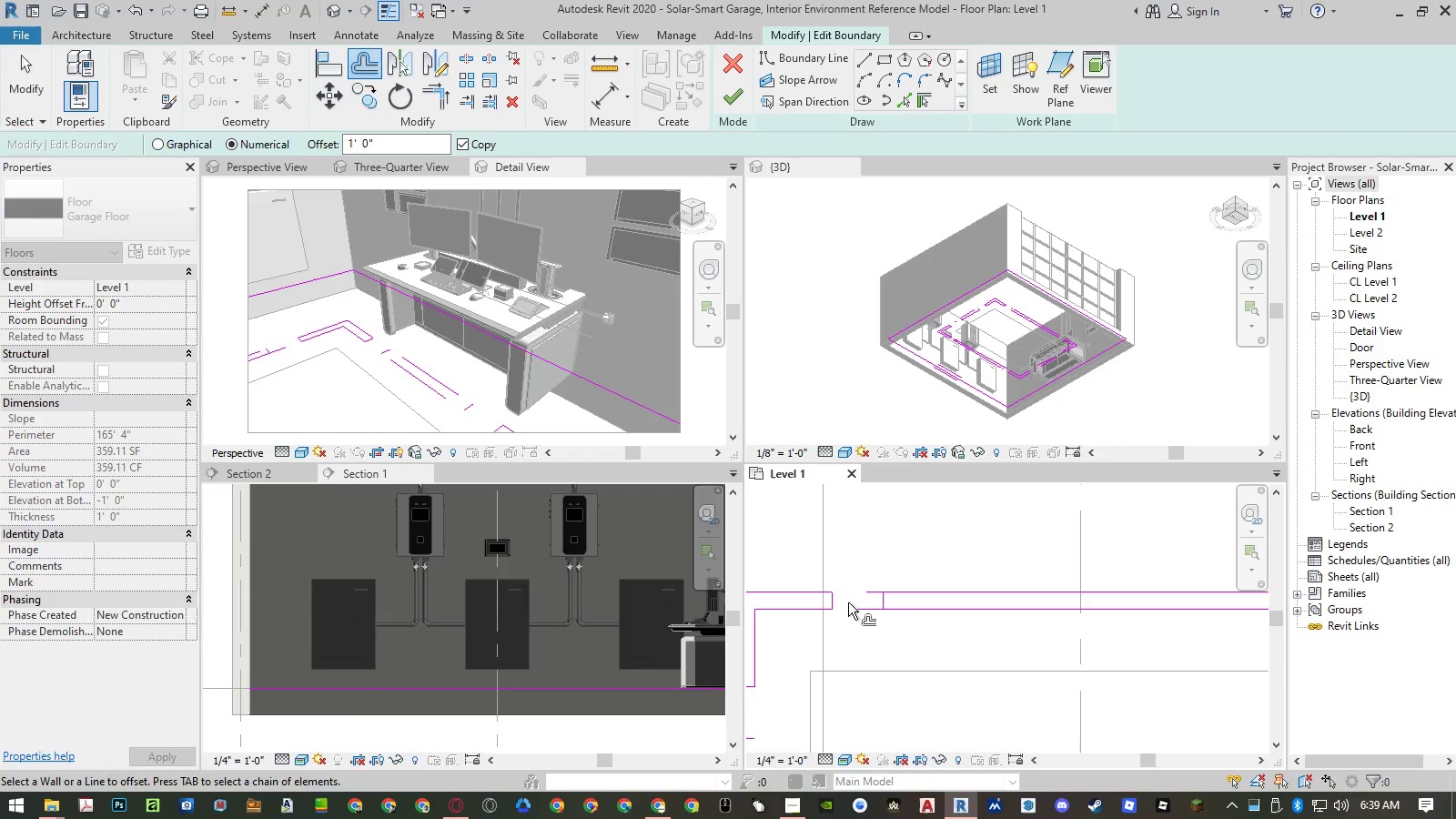 
key(Escape)
key(Escape)
type(tr)
 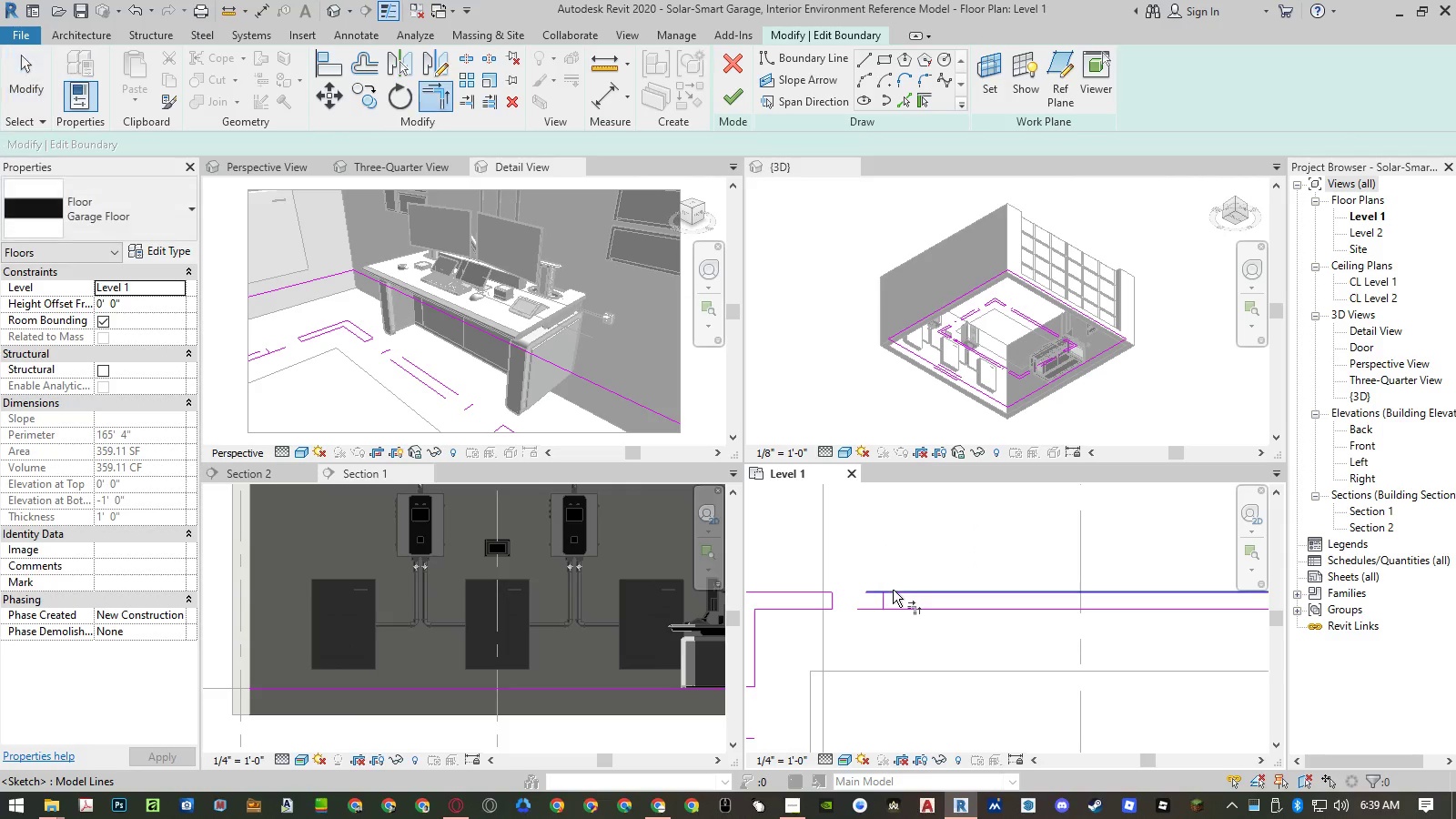 
left_click([894, 594])
 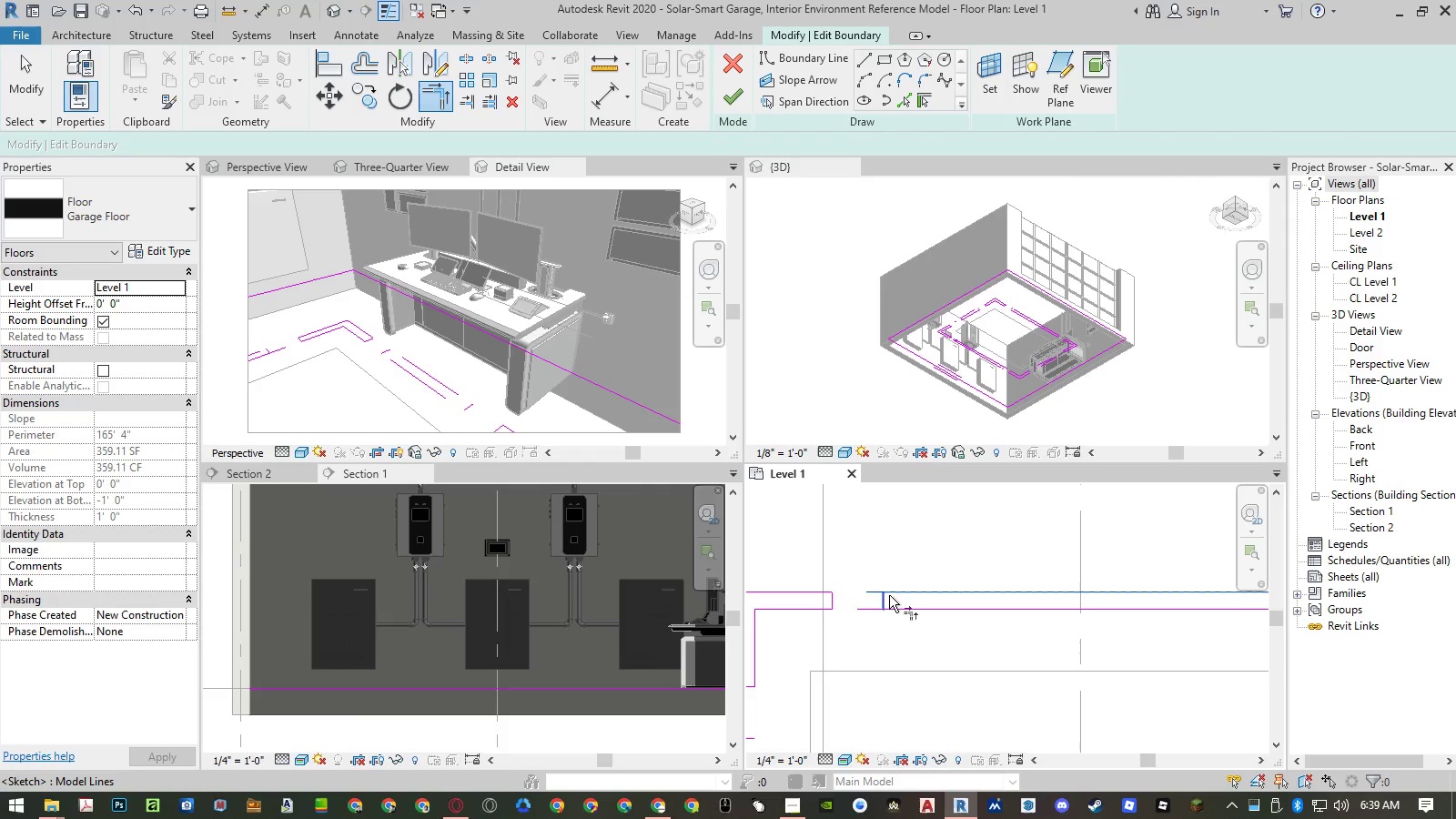 
left_click([882, 602])
 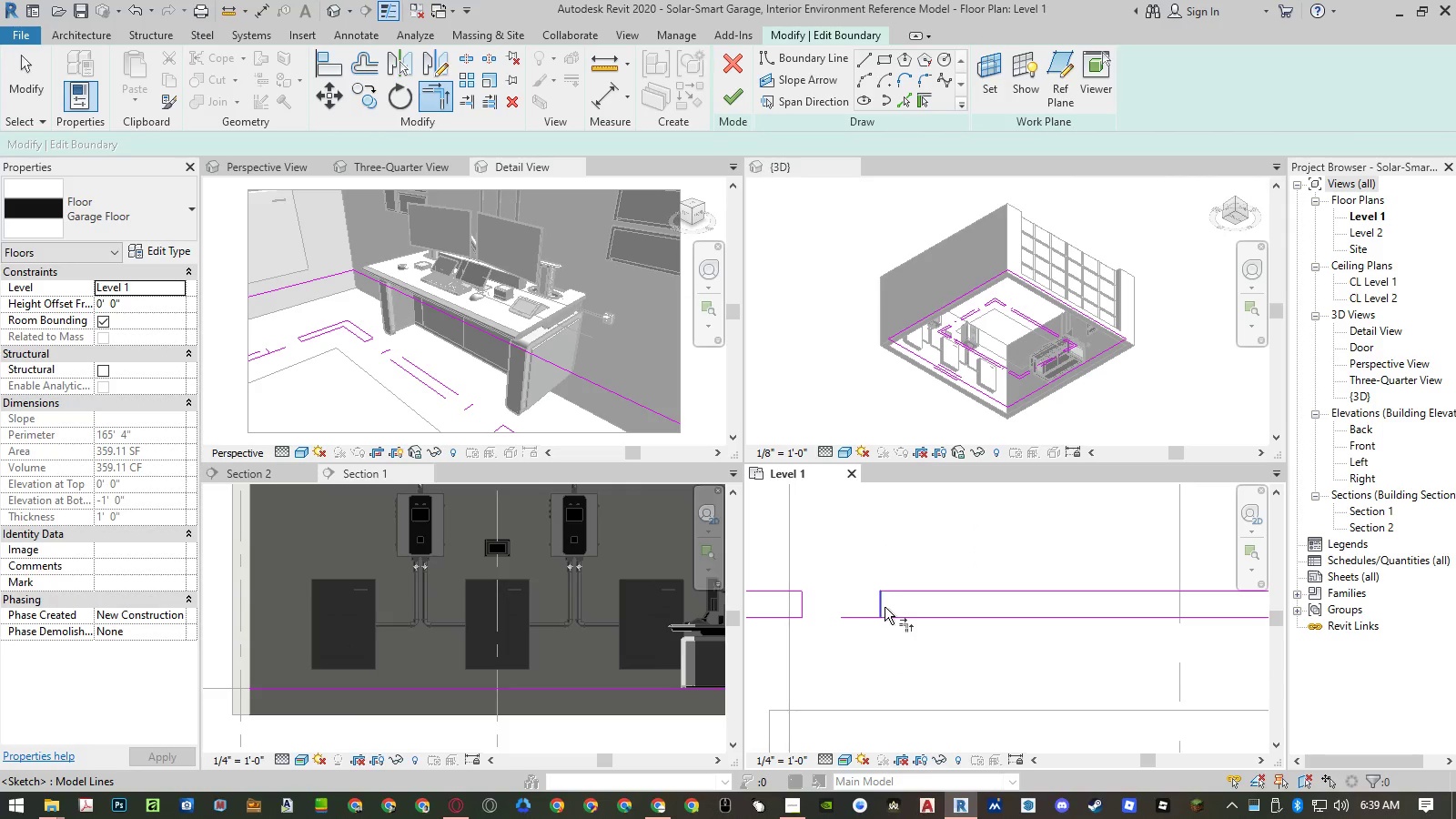 
scroll: coordinate [889, 595], scroll_direction: up, amount: 3.0
 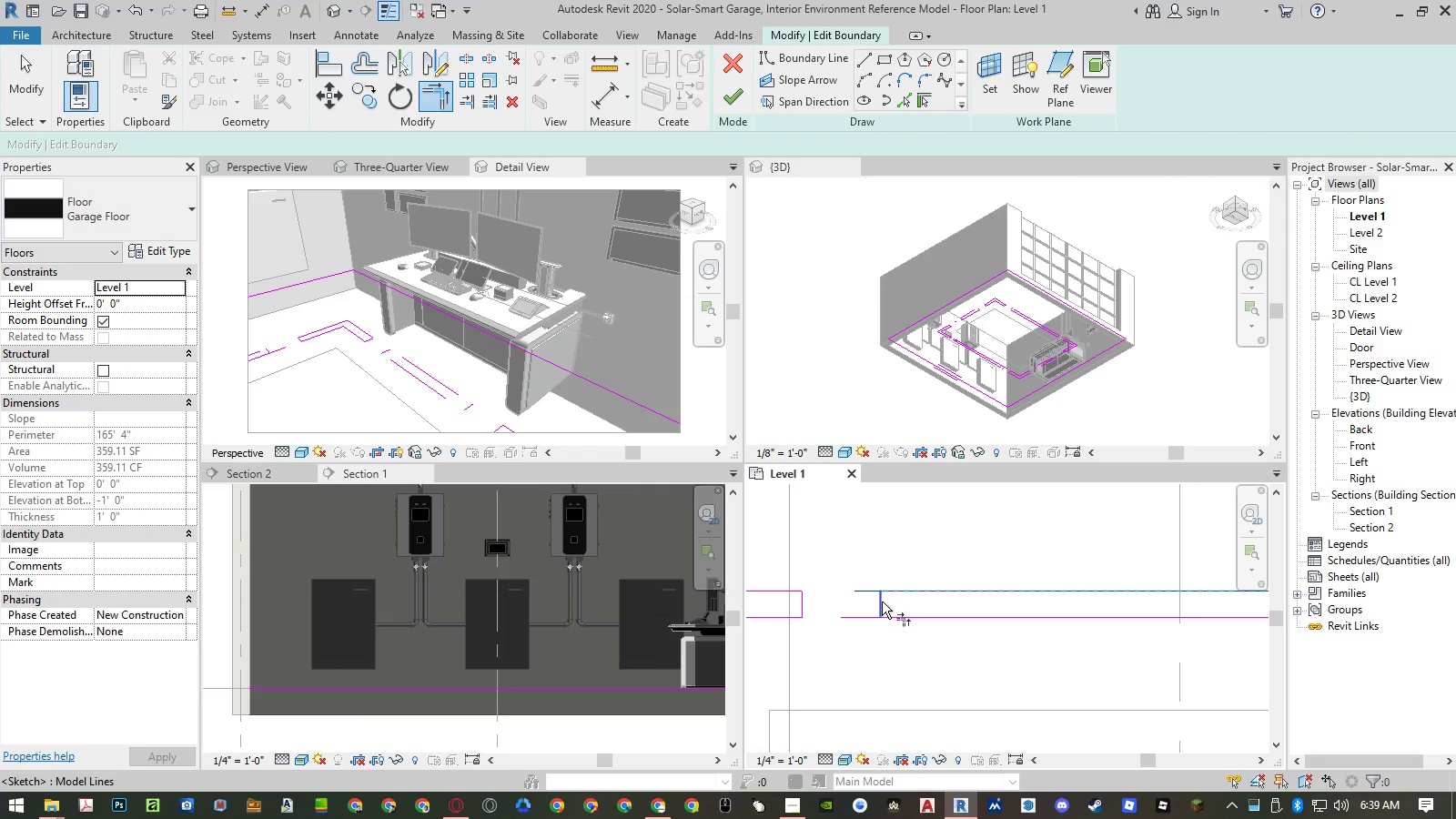 
left_click([884, 607])
 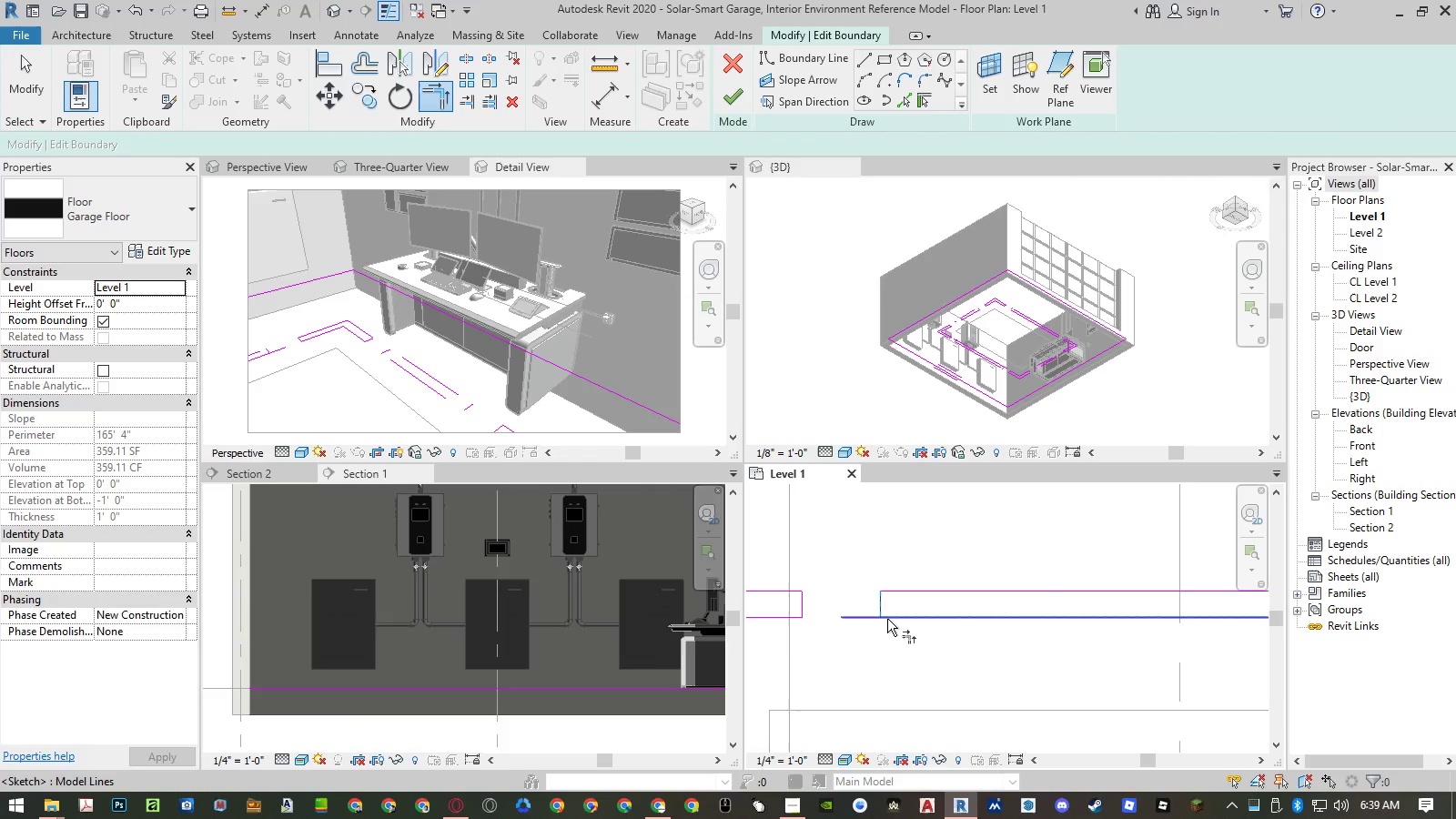 
scroll: coordinate [749, 642], scroll_direction: down, amount: 5.0
 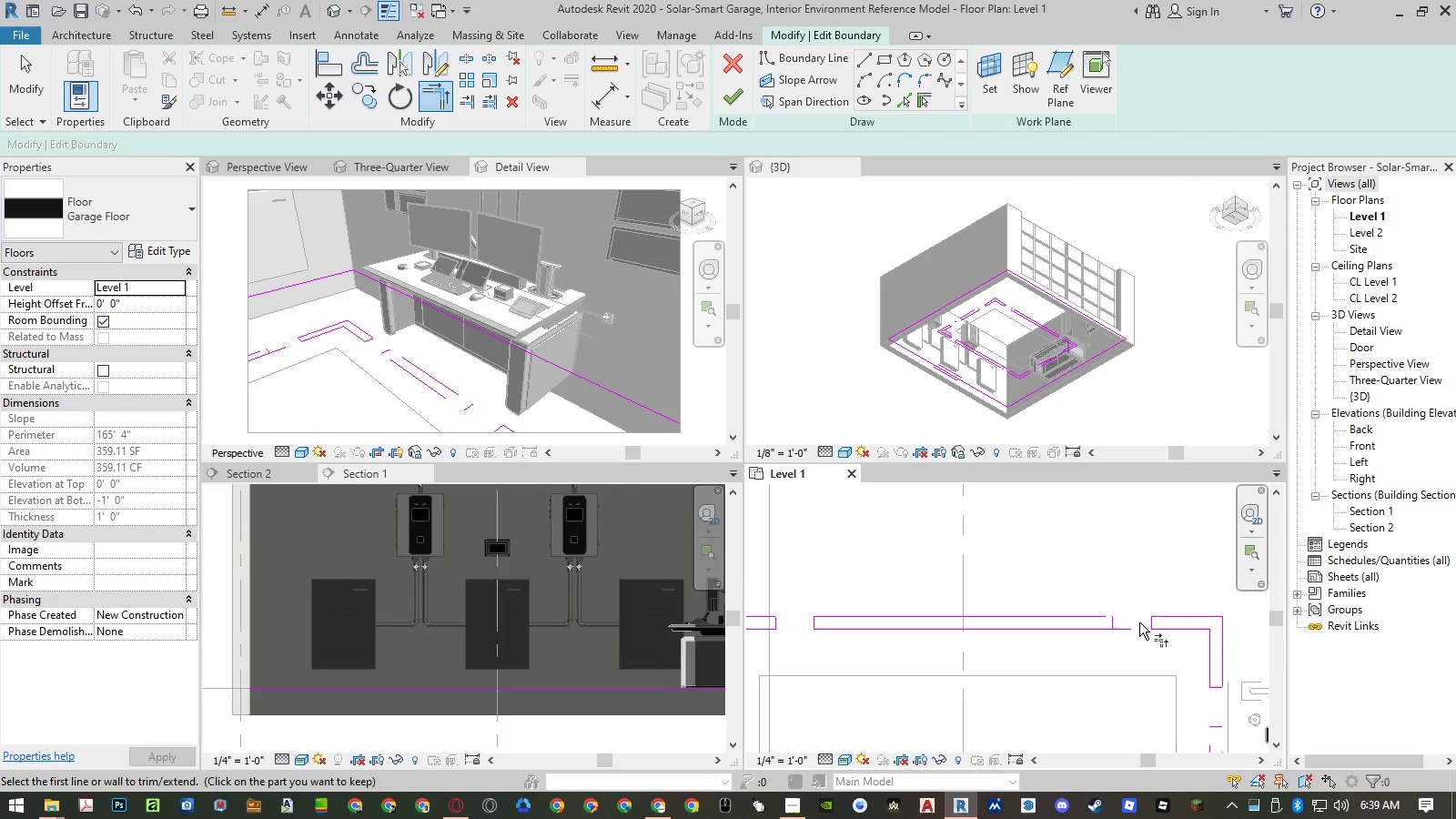 
scroll: coordinate [1121, 625], scroll_direction: up, amount: 6.0
 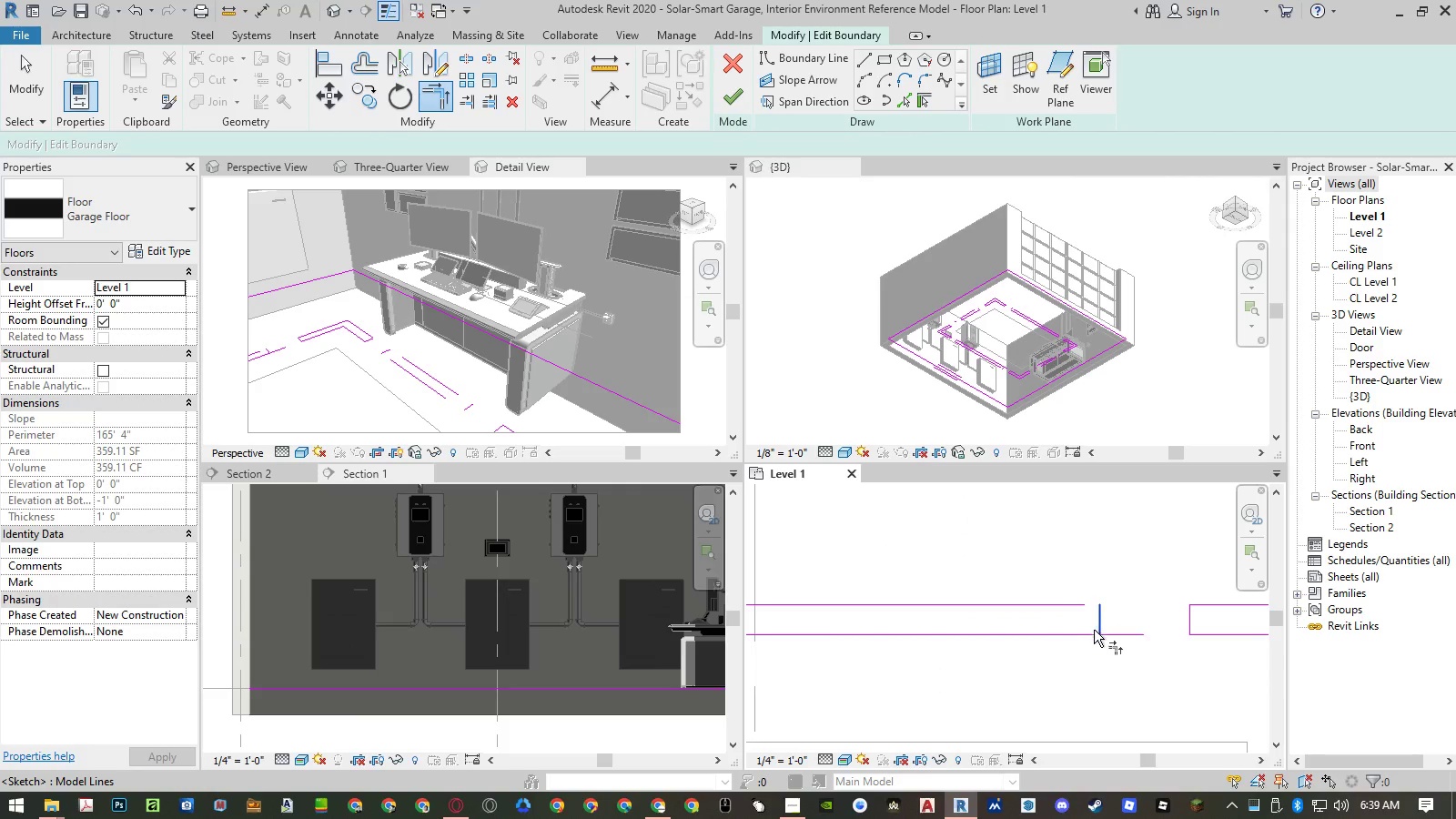 
double_click([1090, 632])
 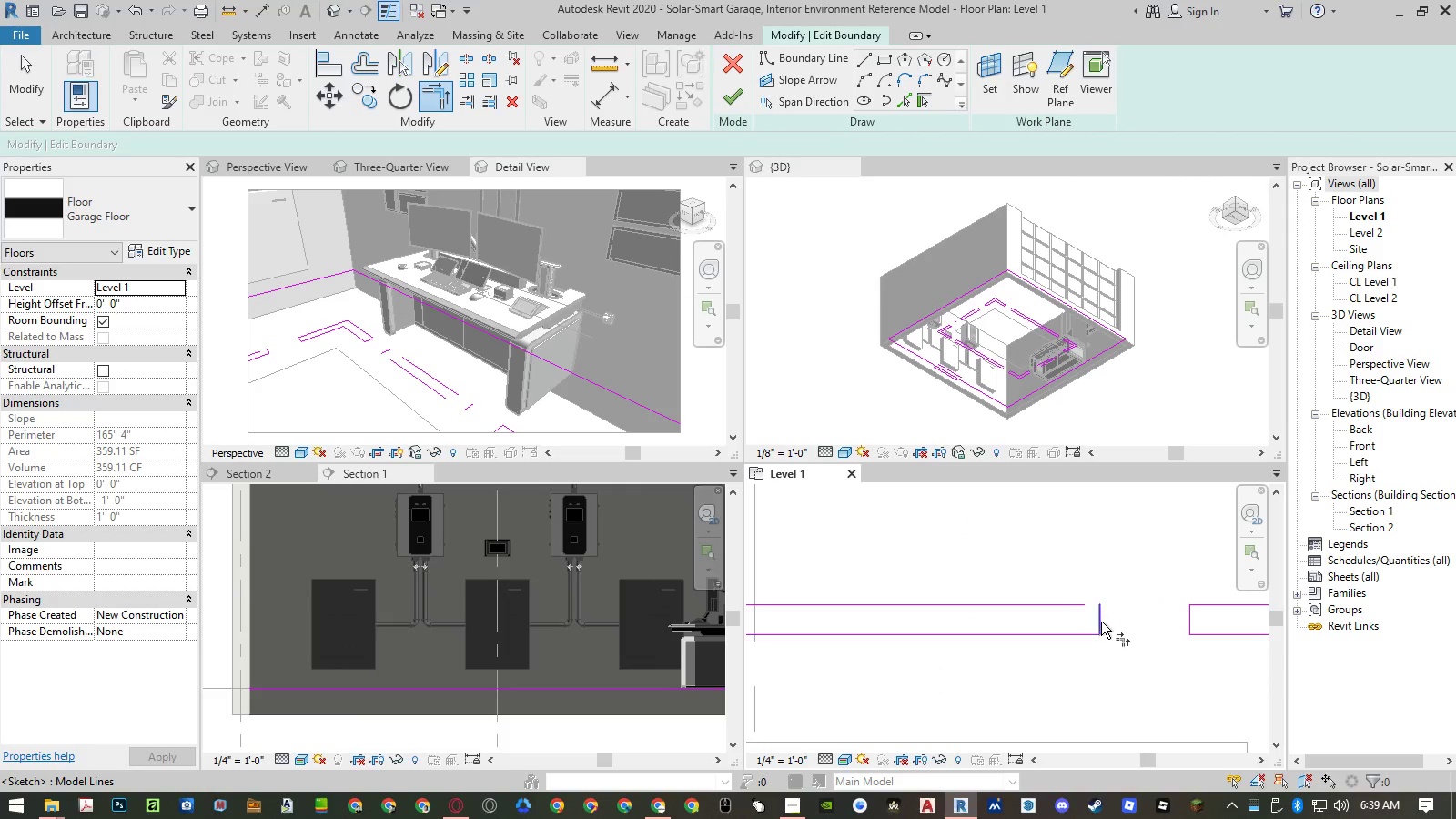 
triple_click([1101, 621])
 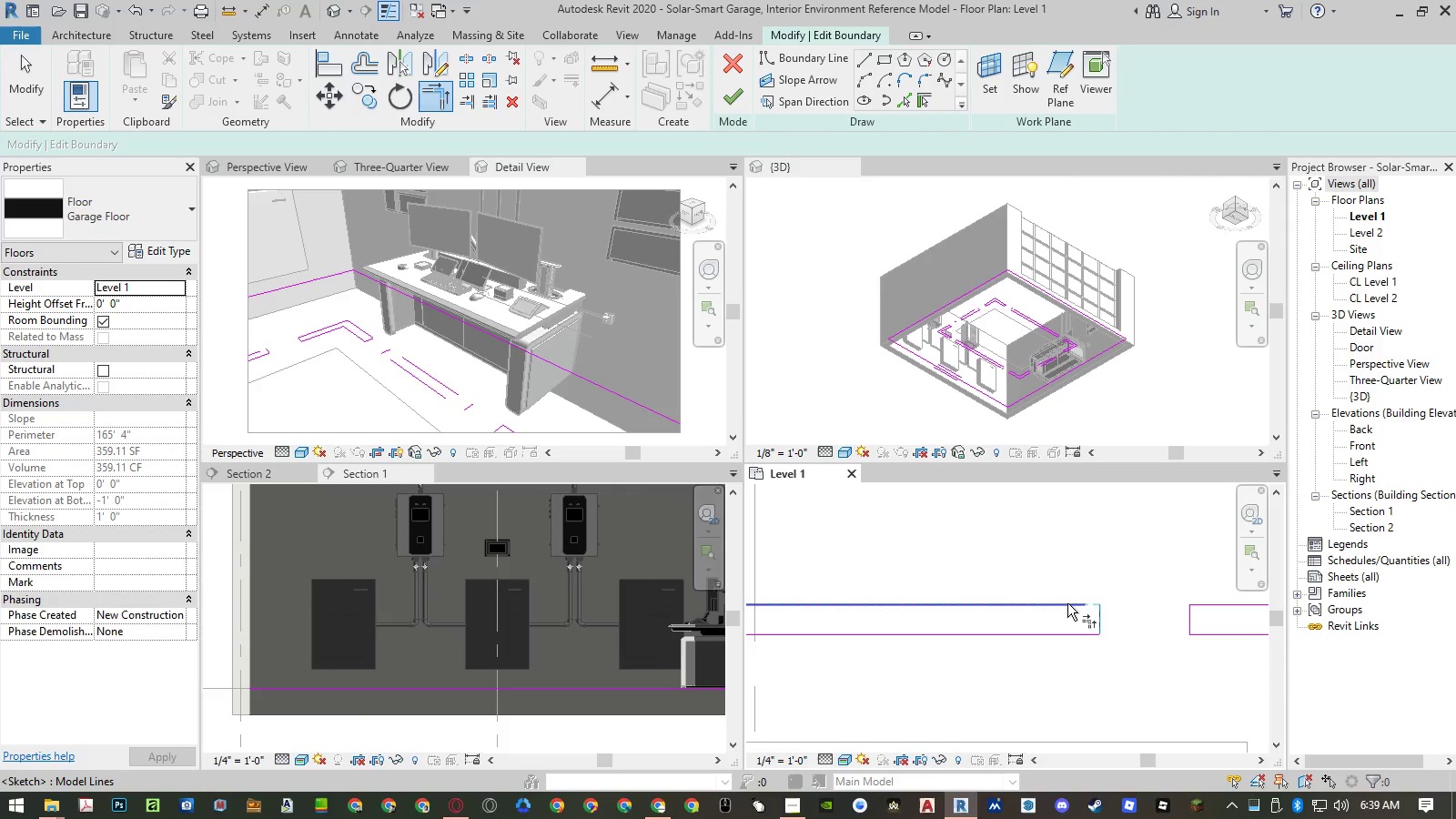 
triple_click([1067, 603])
 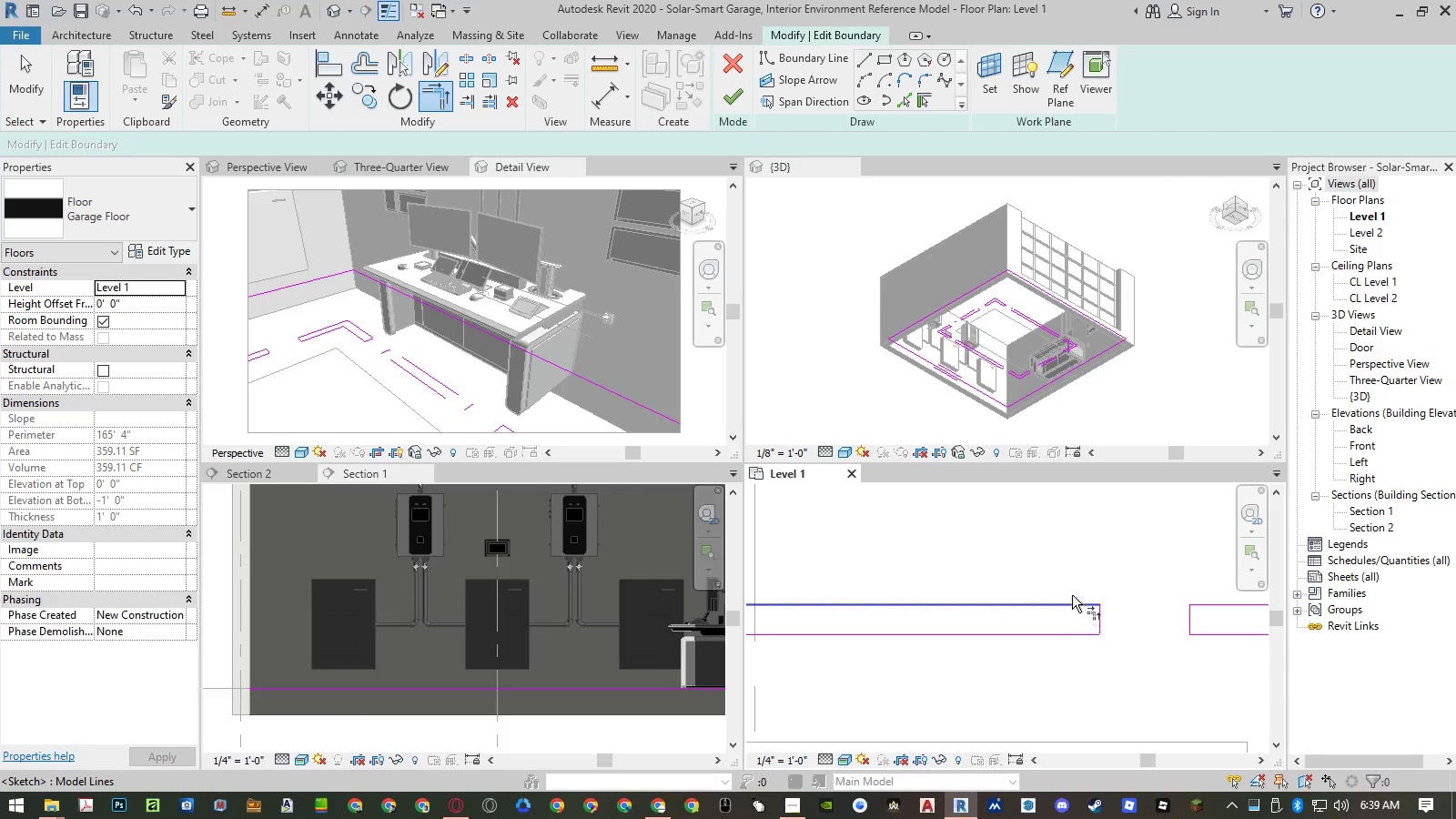 
scroll: coordinate [1076, 561], scroll_direction: down, amount: 13.0
 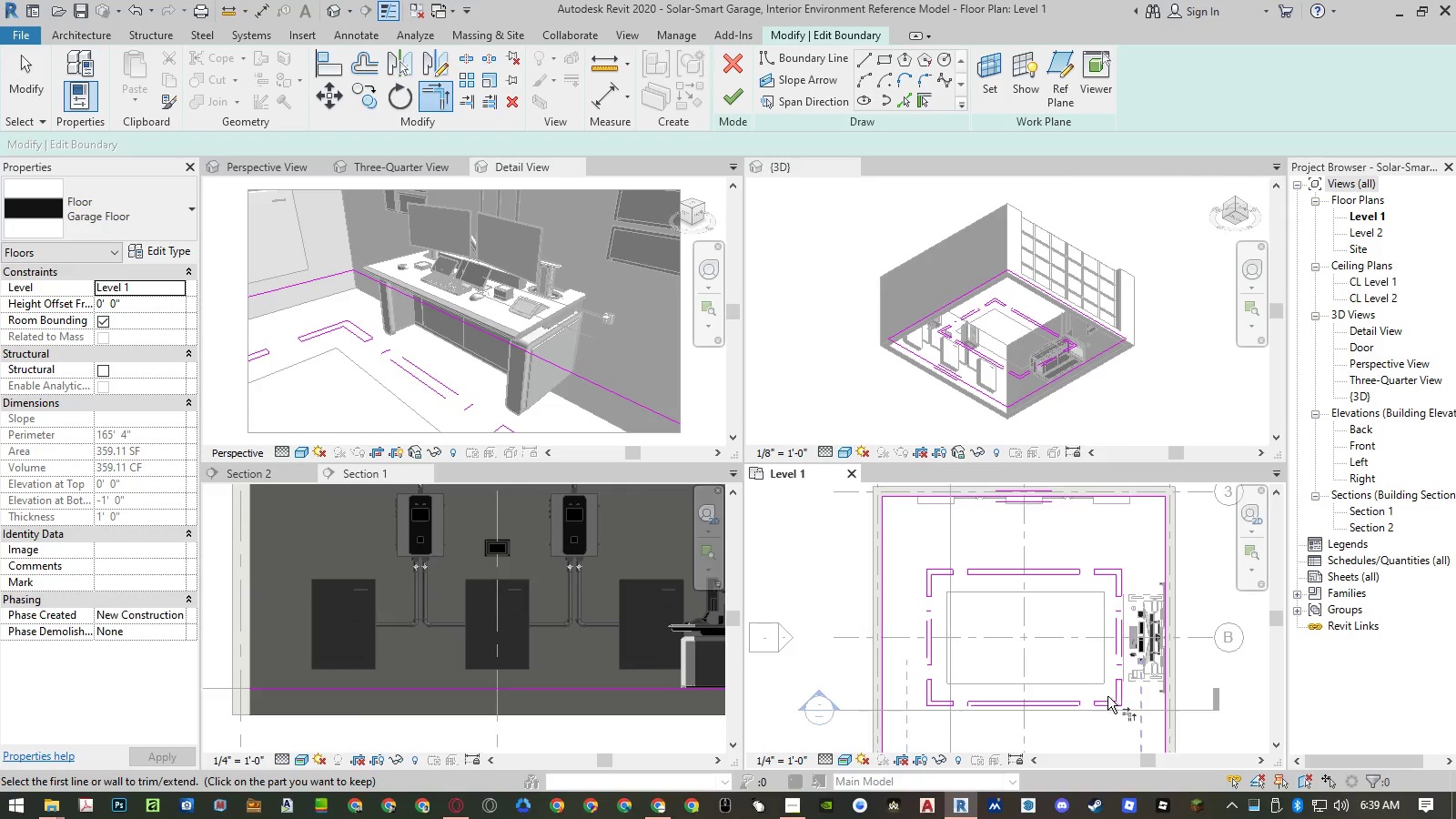 
left_click([1110, 641])
 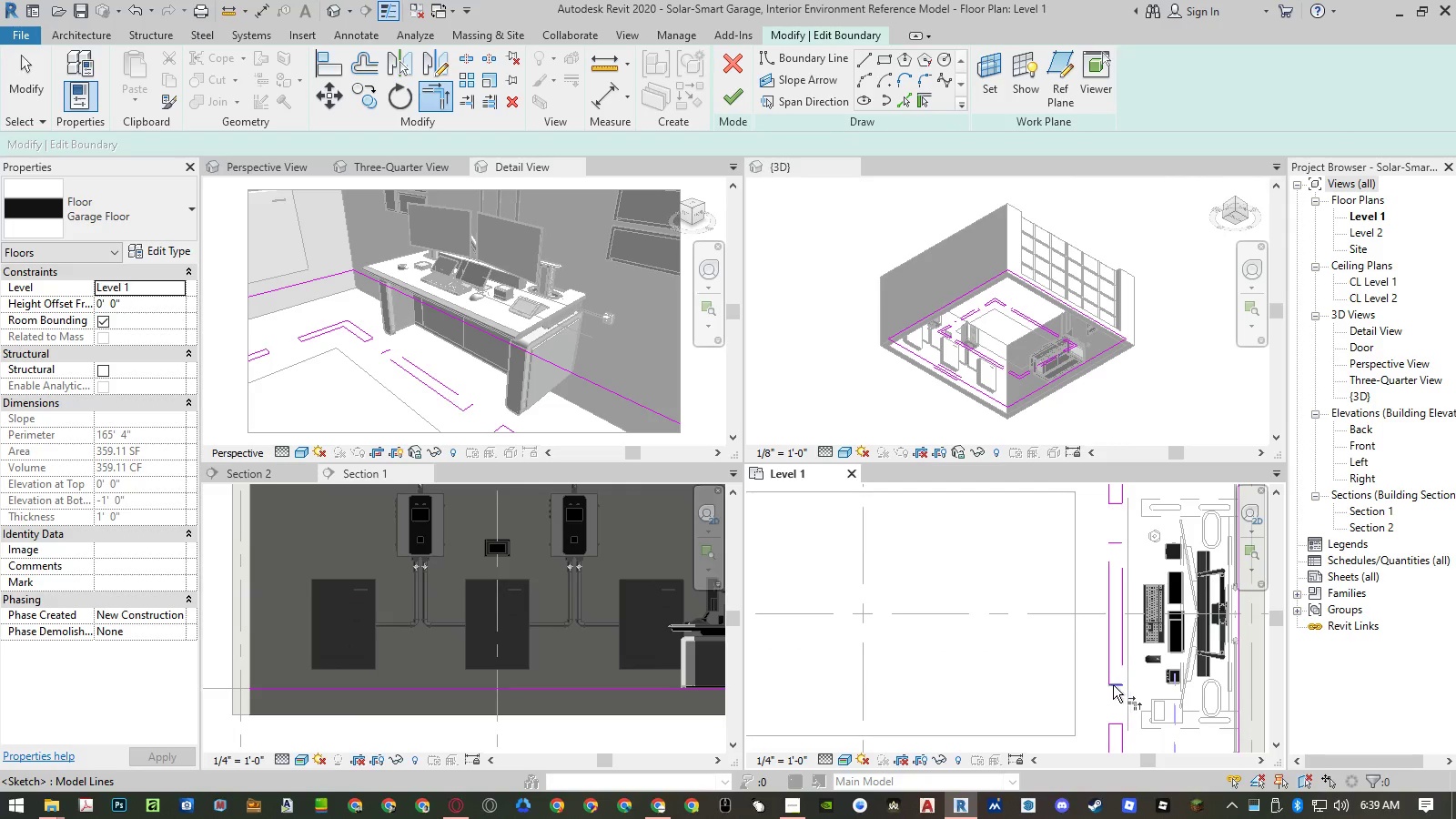 
scroll: coordinate [1122, 632], scroll_direction: up, amount: 7.0
 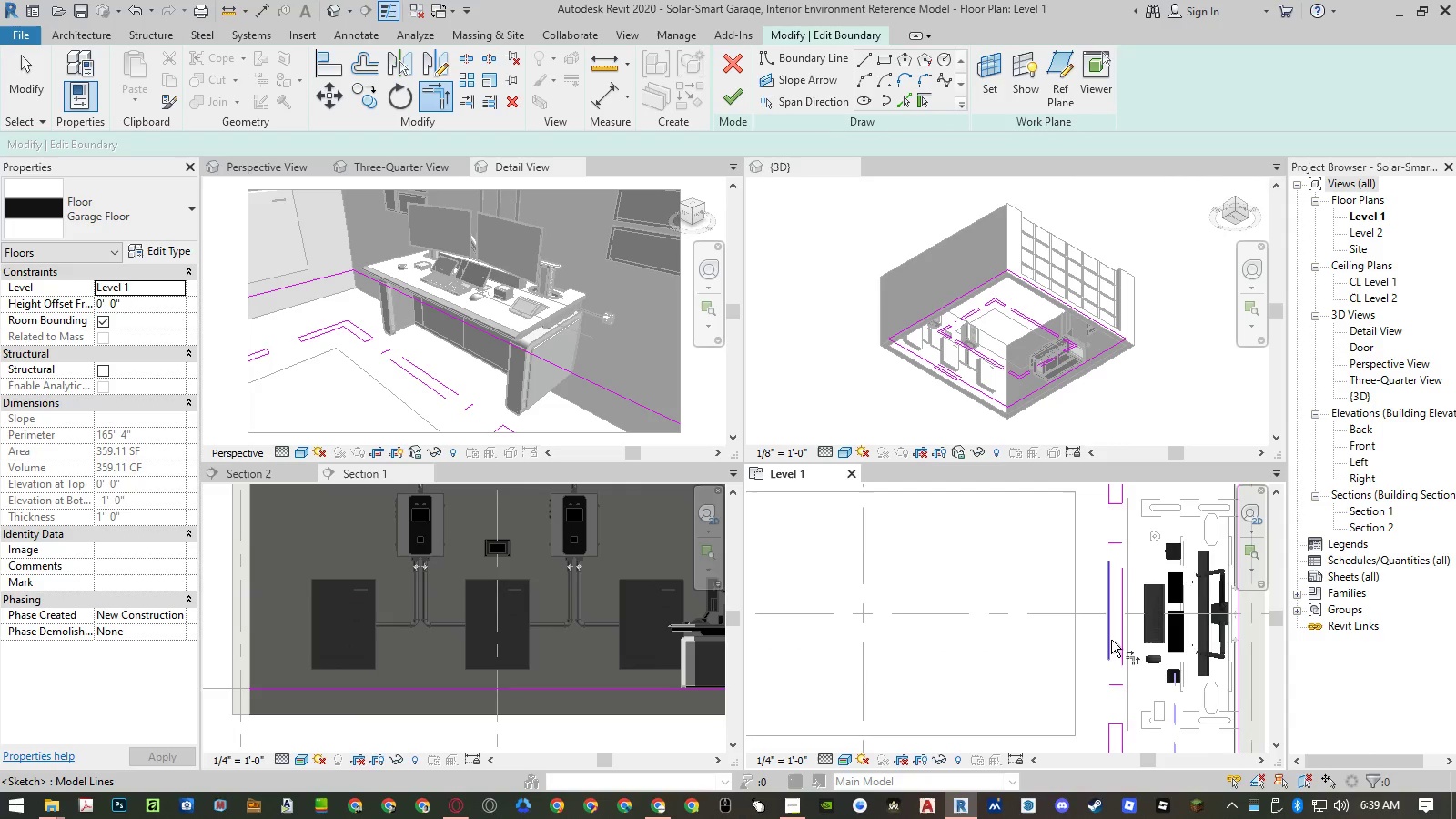 
double_click([1115, 685])
 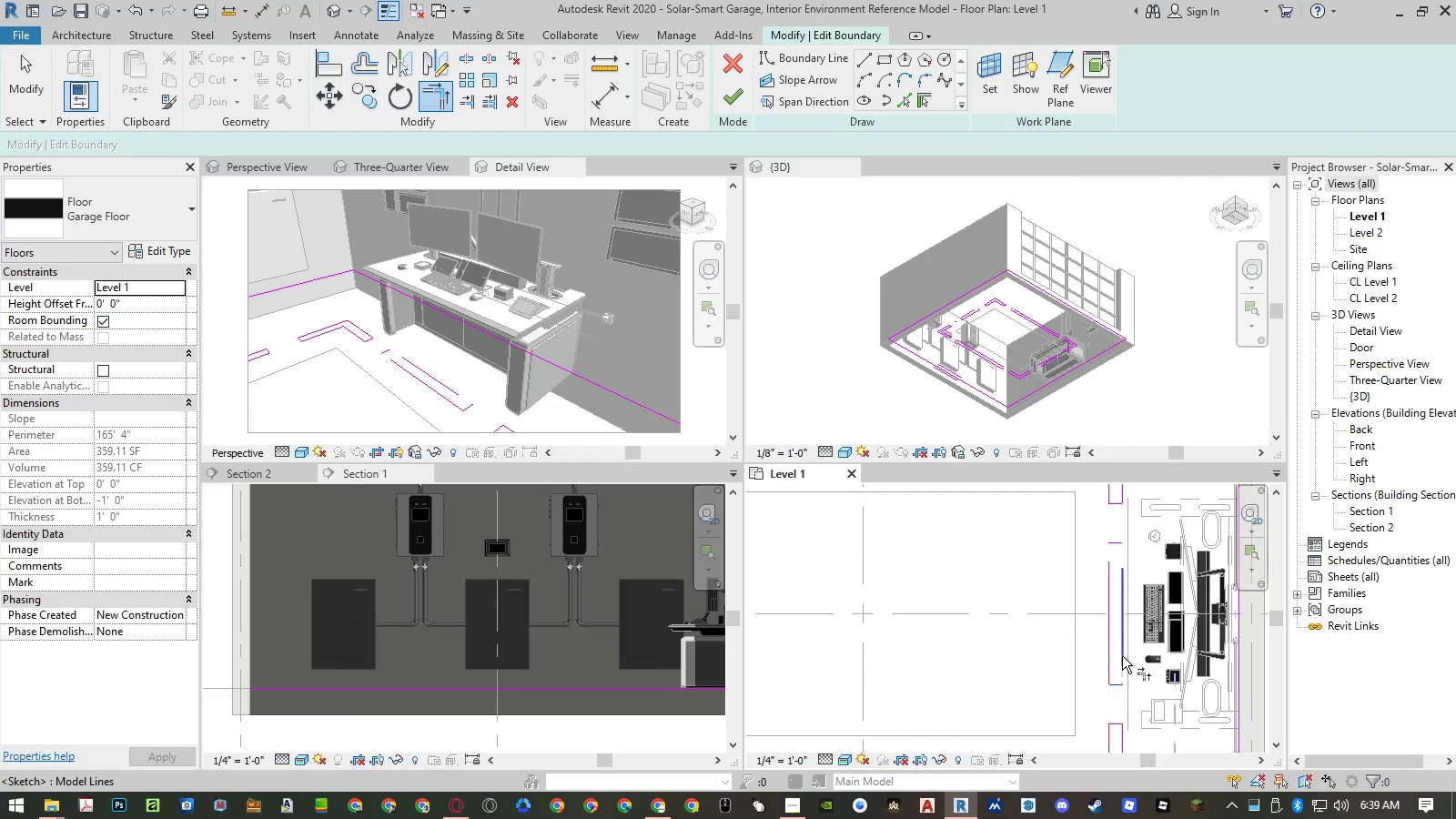 
triple_click([1122, 656])
 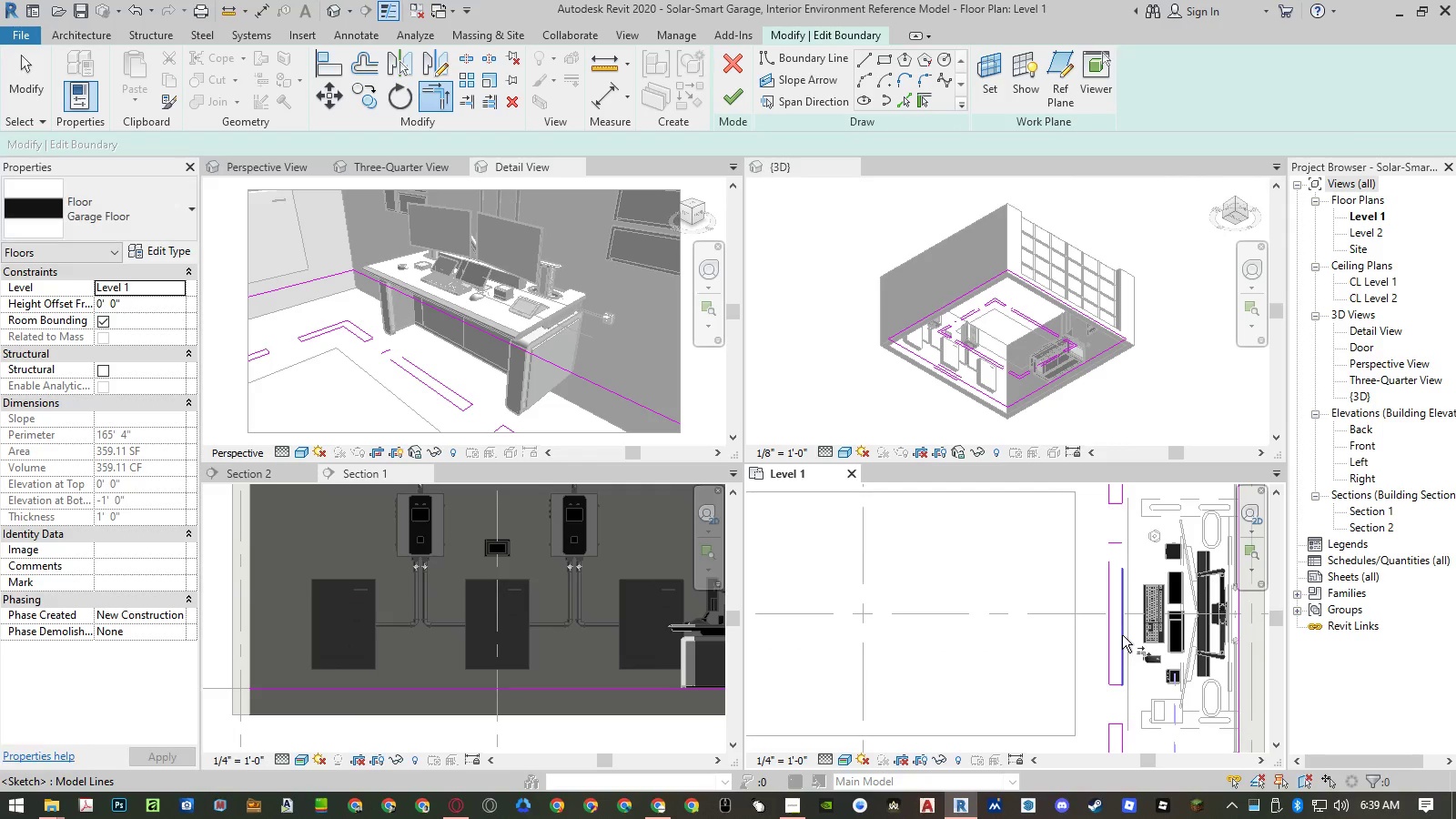 
triple_click([1122, 635])
 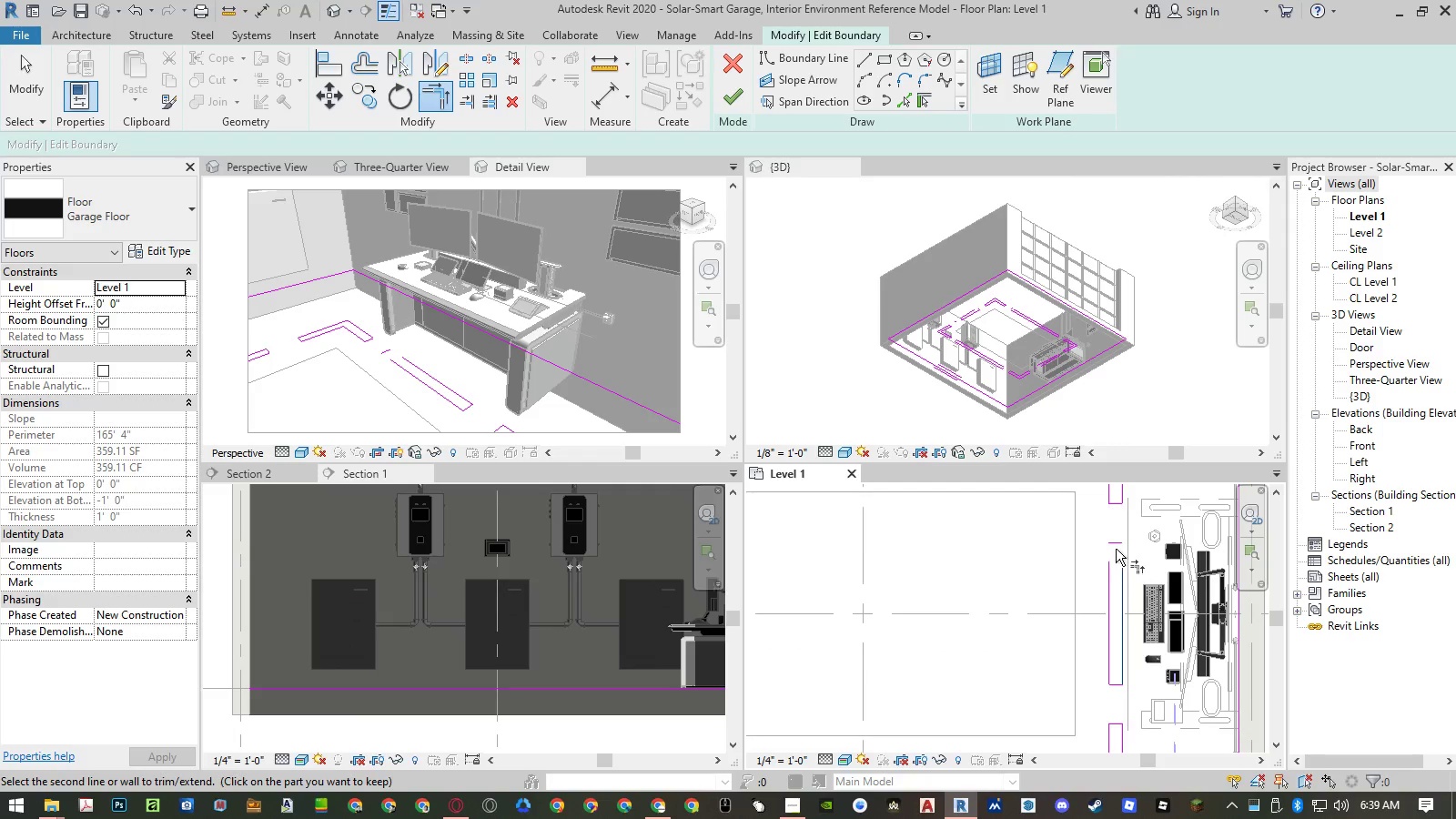 
left_click([1116, 545])
 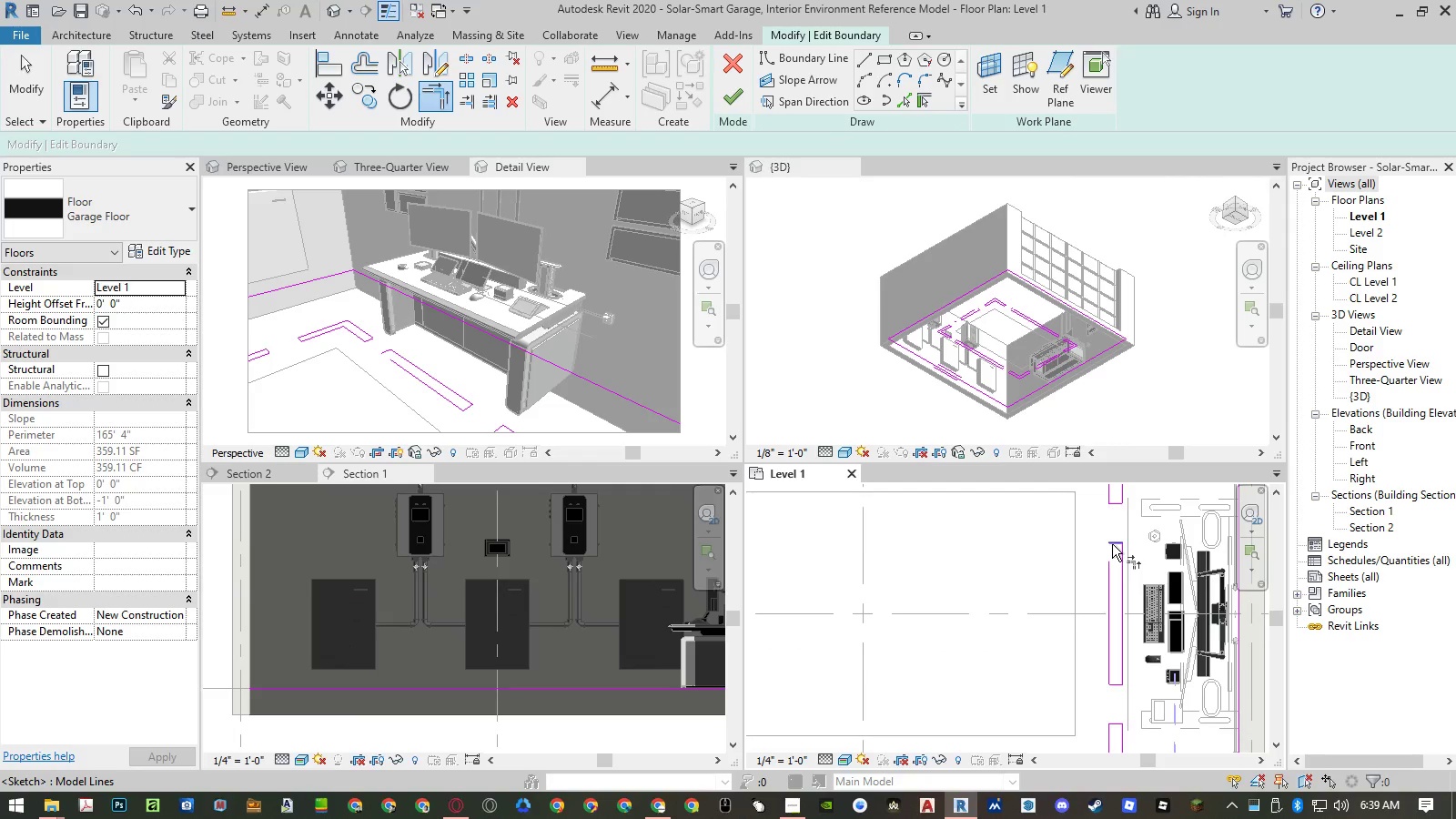 
double_click([1112, 544])
 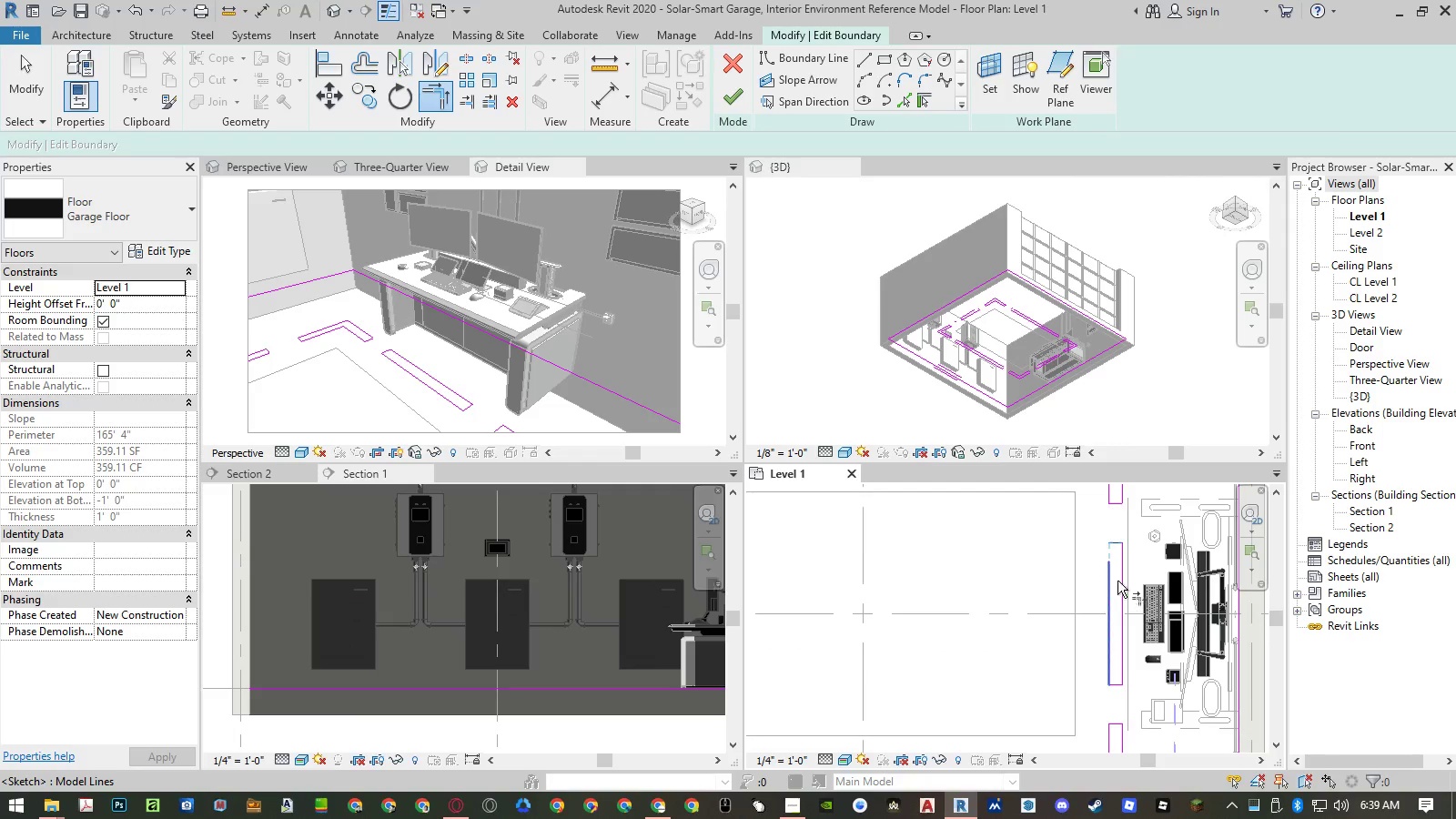 
scroll: coordinate [1135, 593], scroll_direction: down, amount: 6.0
 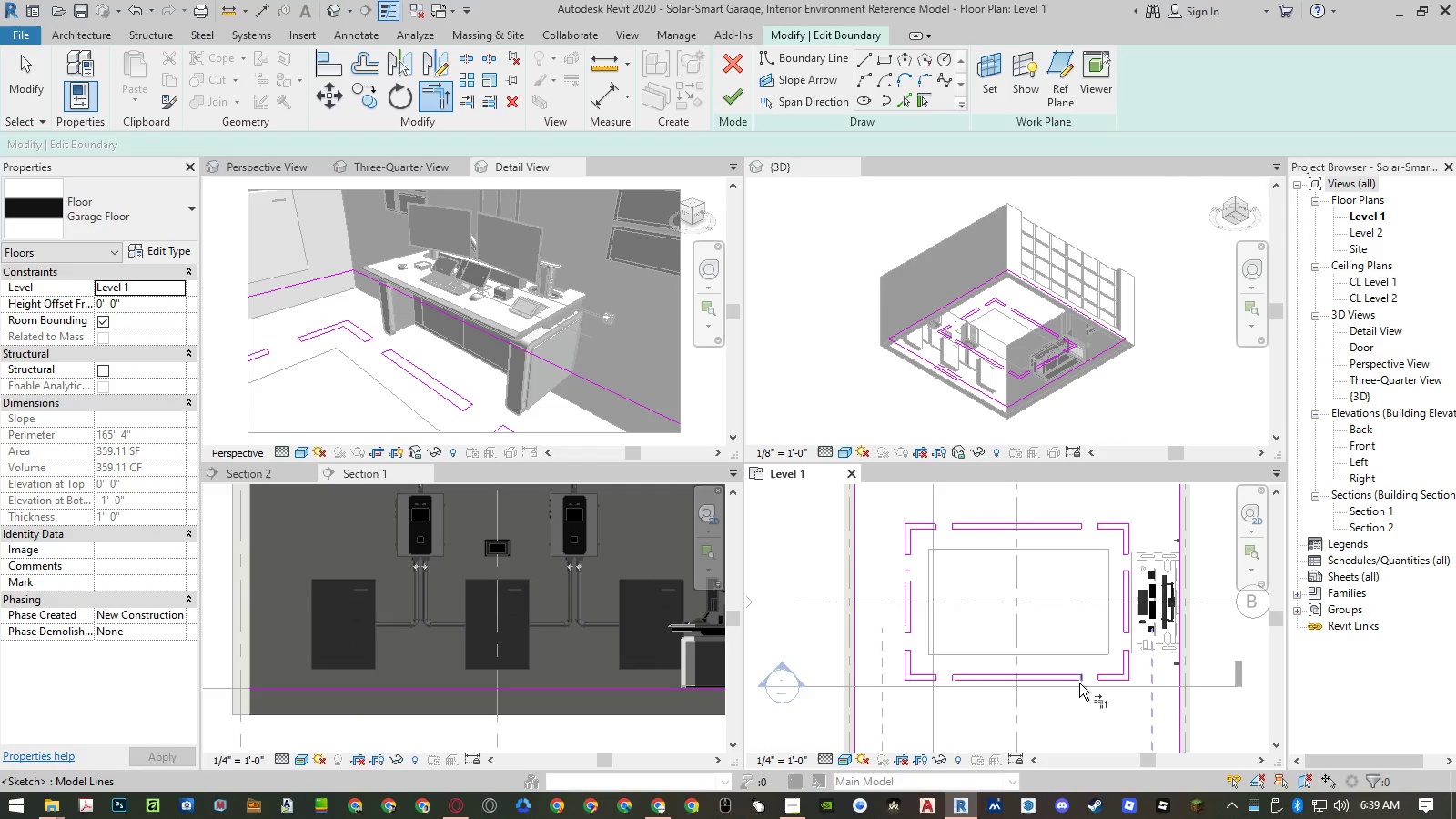 
scroll: coordinate [1084, 671], scroll_direction: up, amount: 11.0
 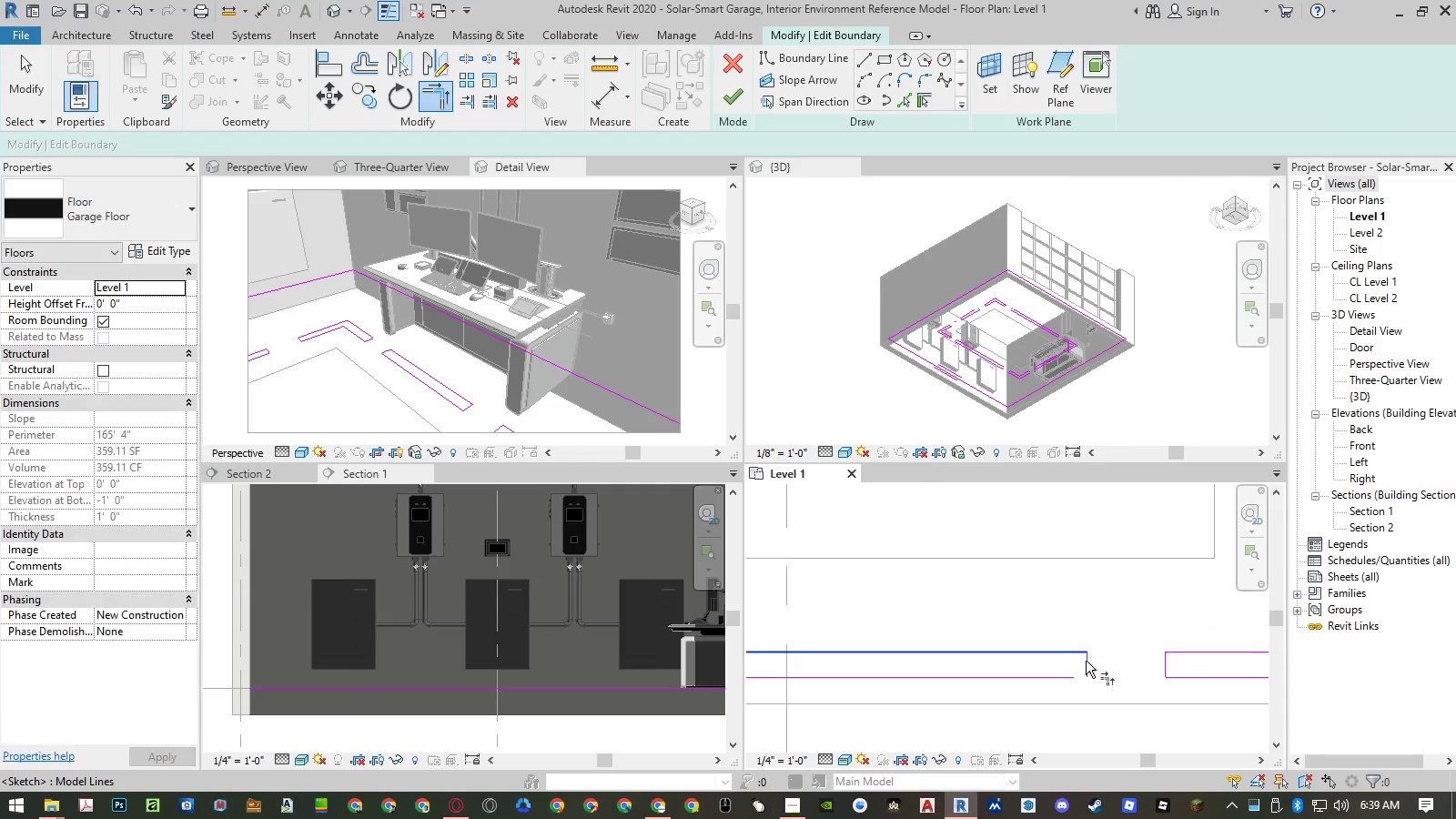 
double_click([1089, 662])
 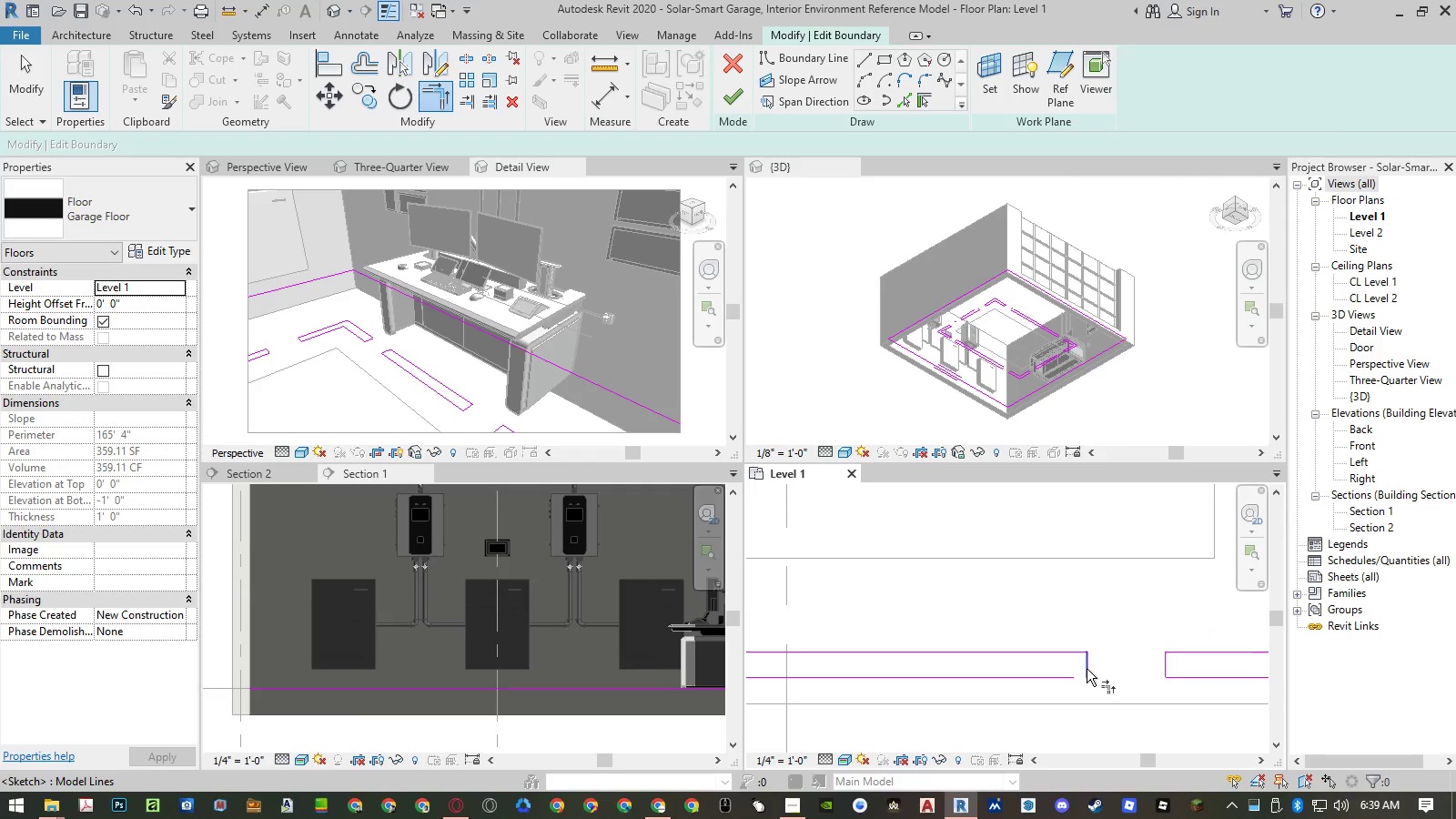 
triple_click([1087, 669])
 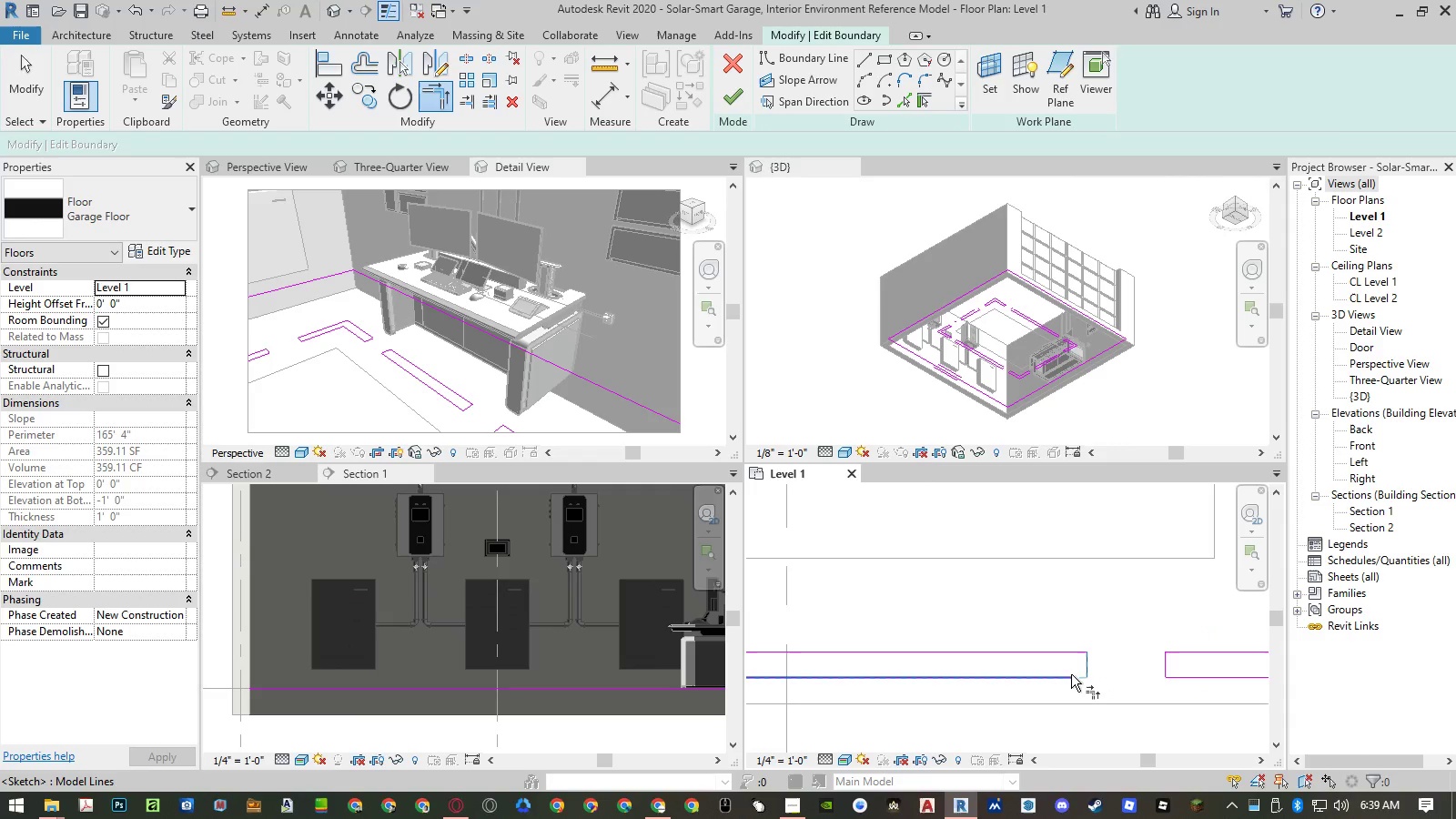 
triple_click([1067, 676])
 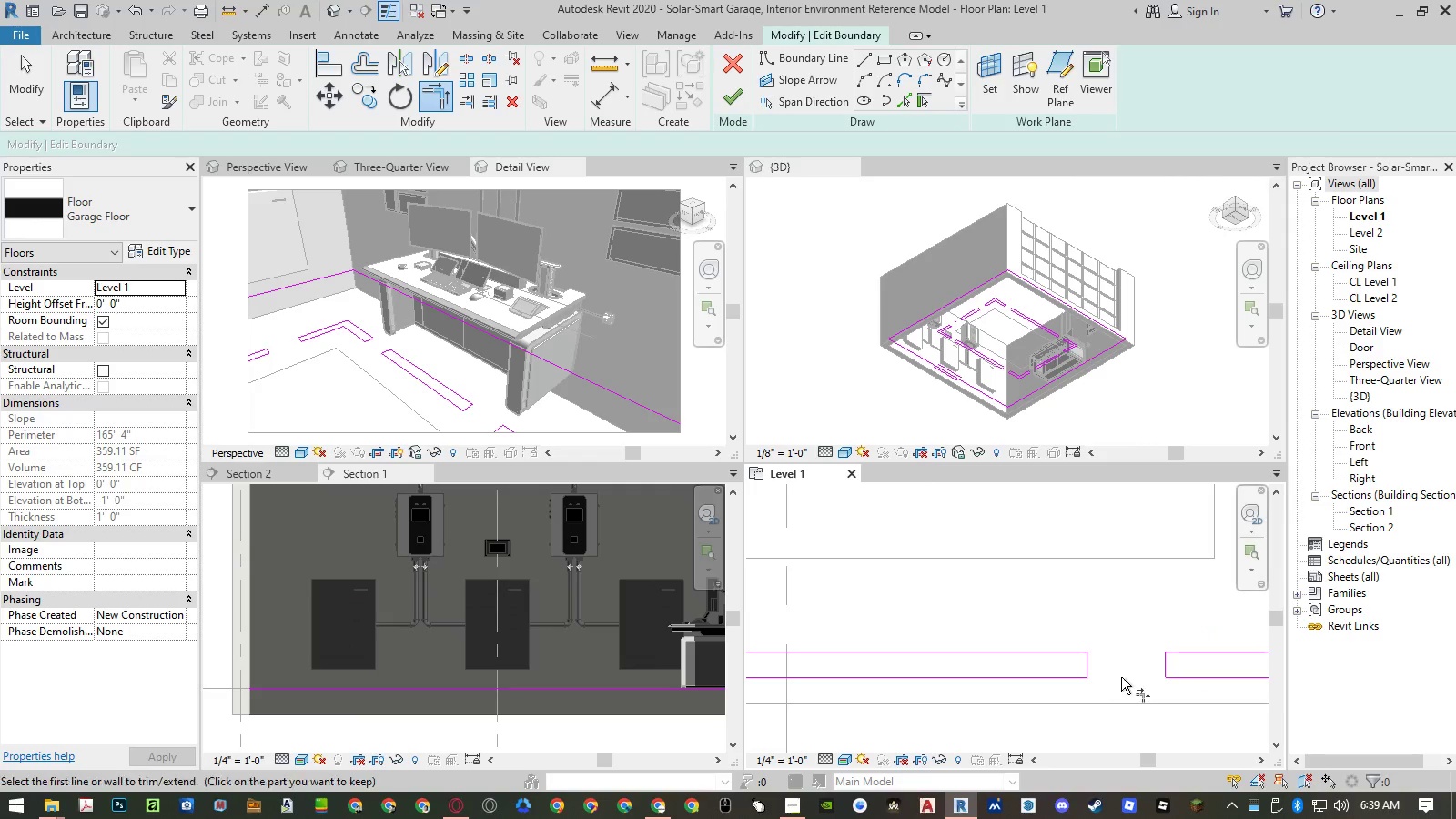 
scroll: coordinate [1181, 672], scroll_direction: down, amount: 7.0
 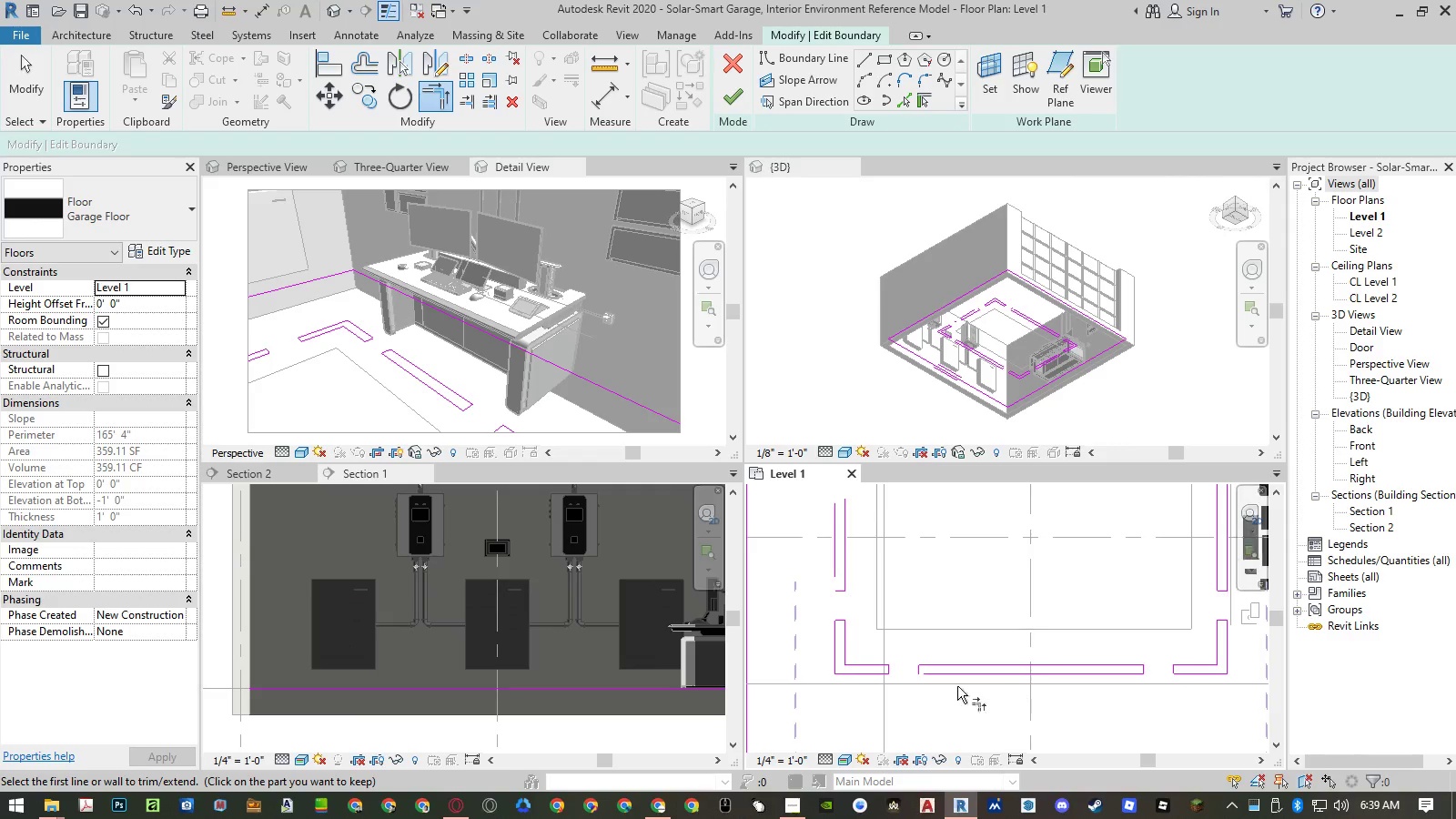 
scroll: coordinate [933, 672], scroll_direction: up, amount: 6.0
 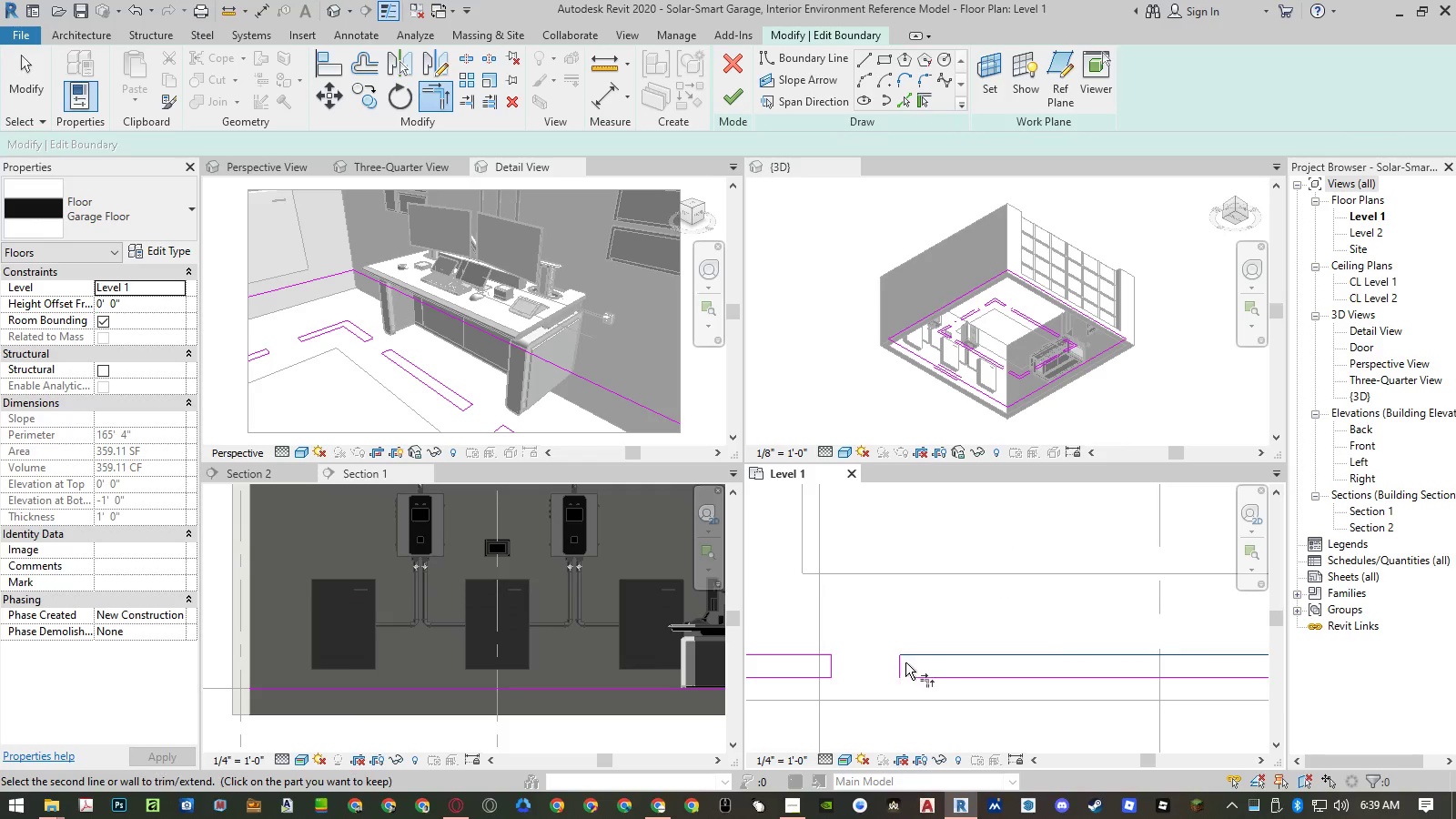 
left_click([899, 664])
 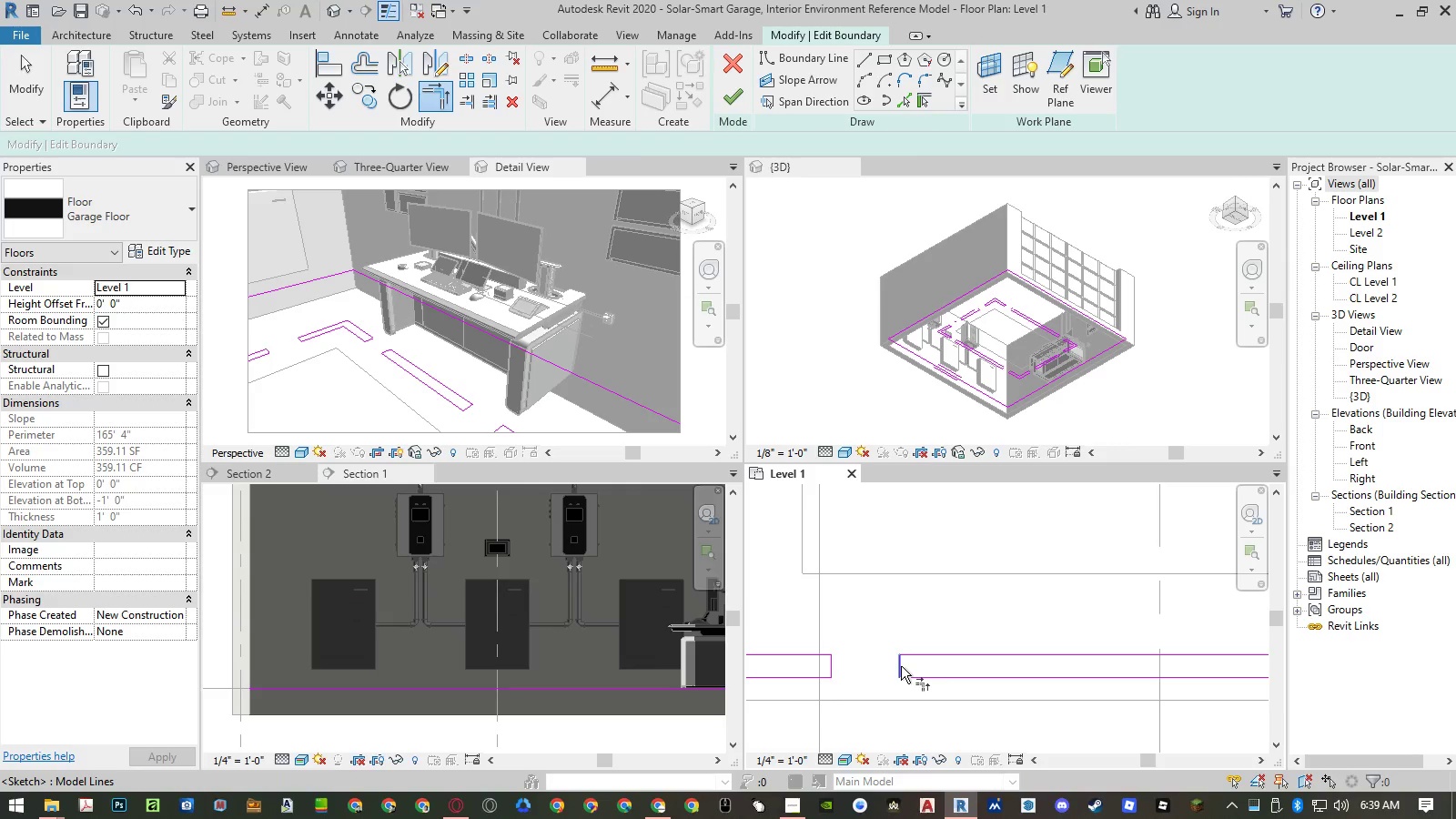 
left_click([901, 666])
 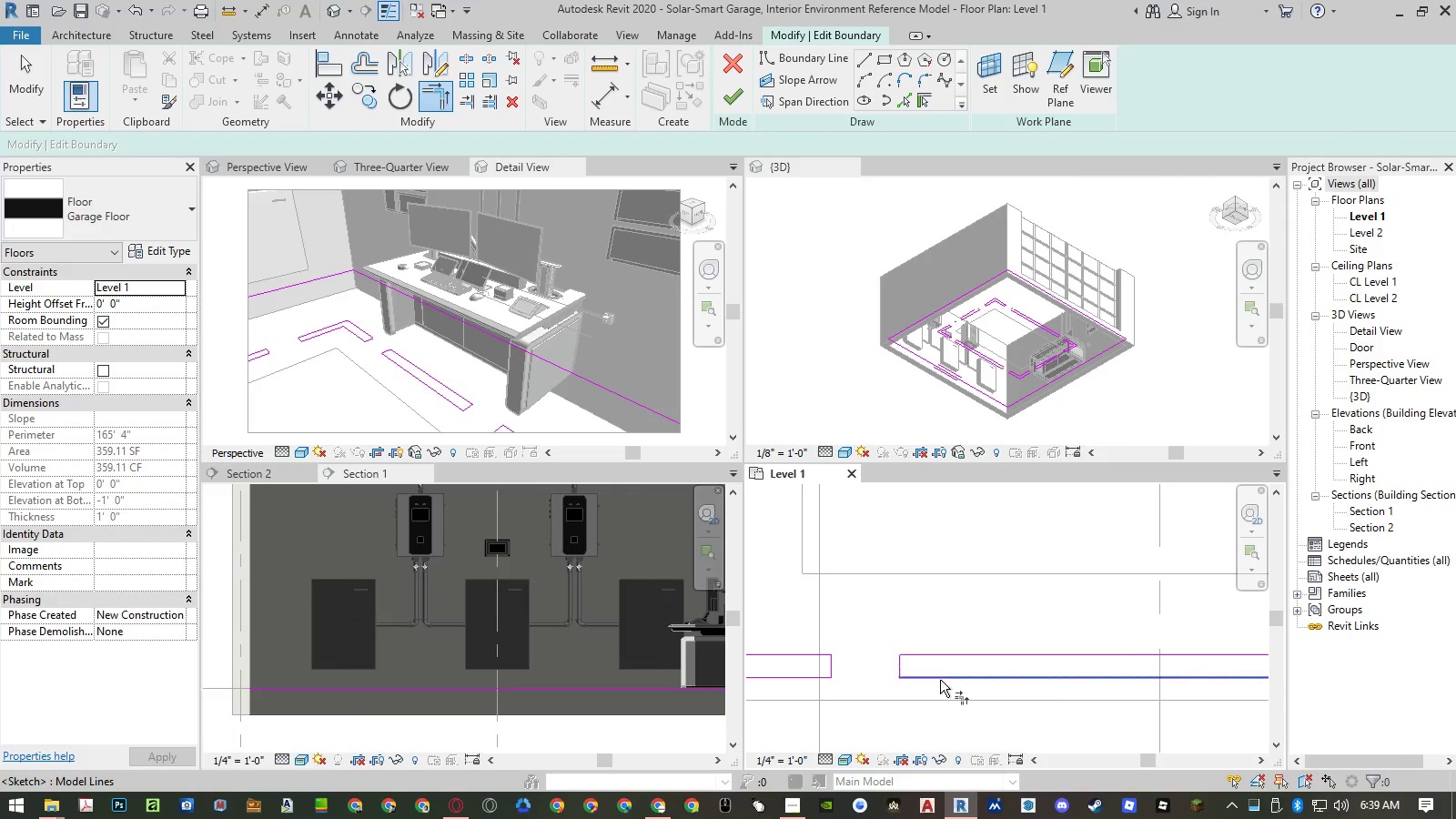 
scroll: coordinate [1039, 693], scroll_direction: down, amount: 6.0
 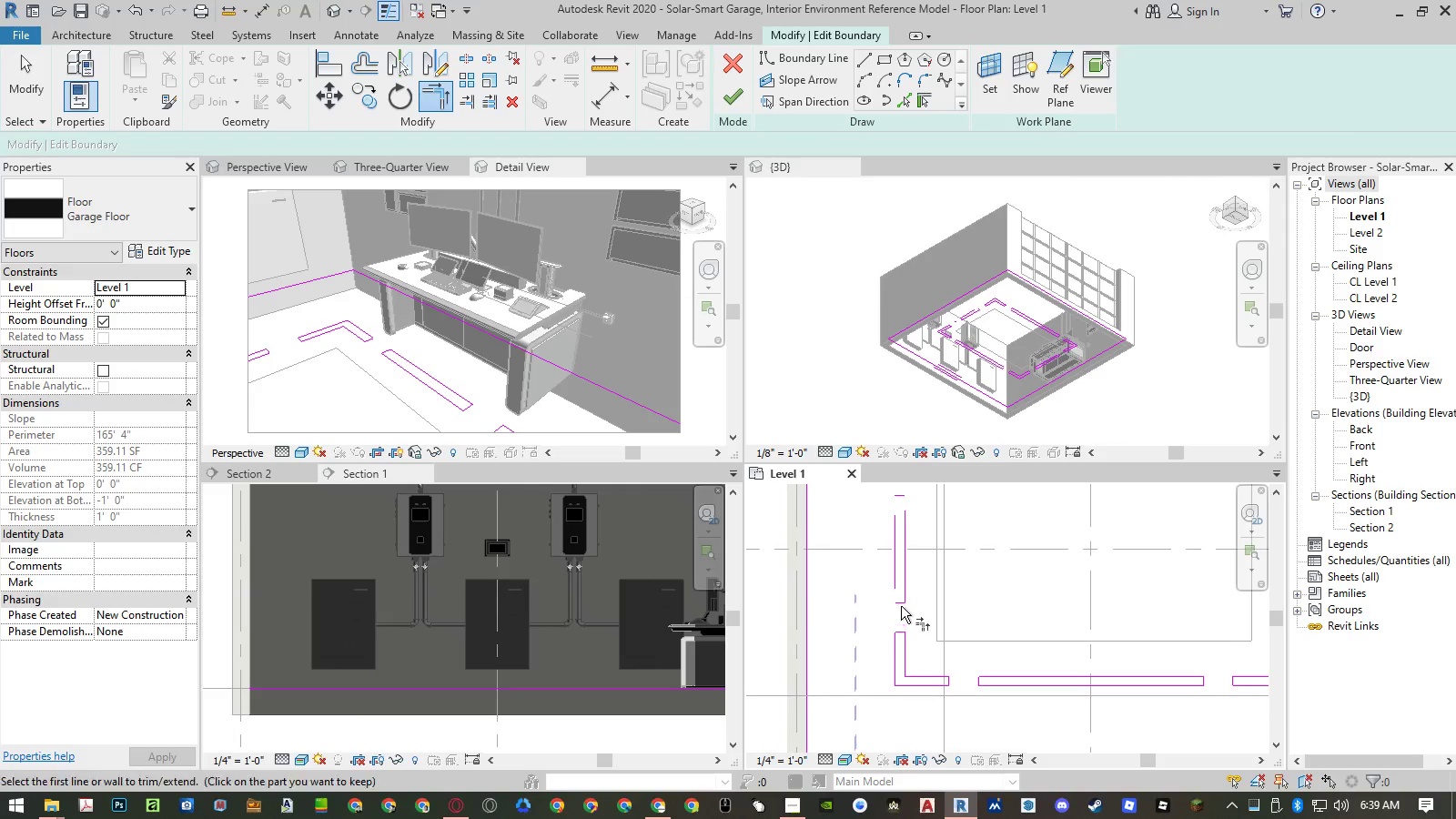 
scroll: coordinate [899, 587], scroll_direction: up, amount: 5.0
 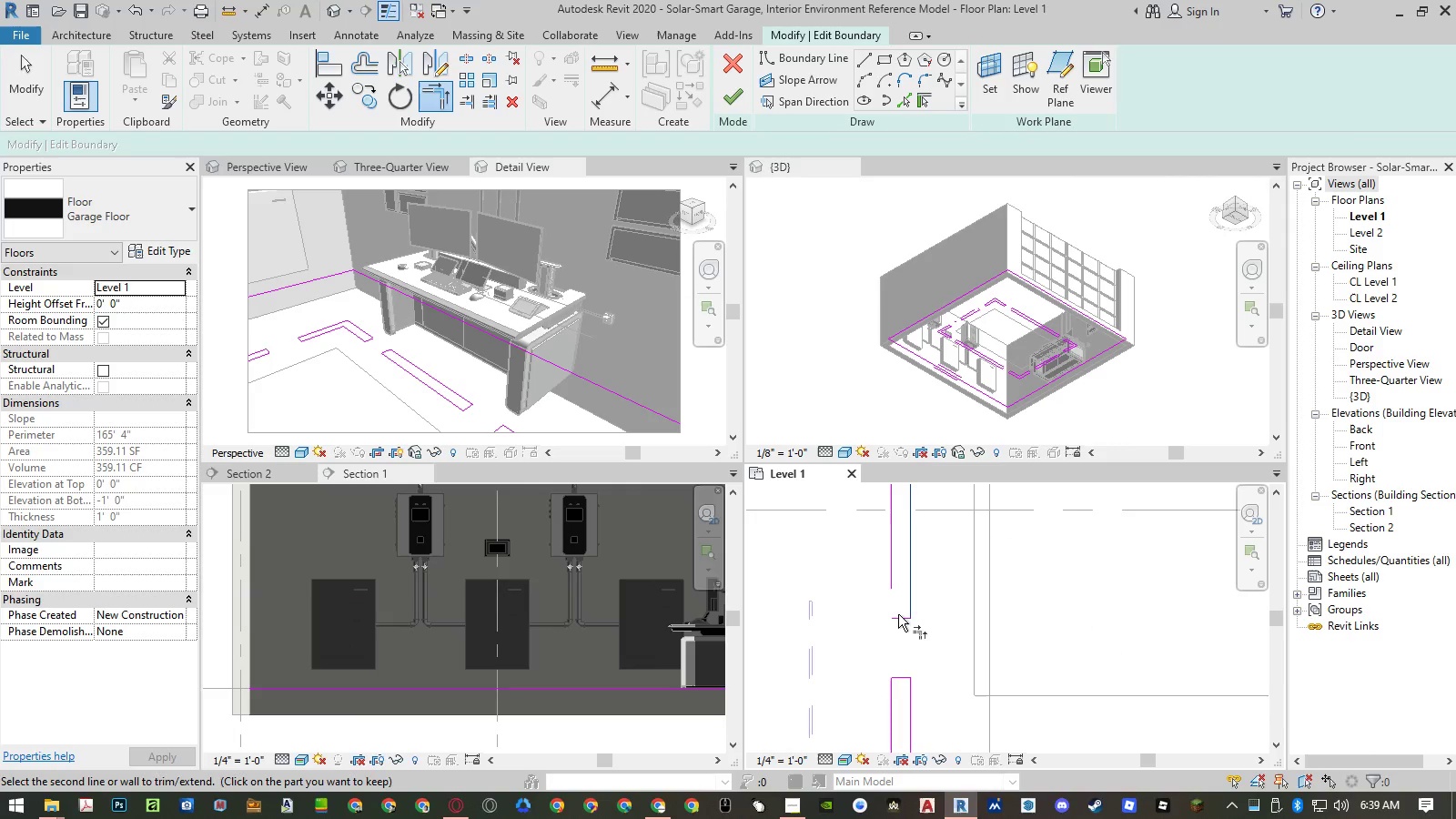 
double_click([897, 618])
 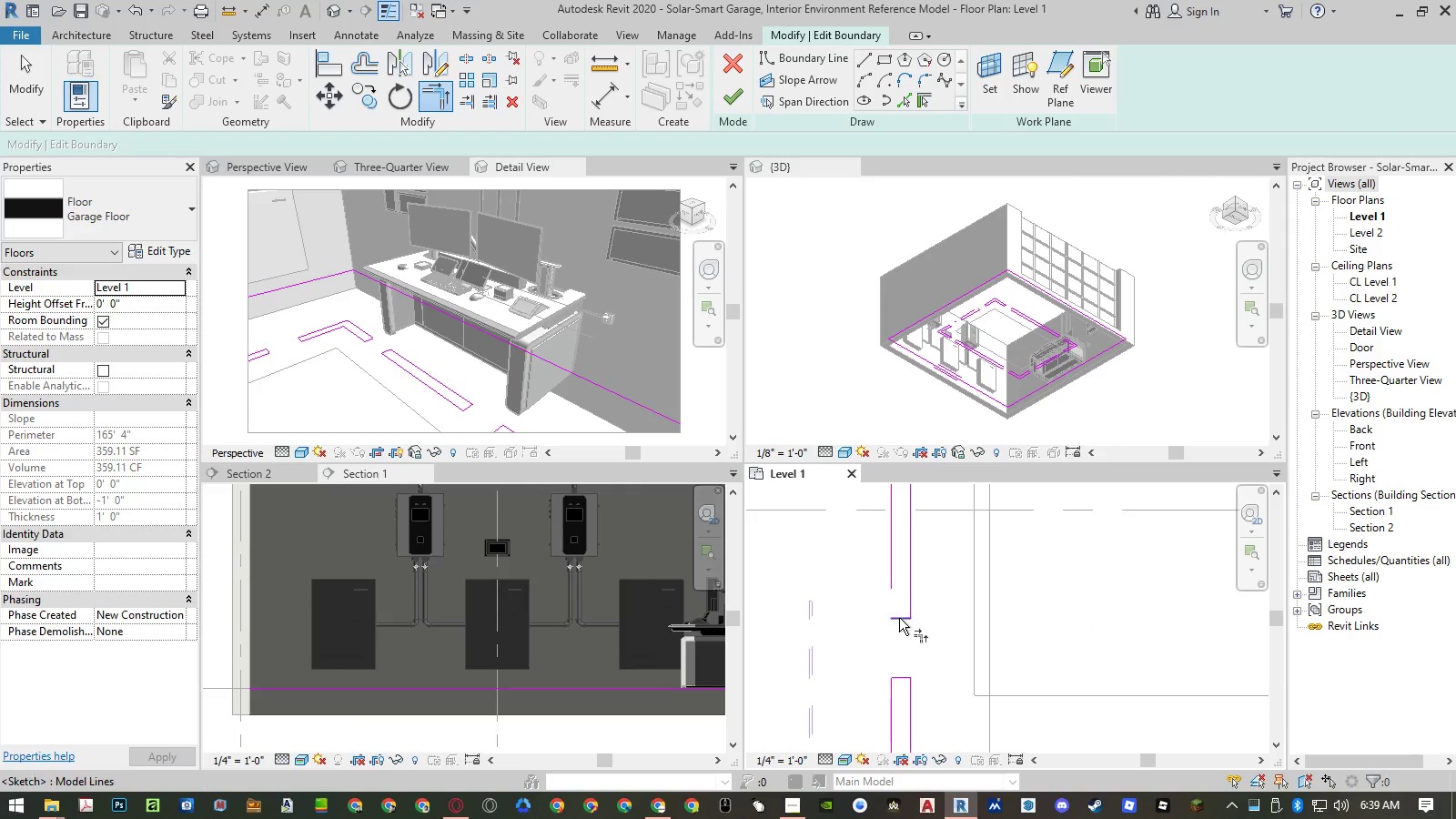 
triple_click([899, 618])
 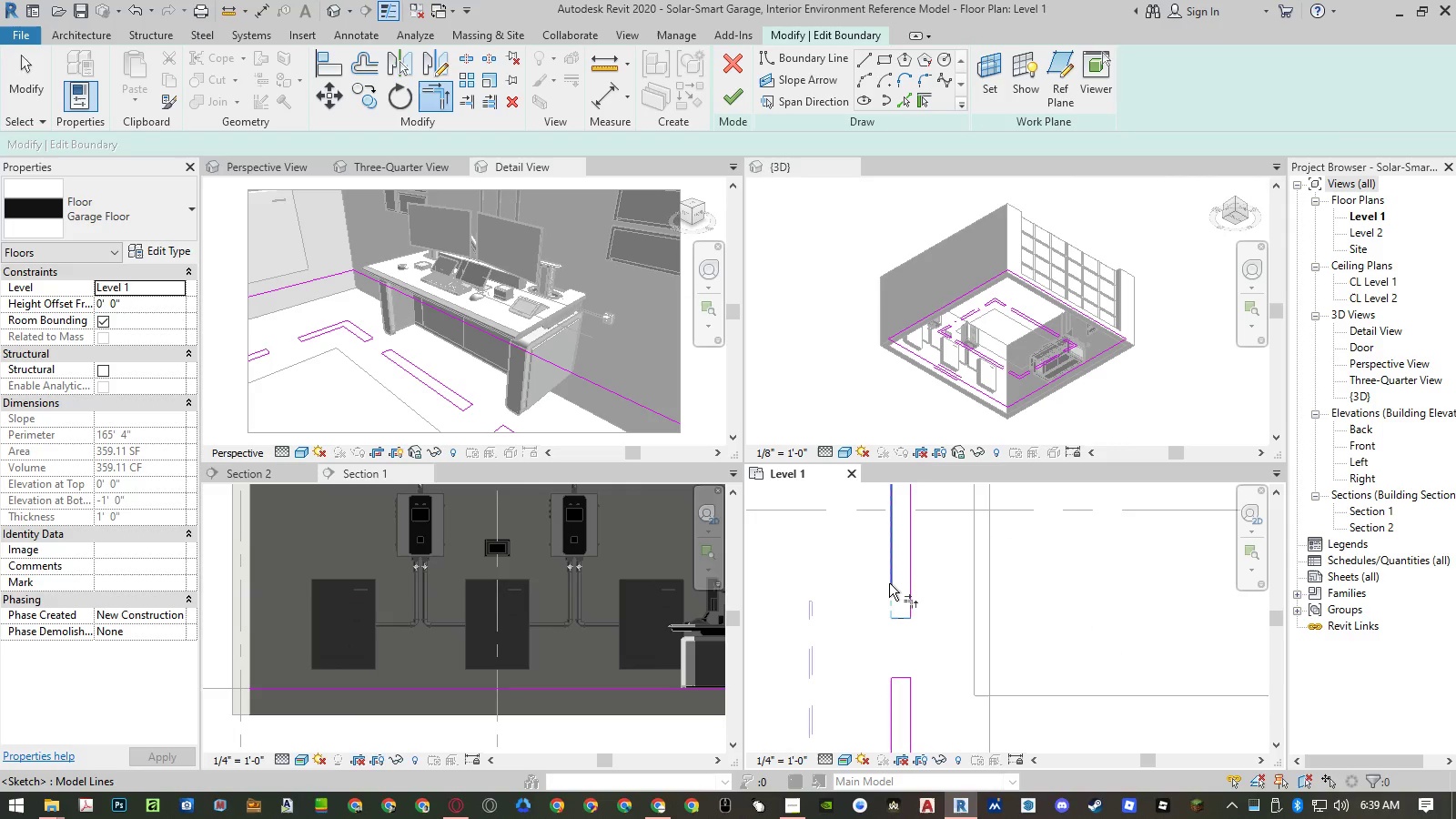 
triple_click([889, 581])
 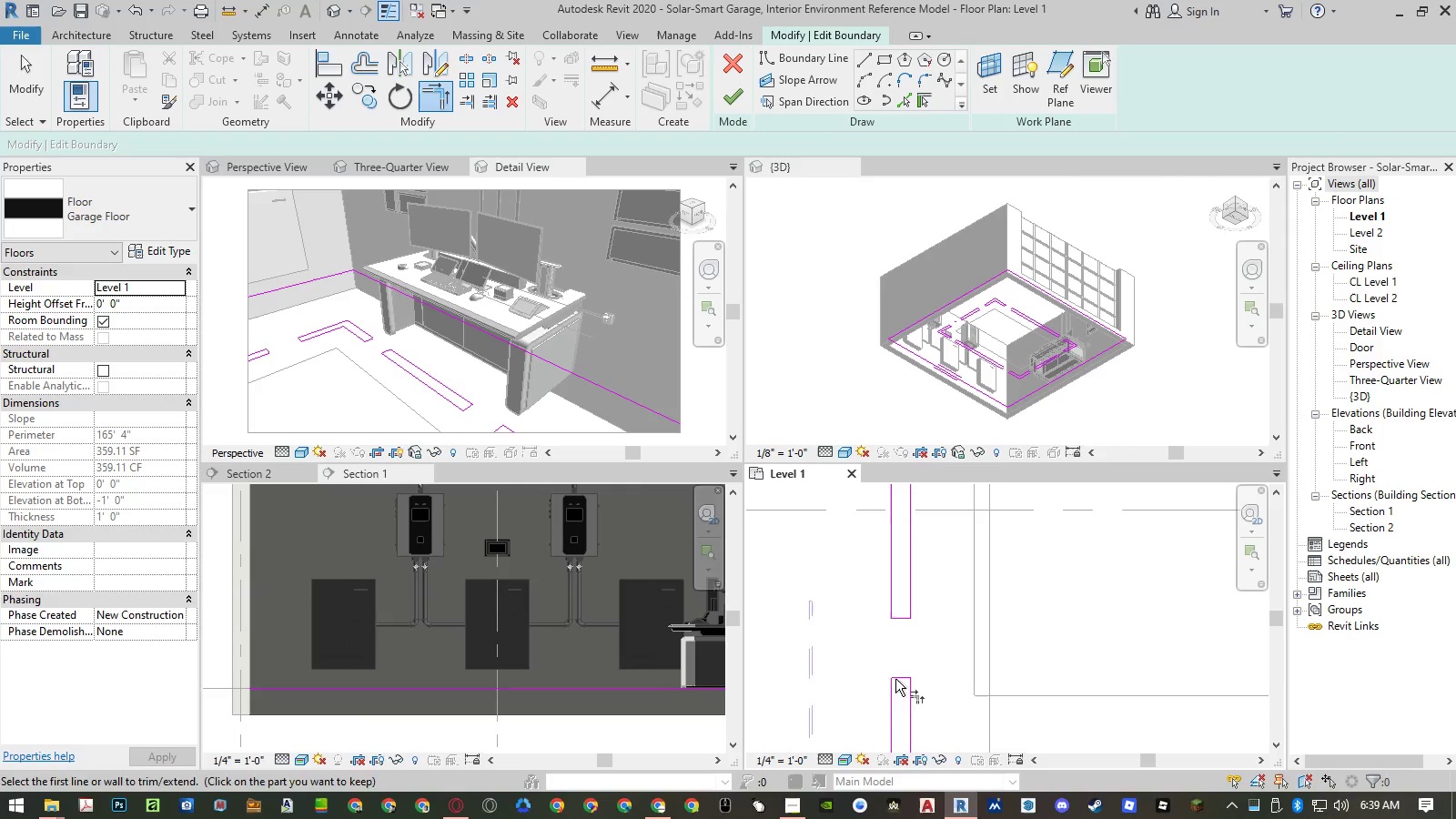 
scroll: coordinate [895, 691], scroll_direction: down, amount: 5.0
 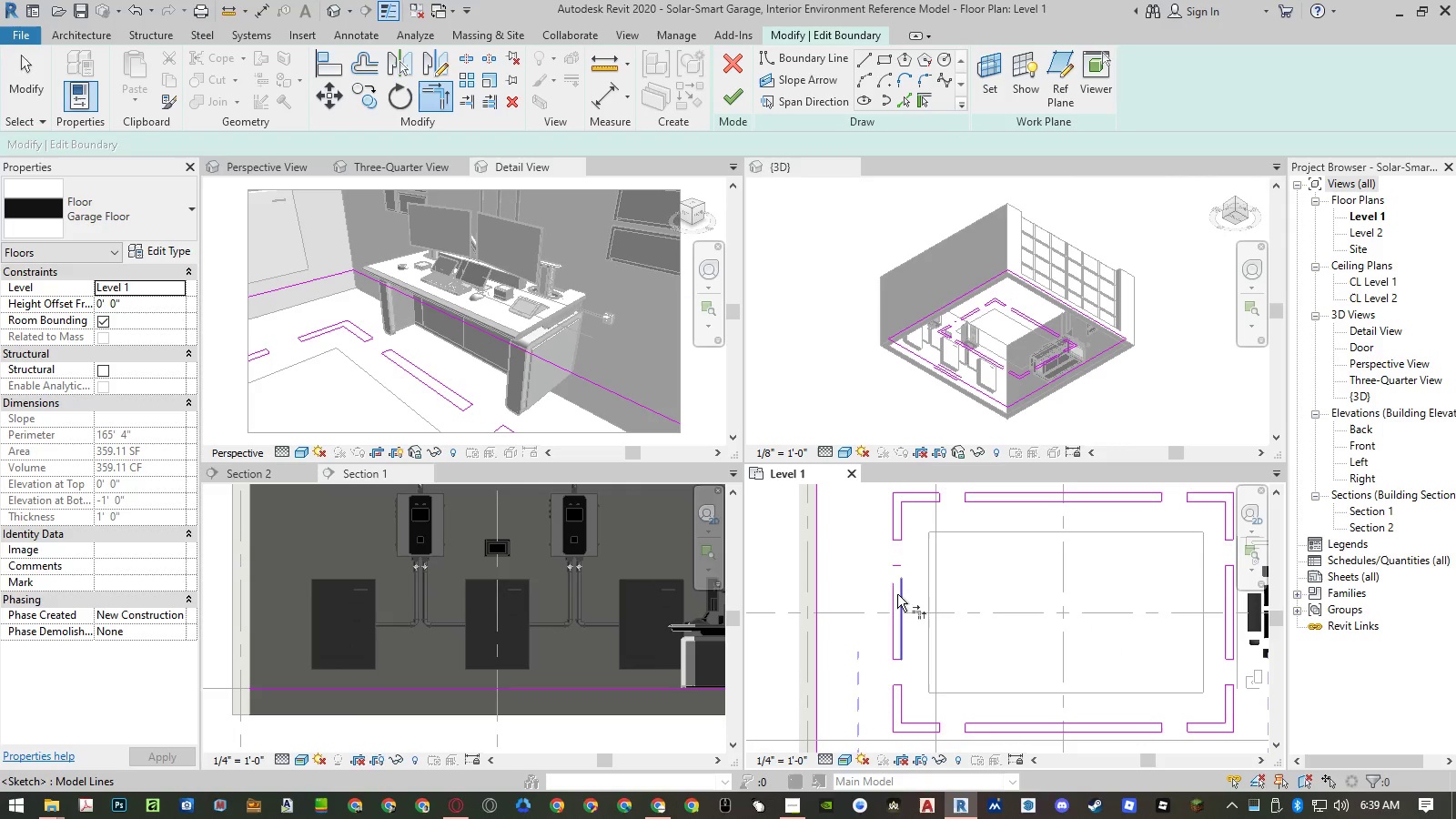 
scroll: coordinate [894, 573], scroll_direction: up, amount: 5.0
 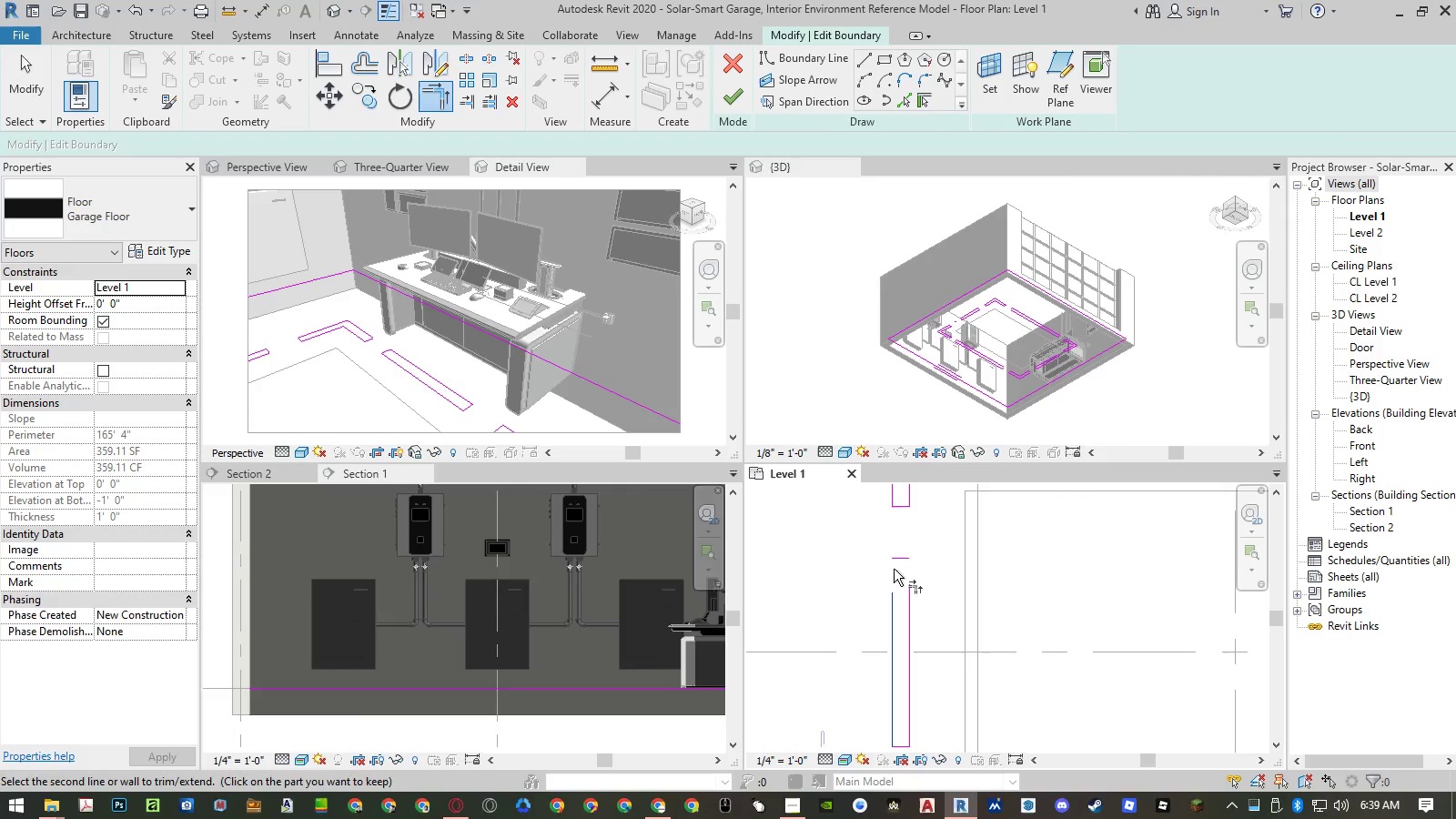 
double_click([896, 558])
 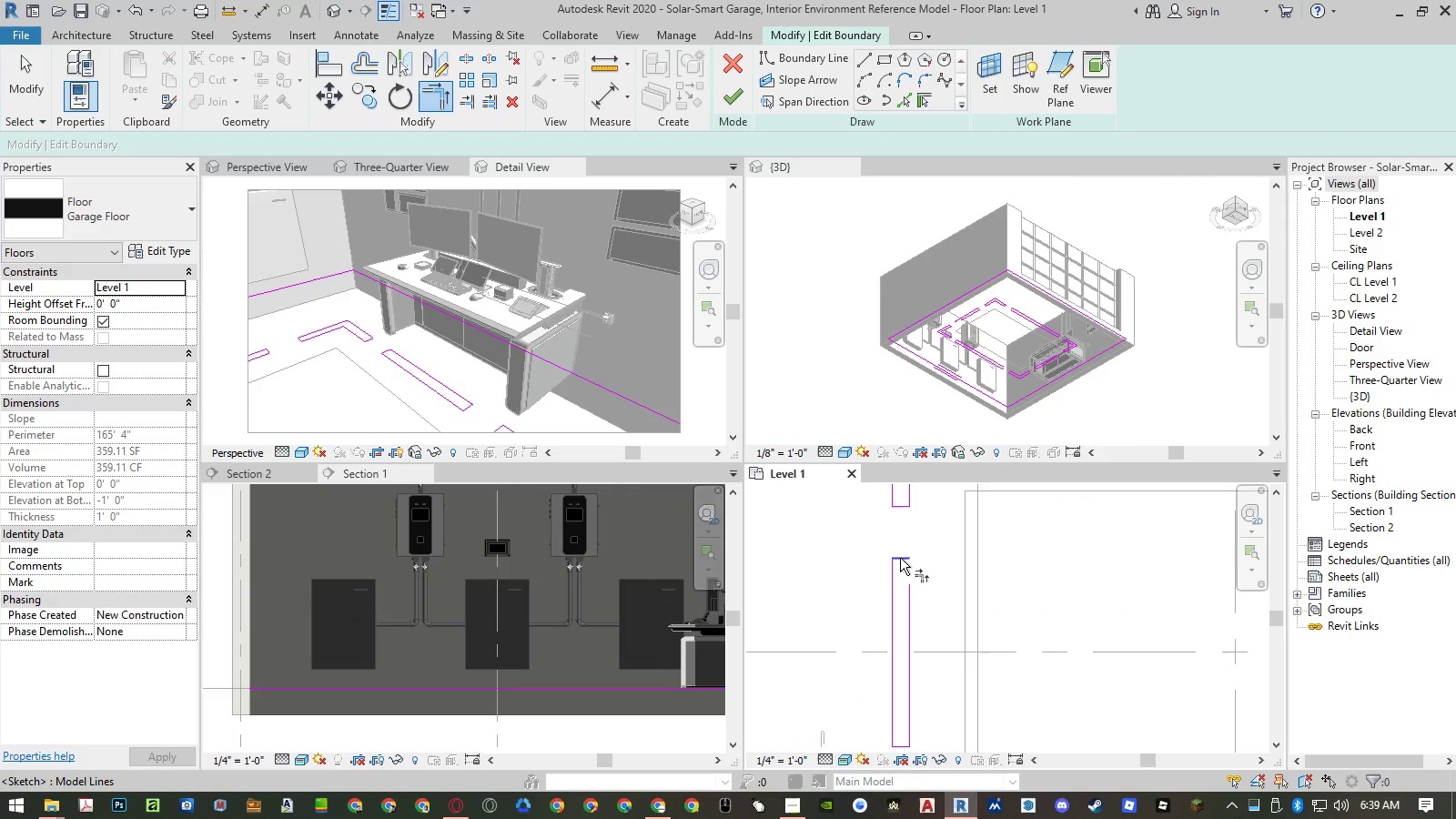 
triple_click([900, 558])
 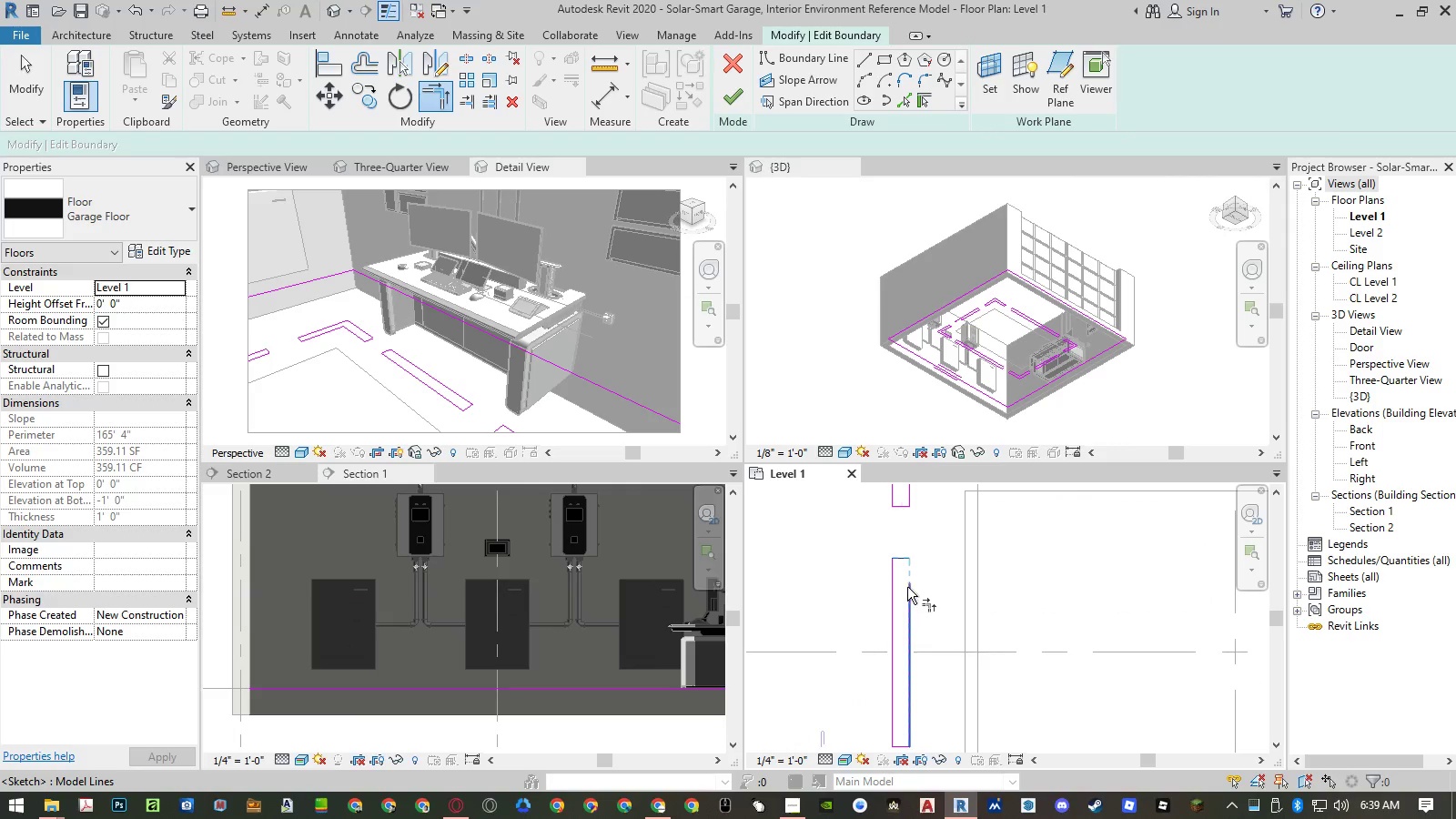 
triple_click([909, 592])
 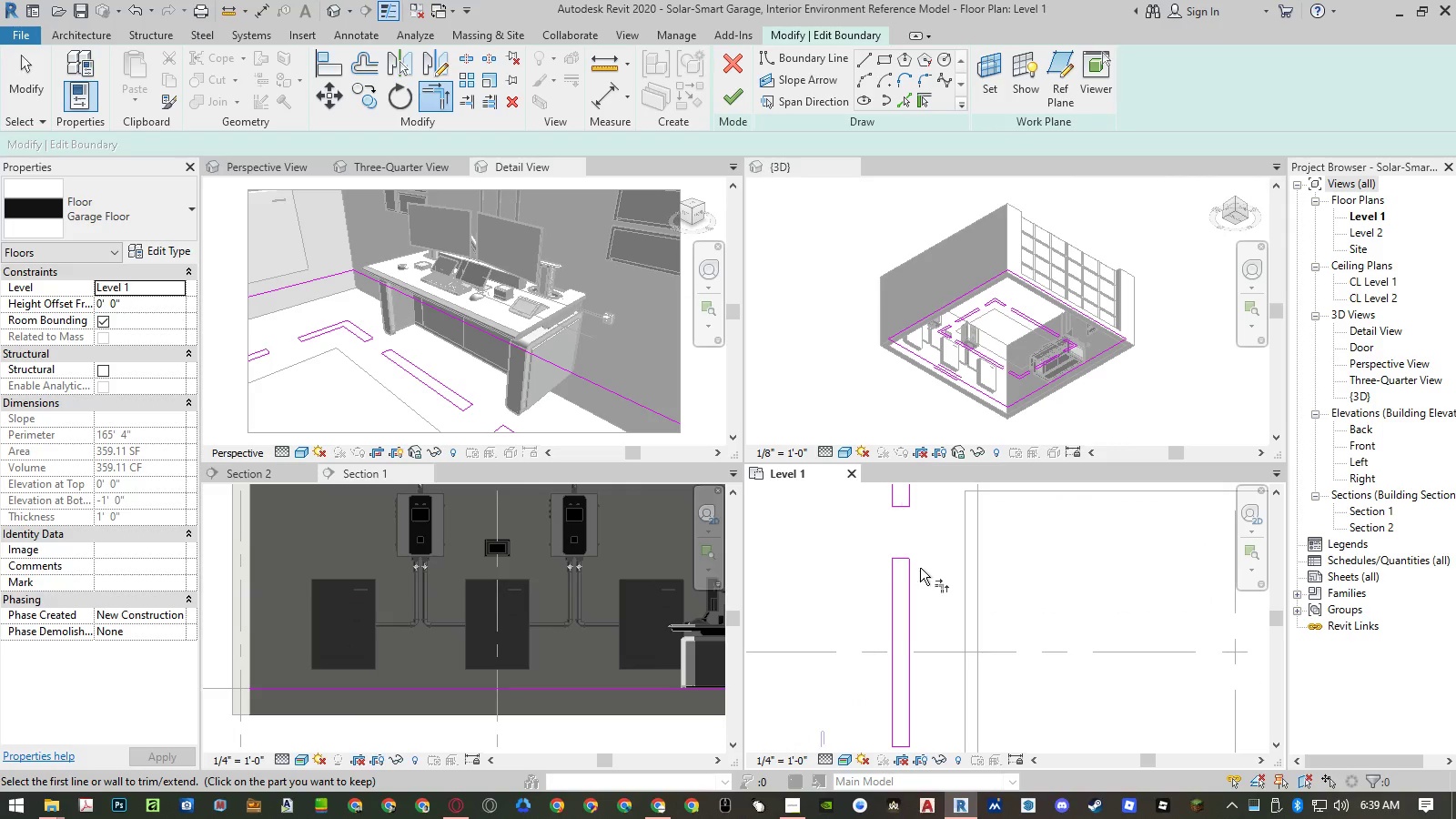 
key(Escape)
 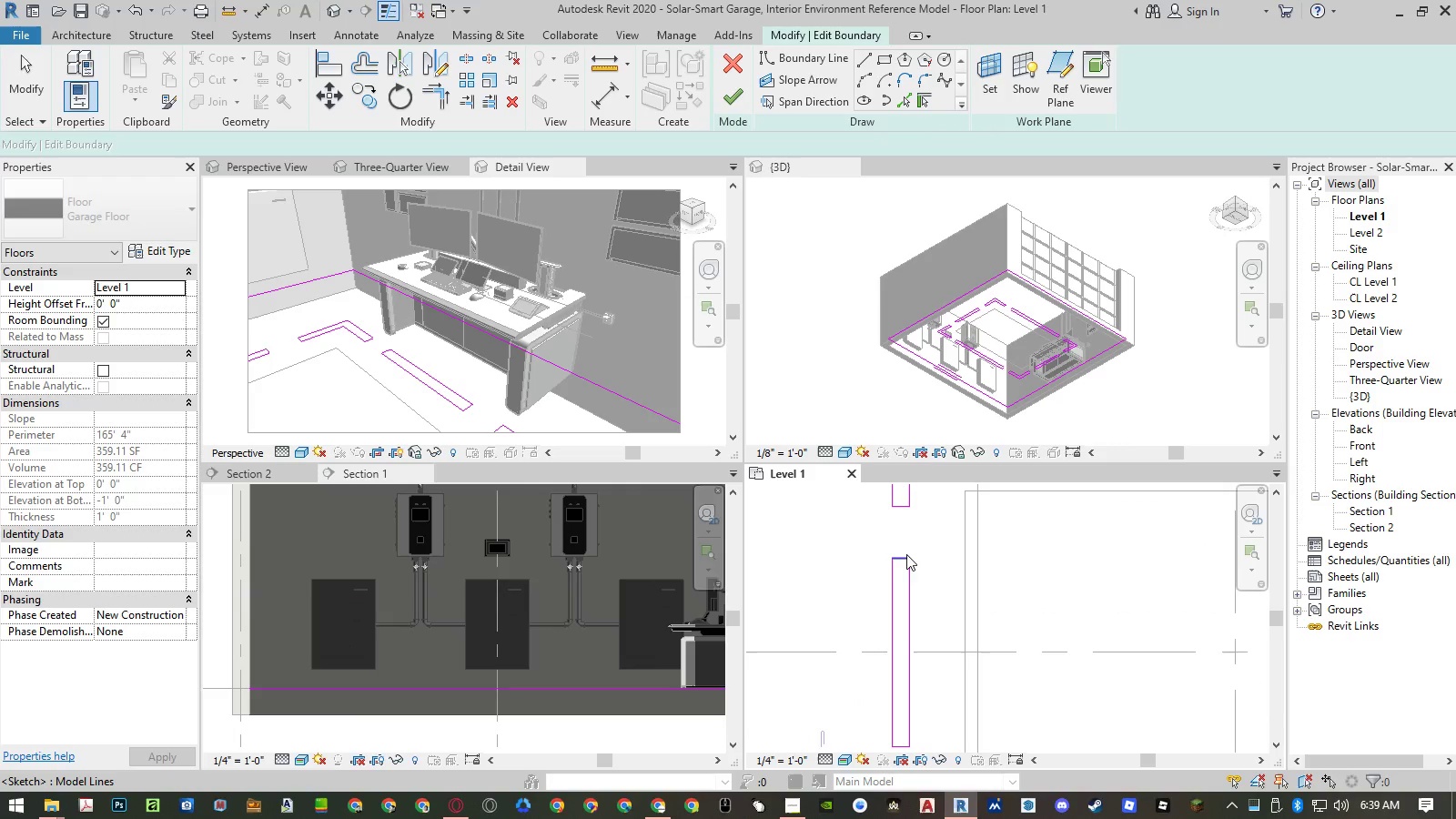 
scroll: coordinate [873, 566], scroll_direction: down, amount: 8.0
 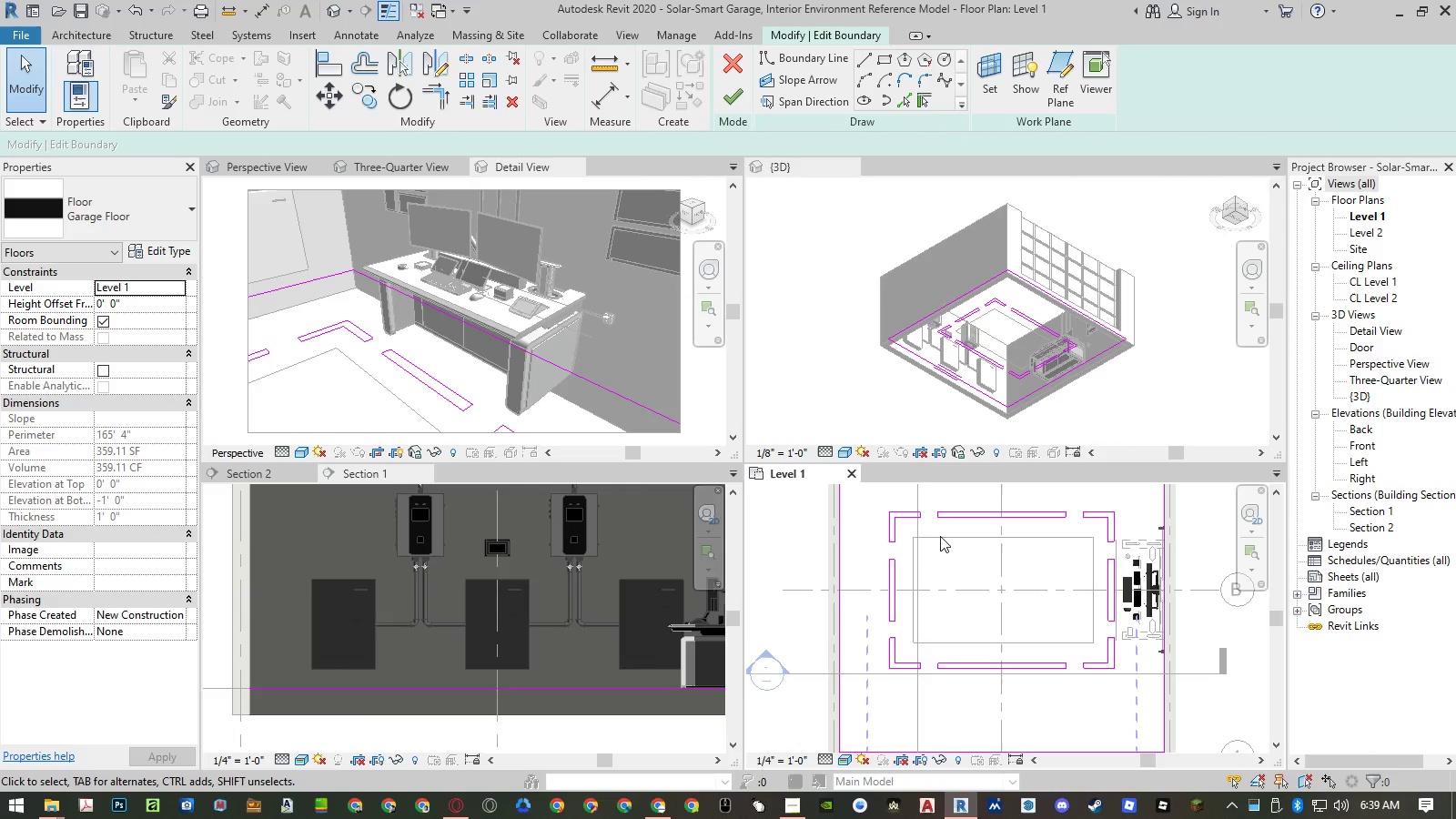 
key(Escape)
 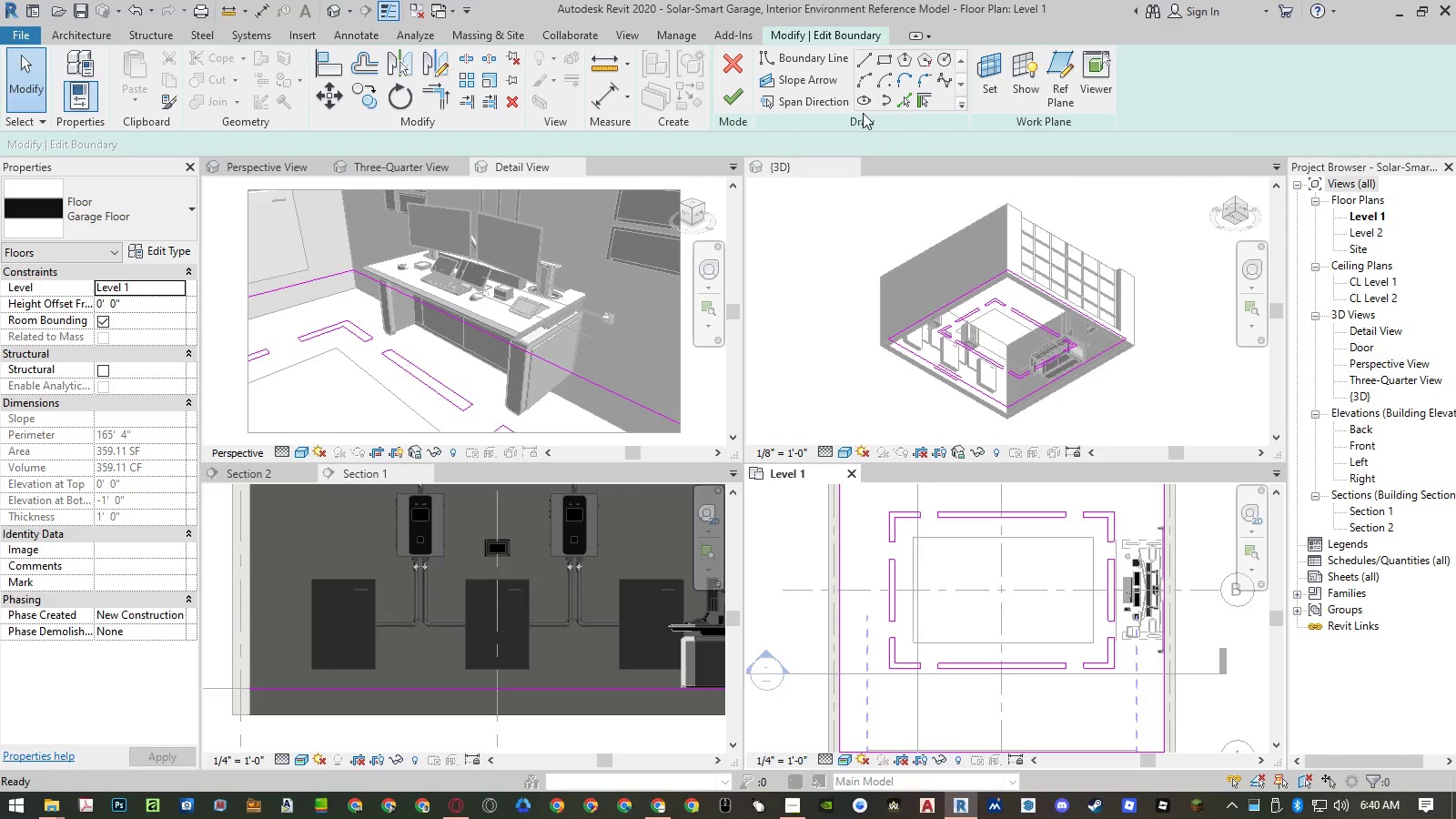 
left_click([727, 104])
 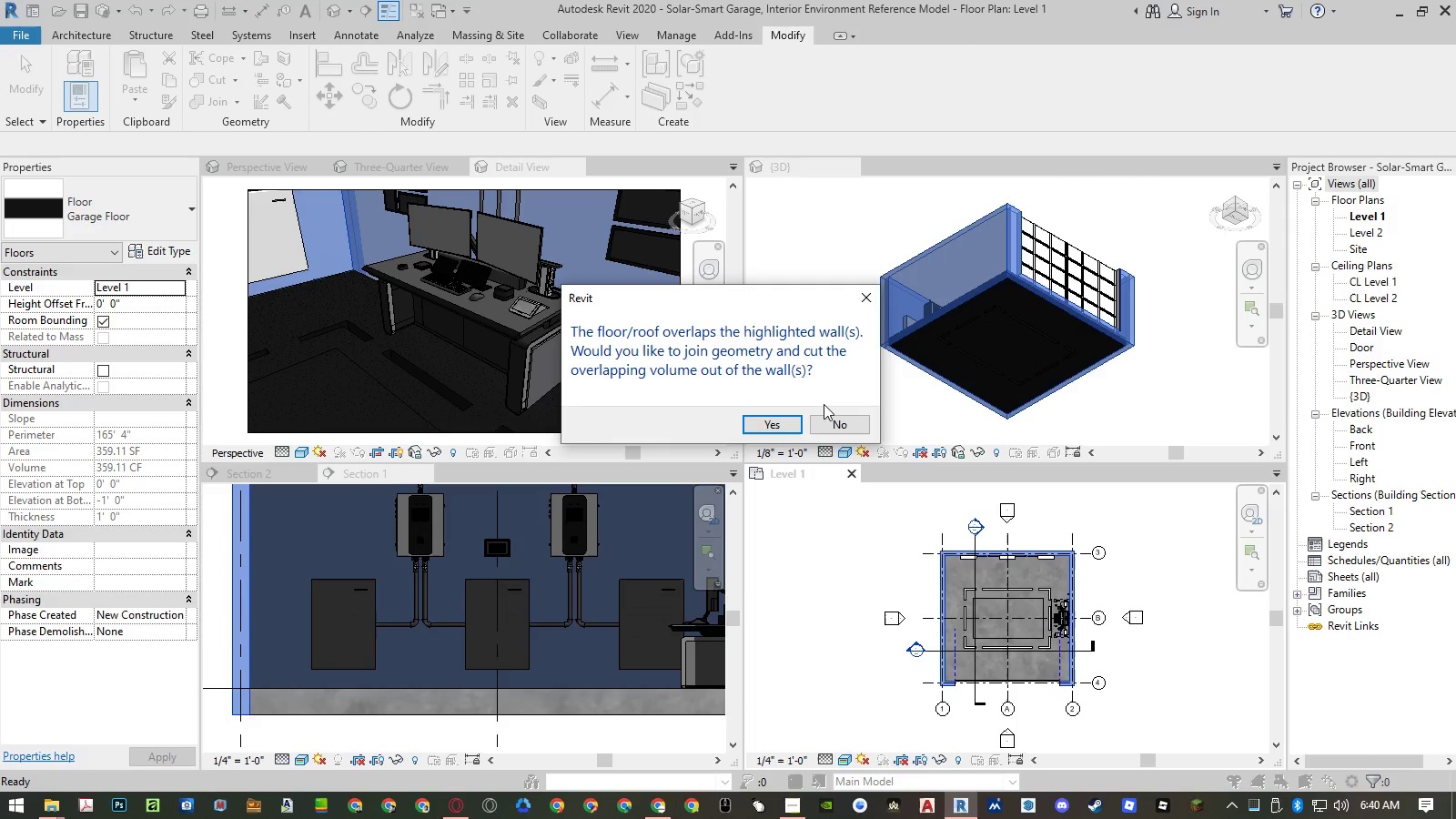 
wait(6.94)
 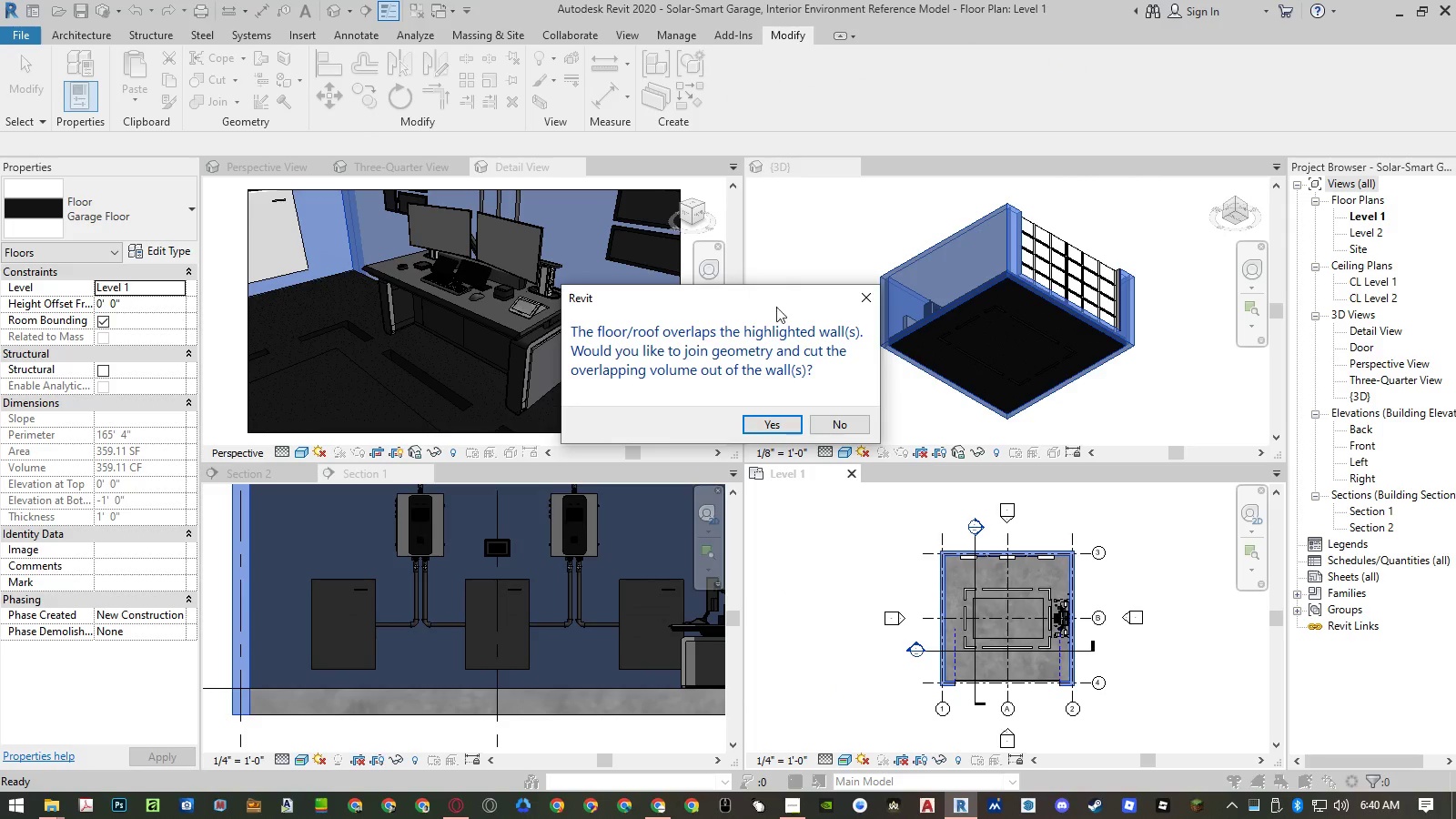 
left_click([831, 421])
 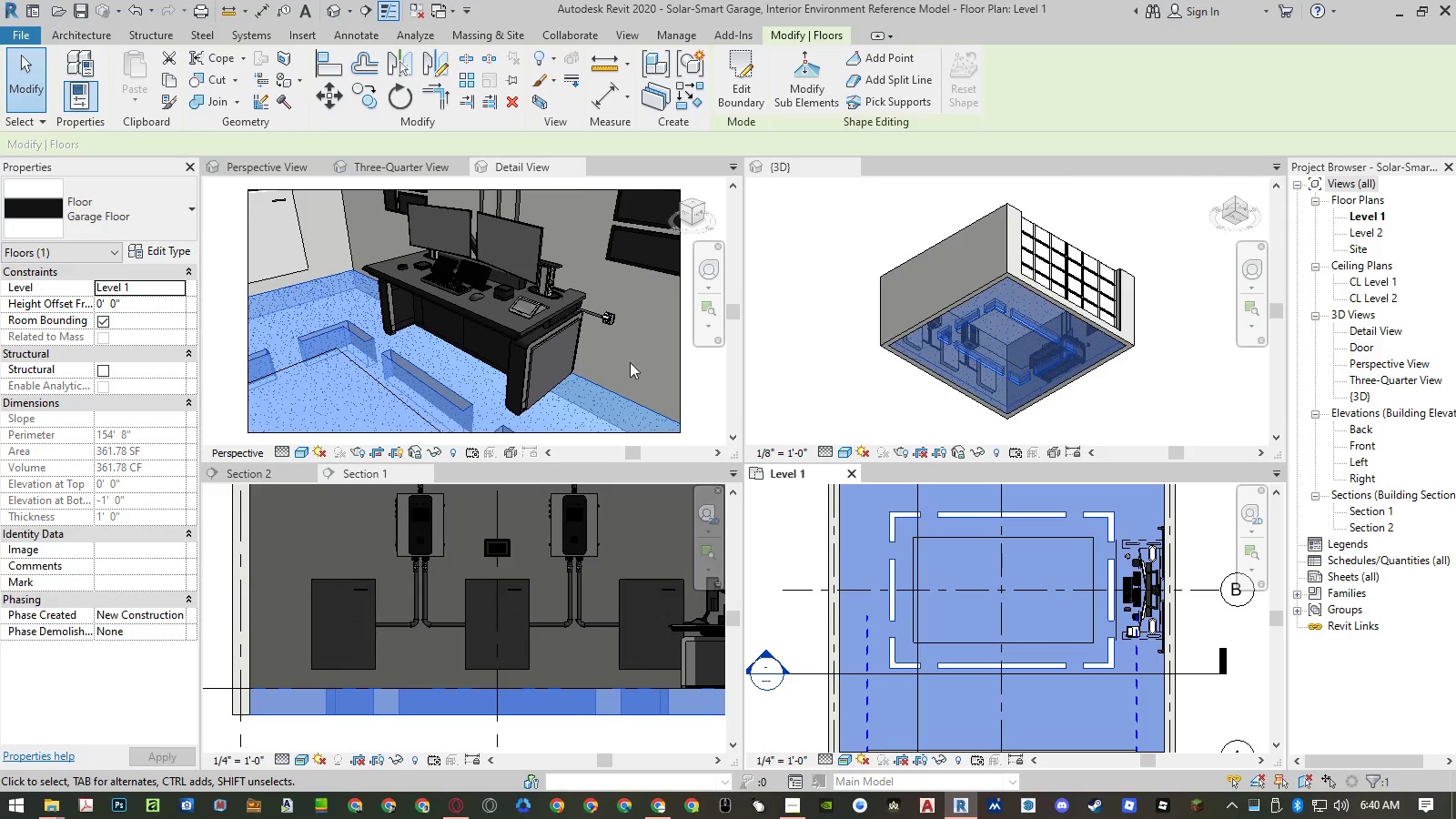 
left_click([279, 171])
 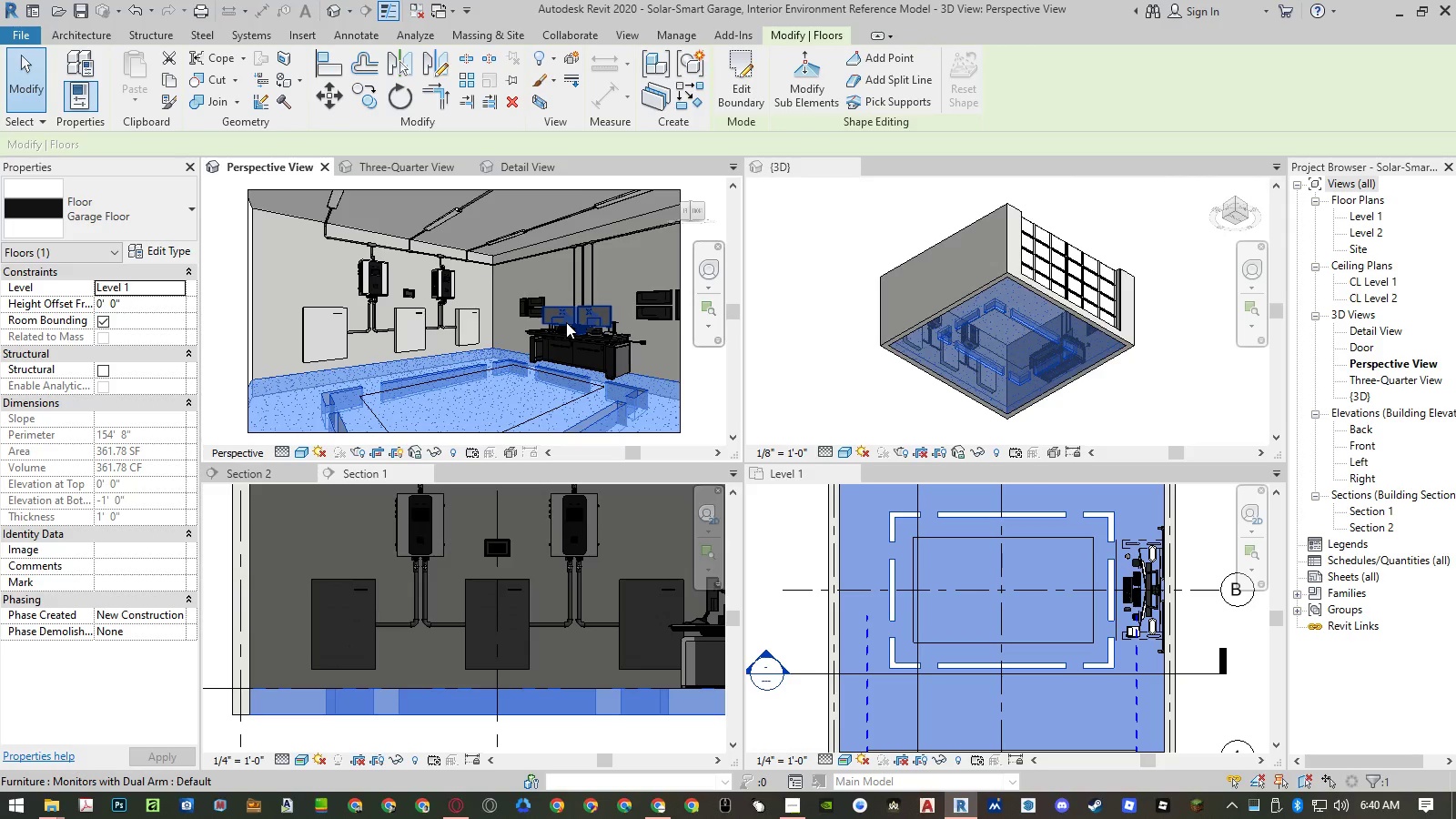 
key(Escape)
 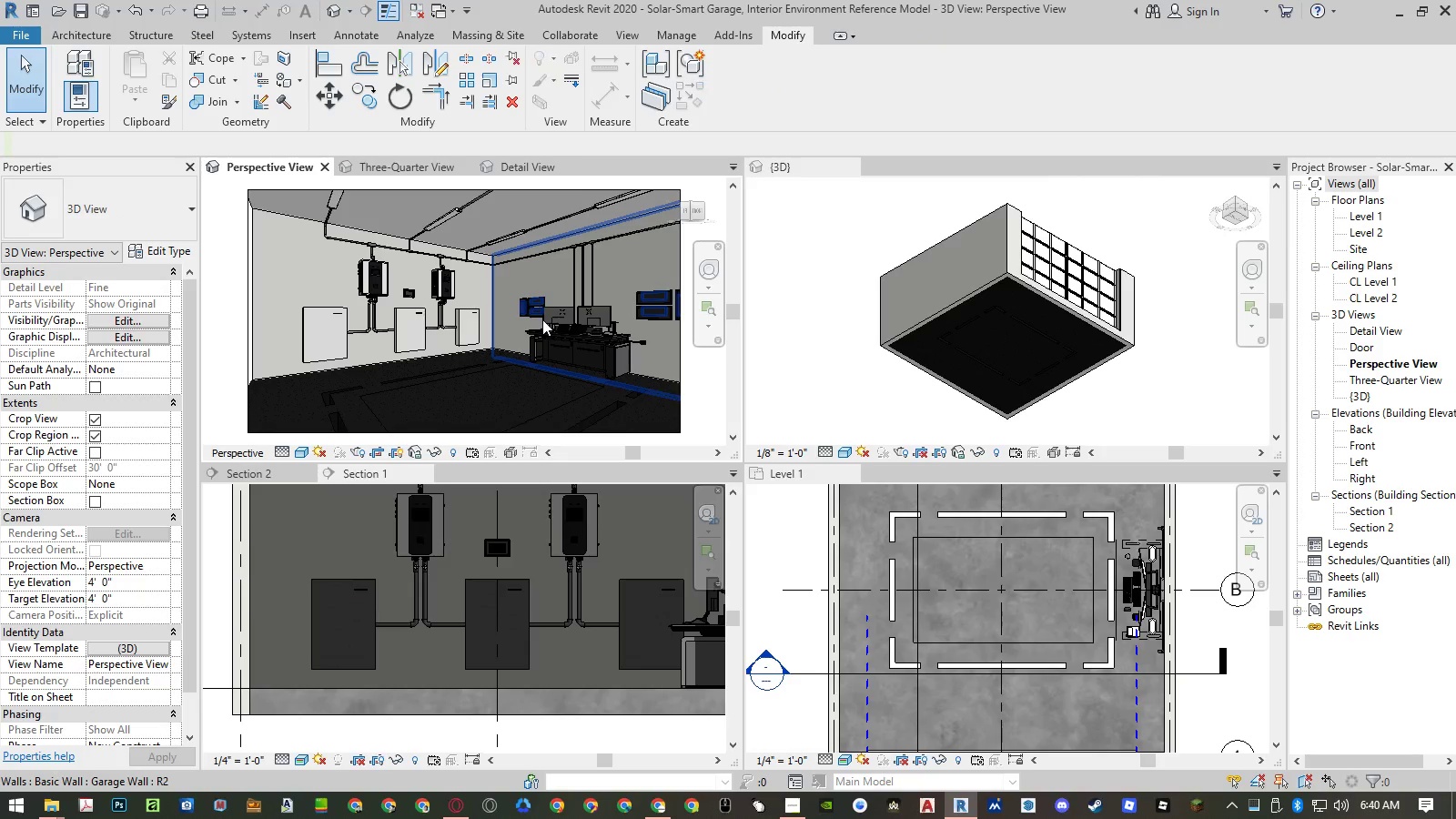 
mouse_move([451, 320])
 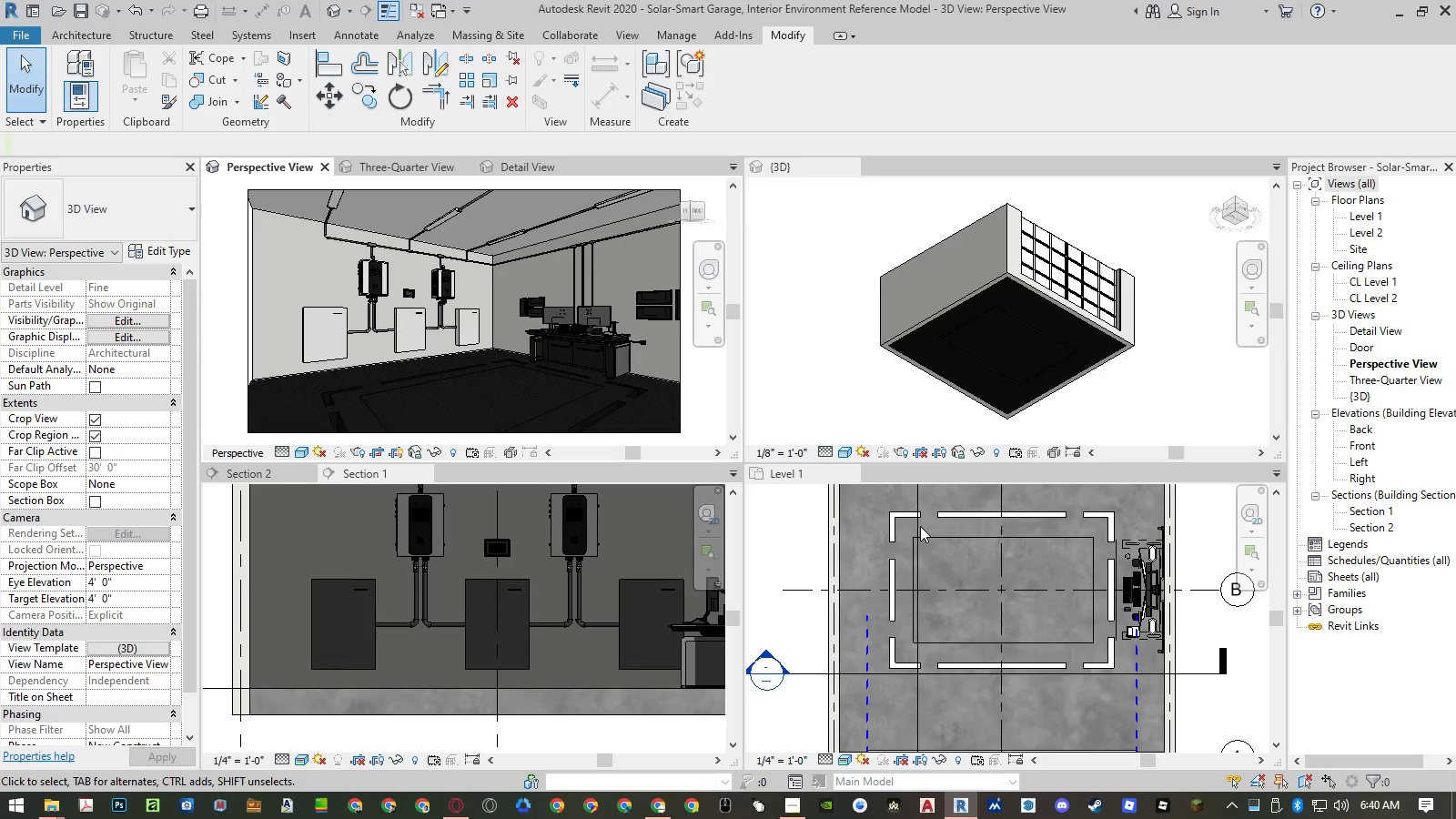 
left_click([948, 528])
 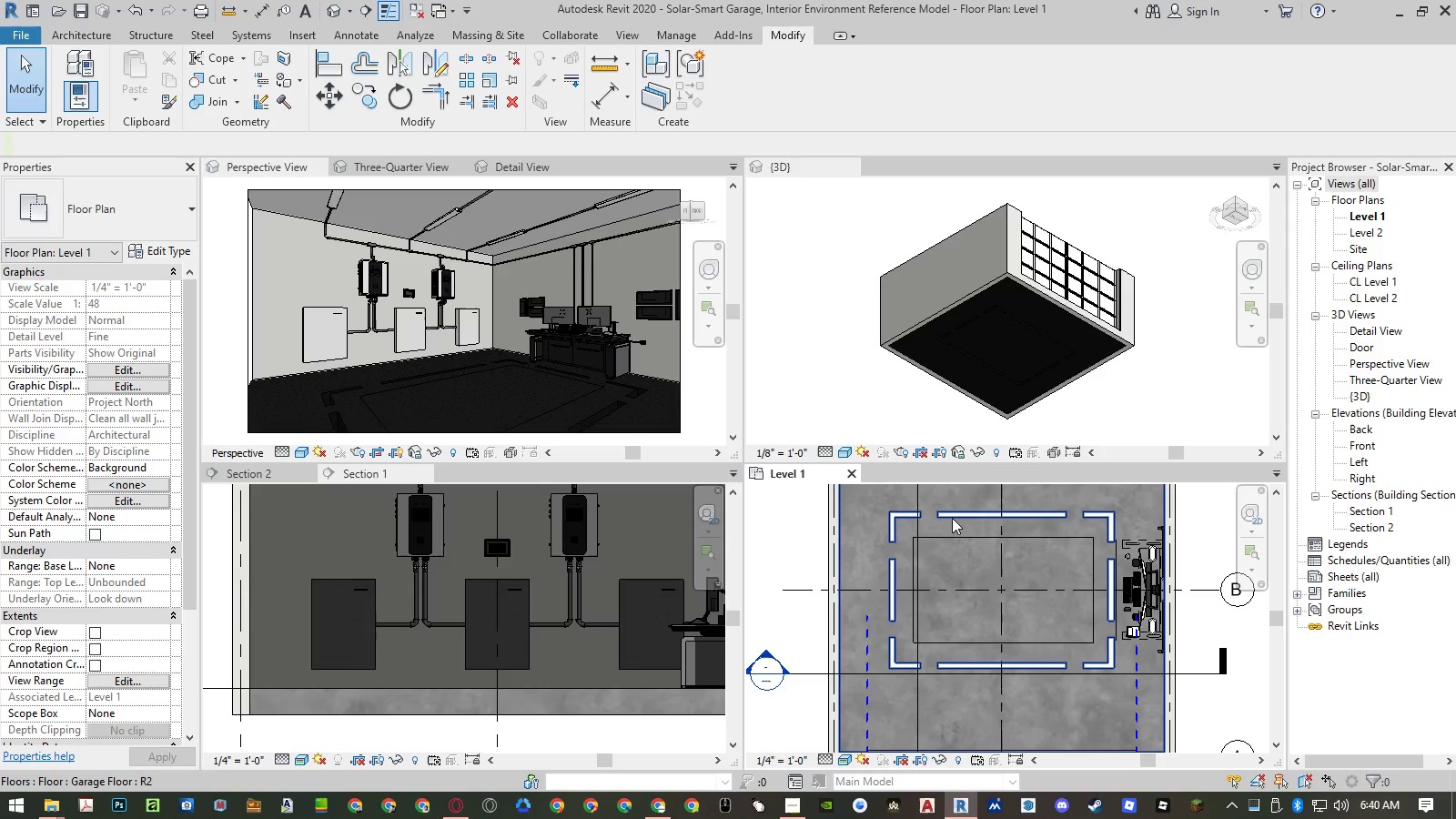 
double_click([952, 518])
 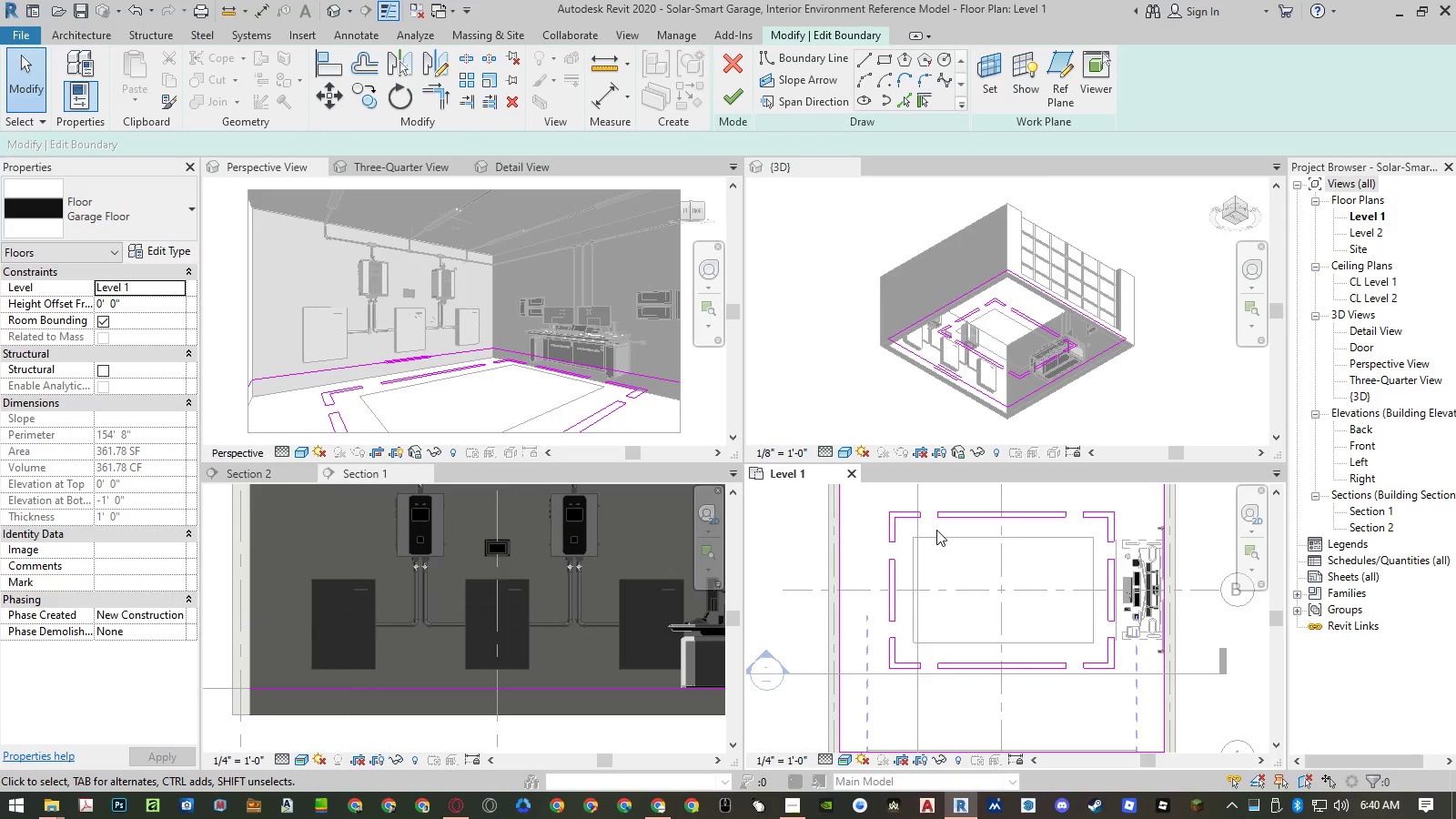 
type(of)
key(Escape)
key(Escape)
 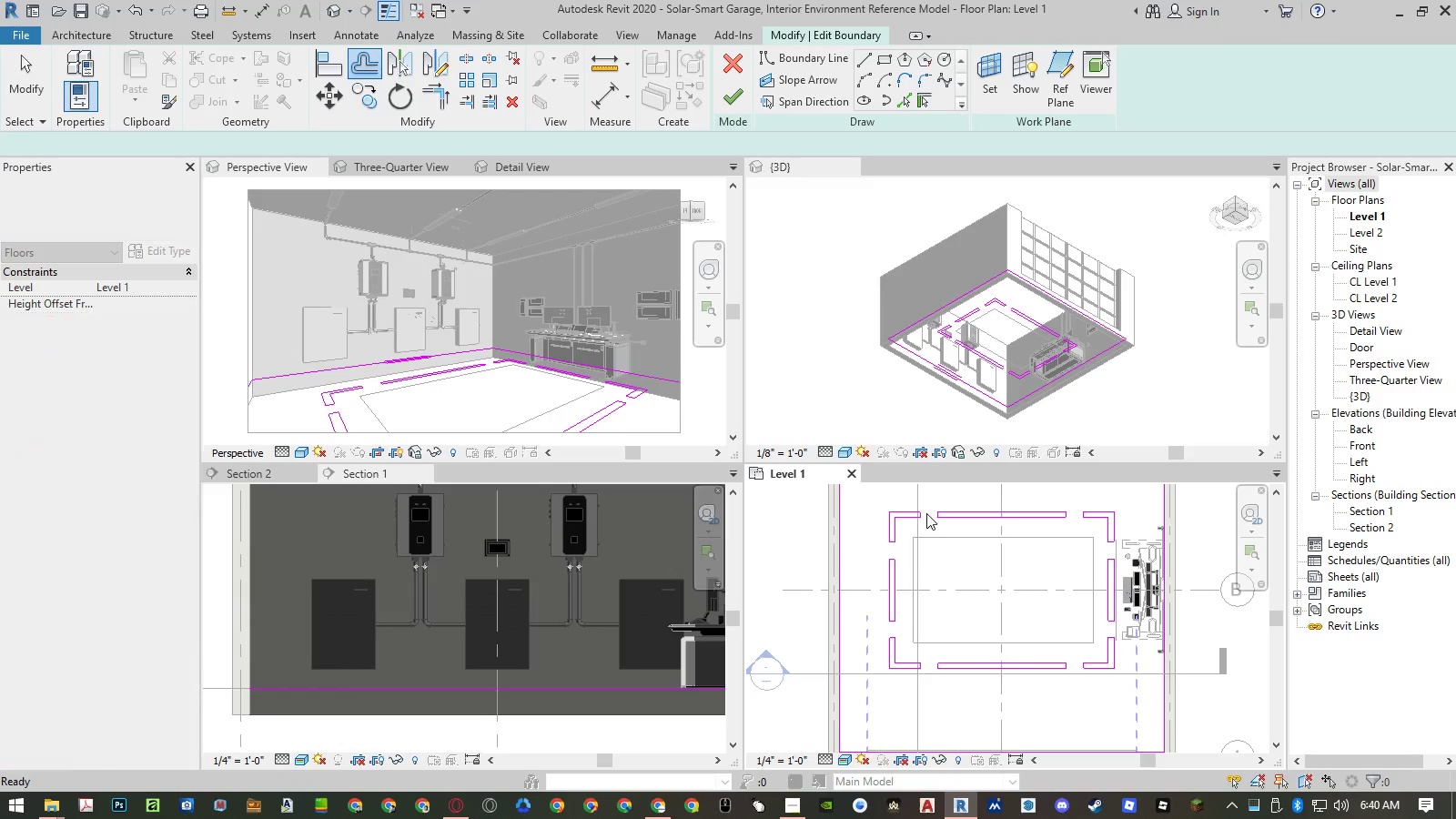 
scroll: coordinate [925, 512], scroll_direction: up, amount: 6.0
 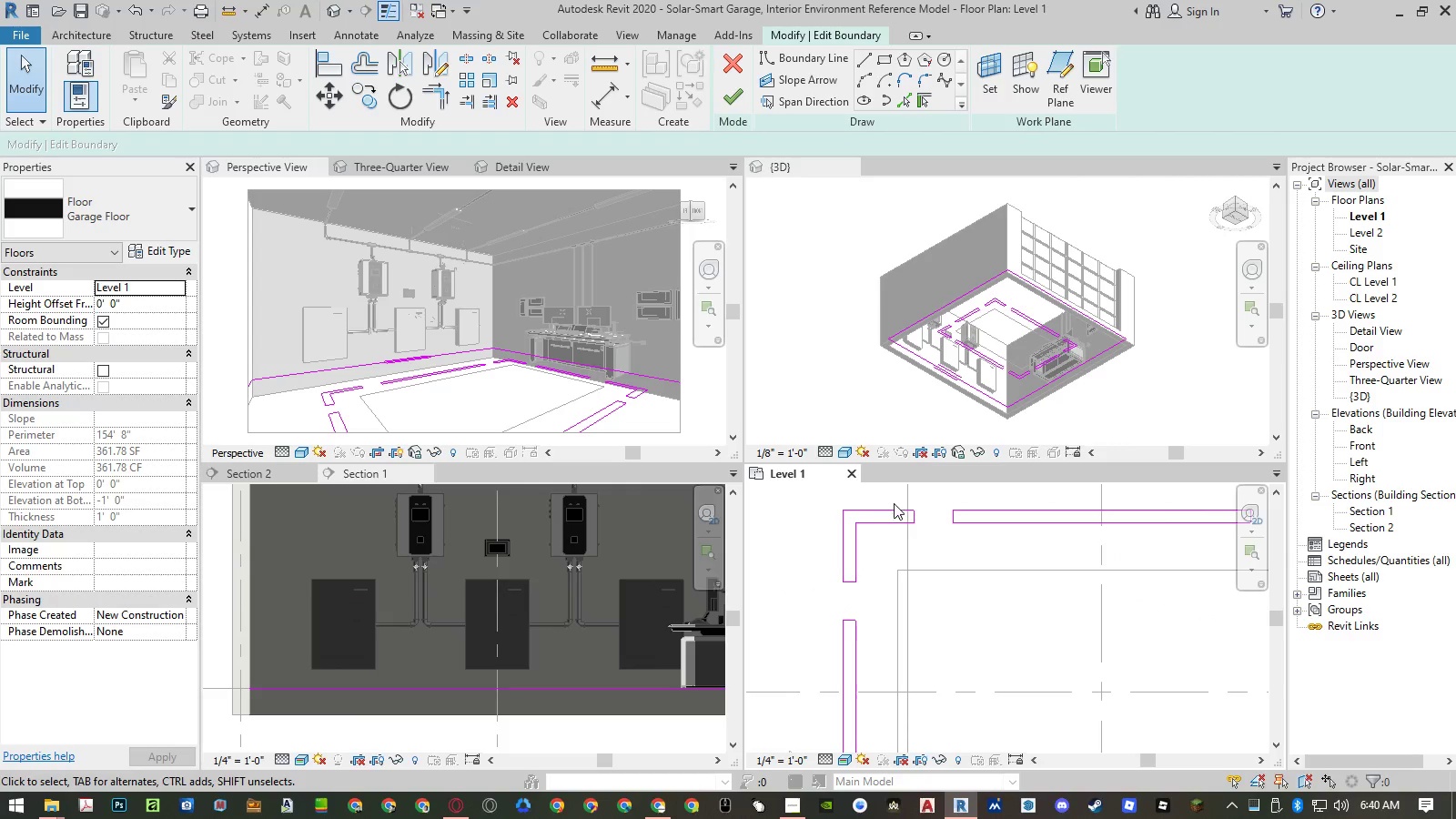 
left_click([896, 511])
 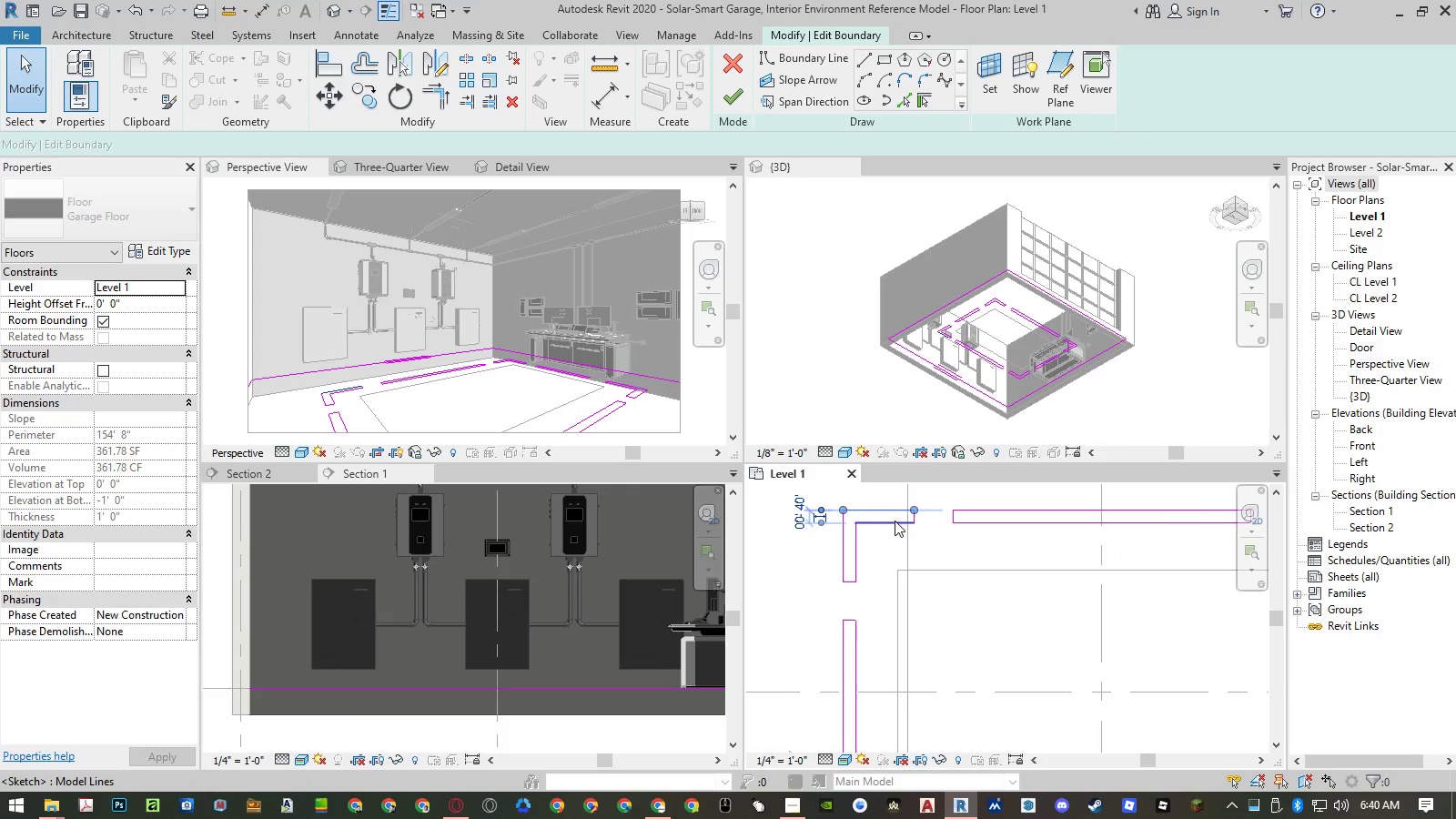 
hold_key(key=ControlLeft, duration=0.69)
left_click([895, 523])
 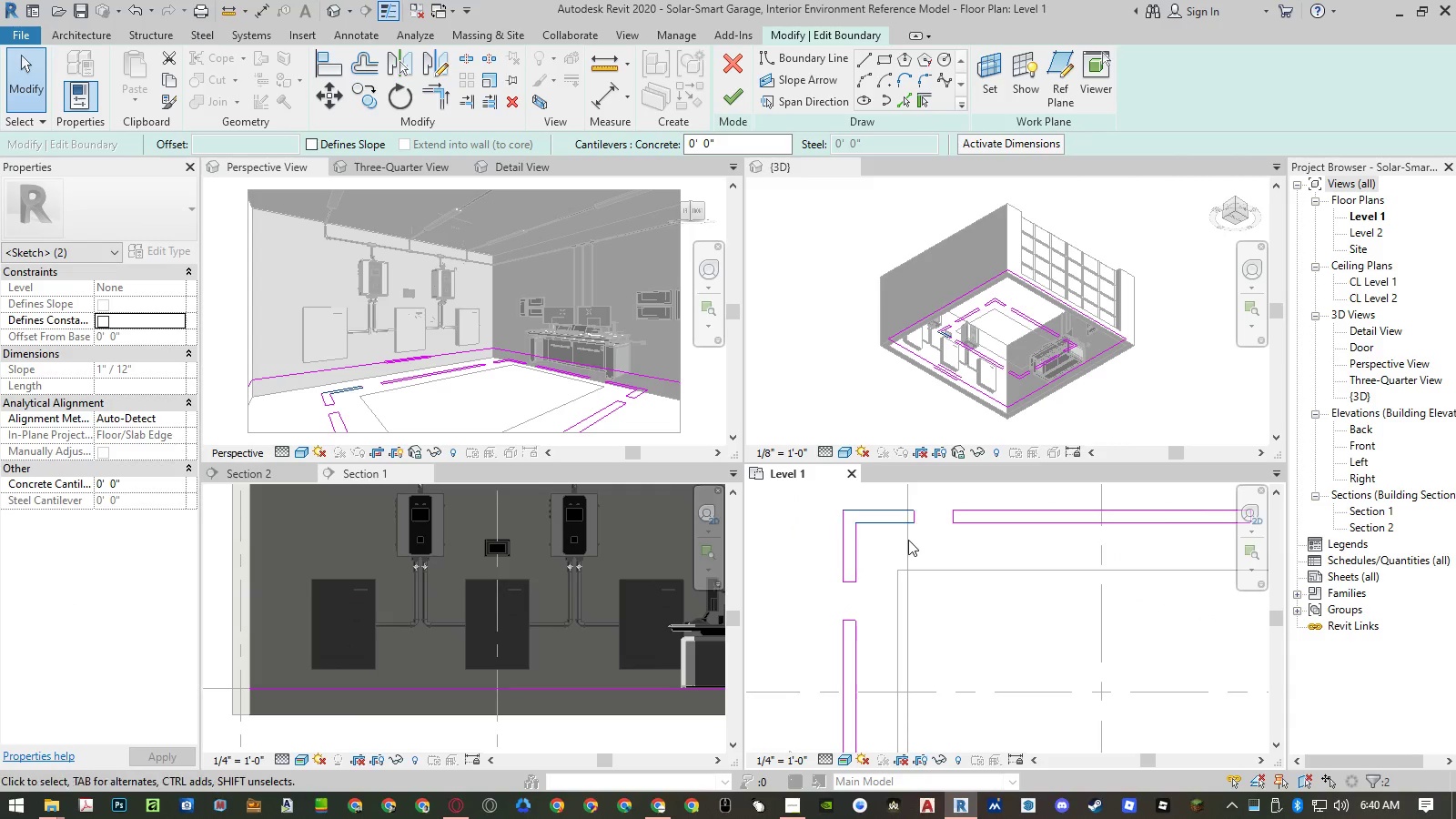 
hold_key(key=Escape, duration=5.36)
 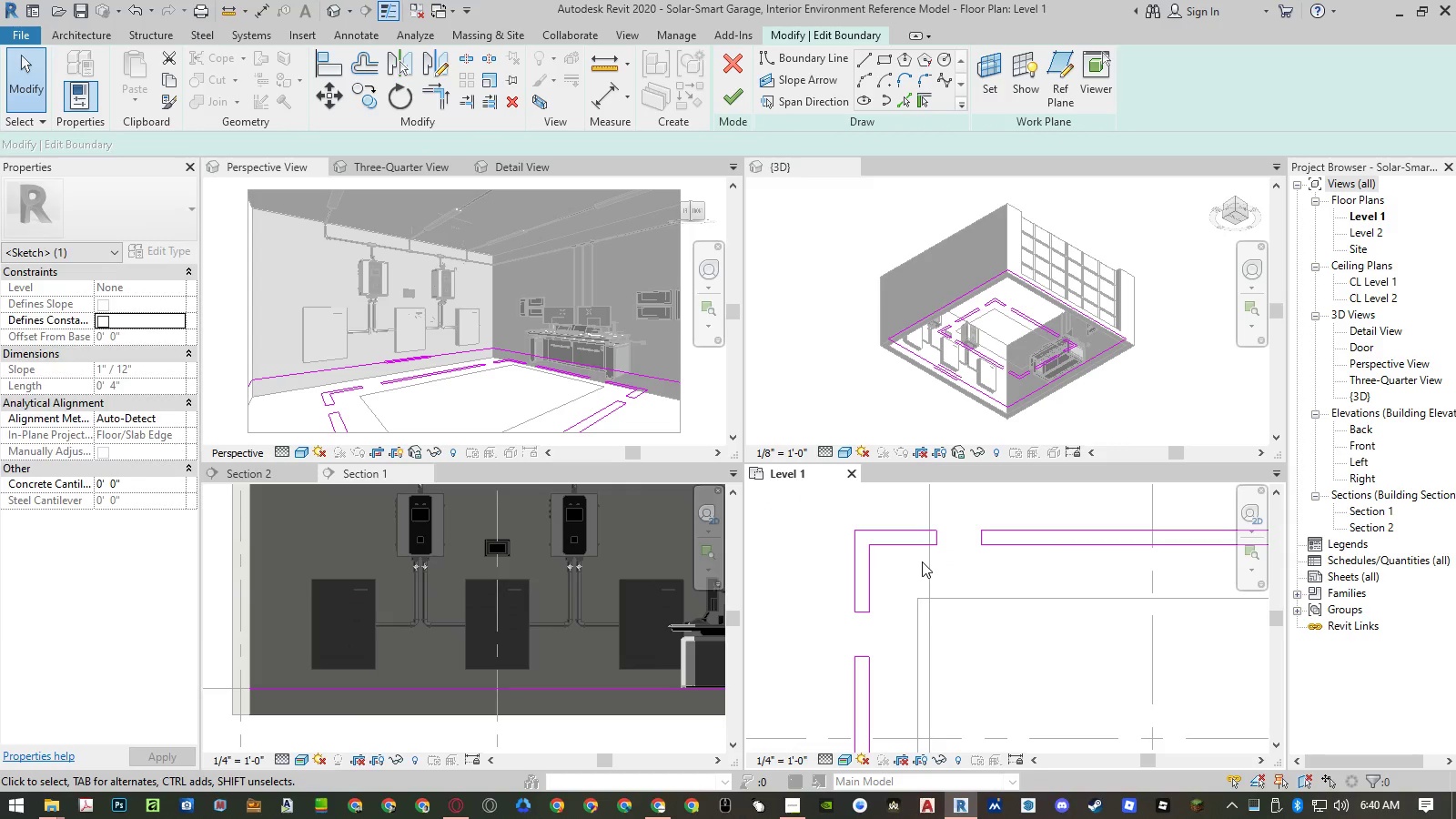 
left_click([894, 509])
 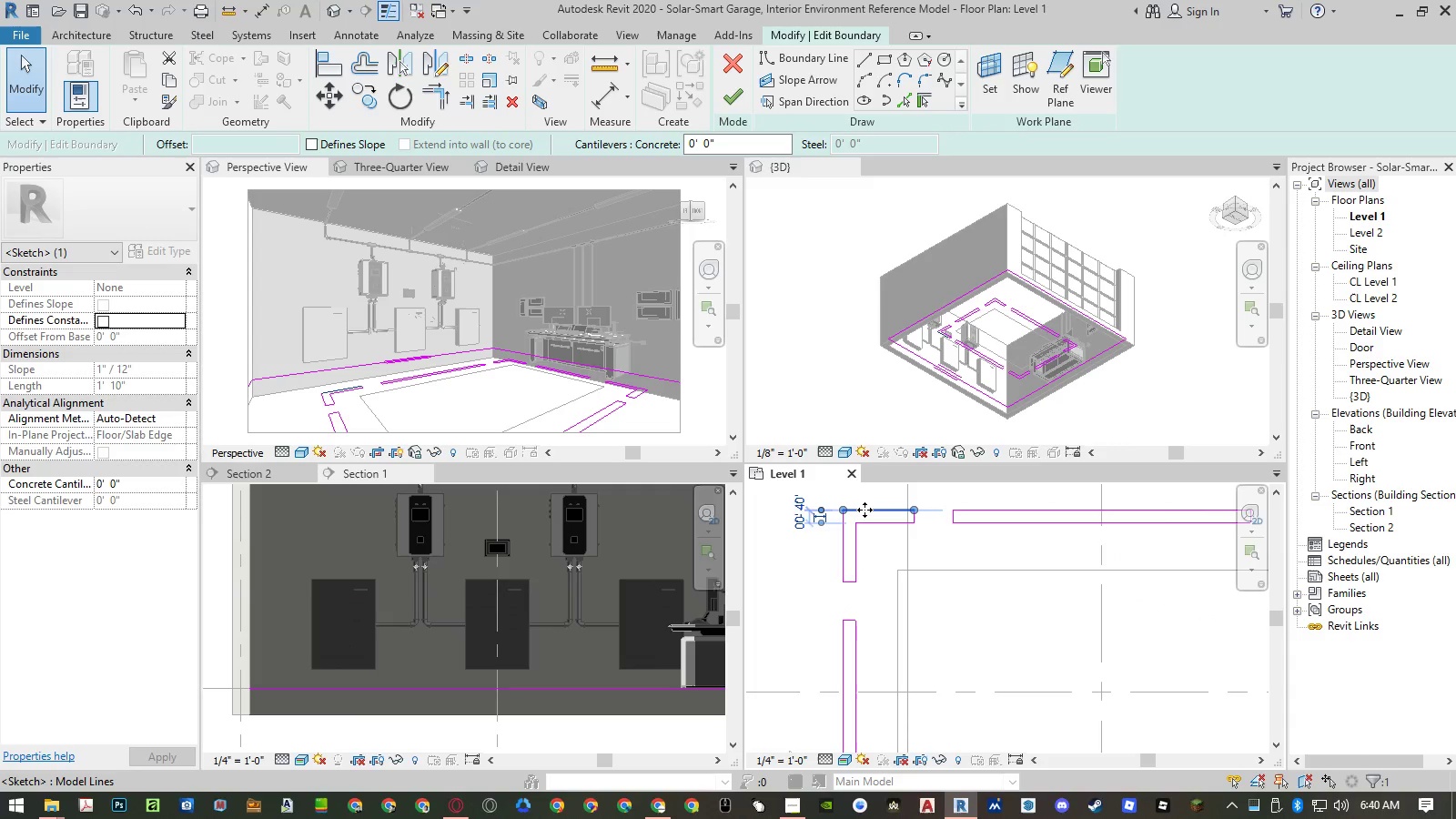 
scroll: coordinate [916, 513], scroll_direction: up, amount: 5.0
 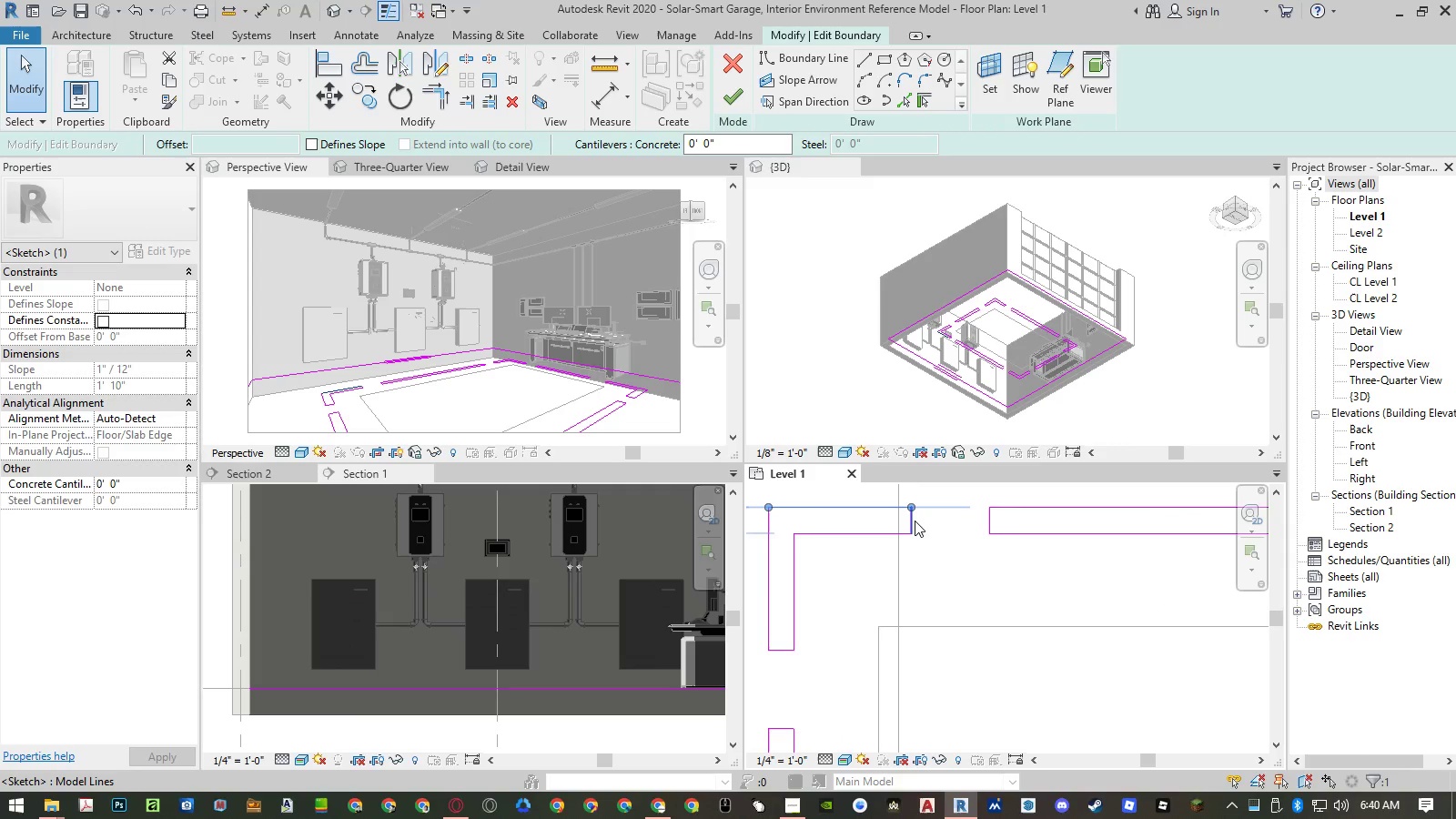 
left_click([915, 521])
 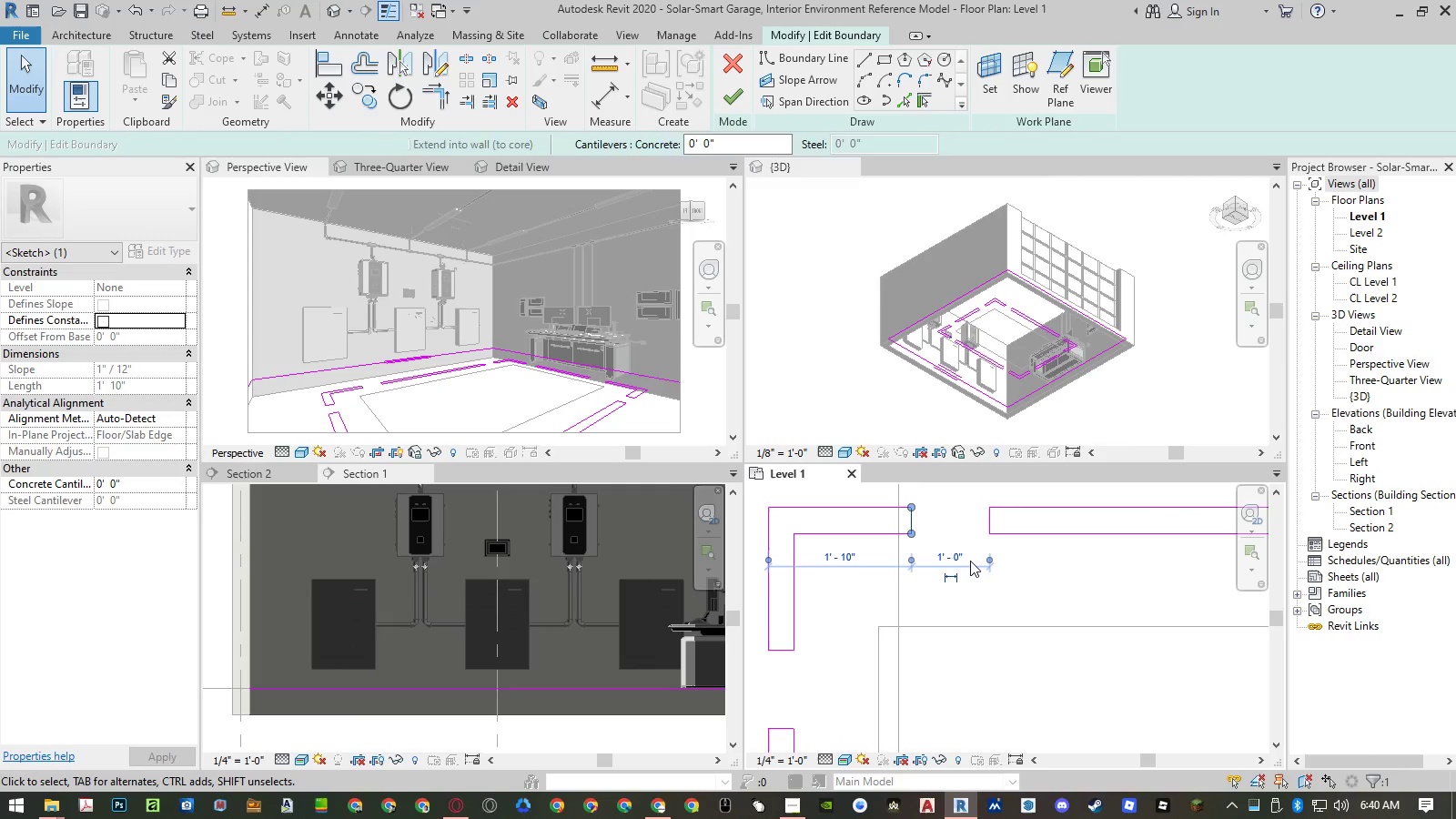 
scroll: coordinate [970, 561], scroll_direction: down, amount: 3.0
 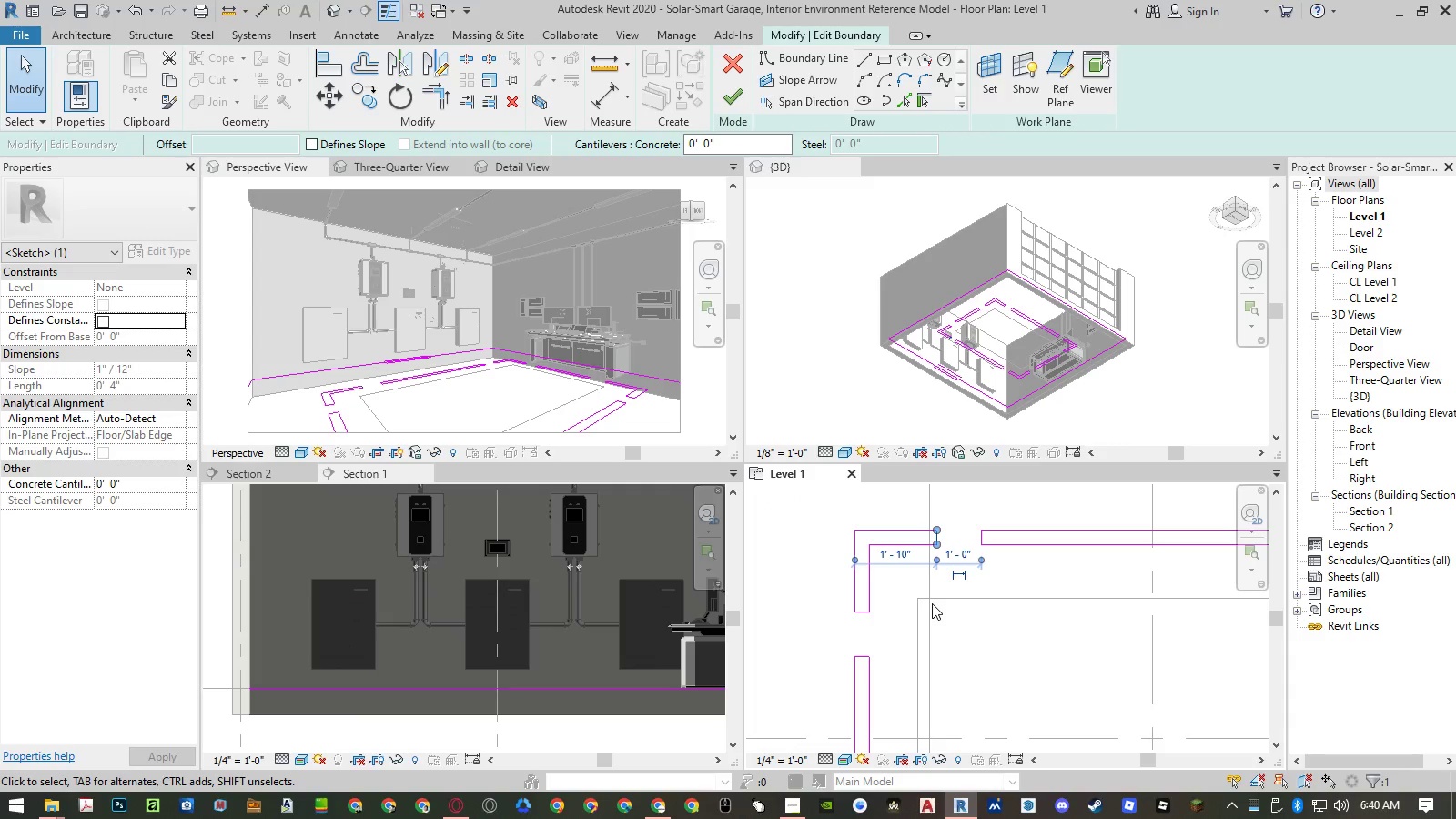 
key(Escape)
 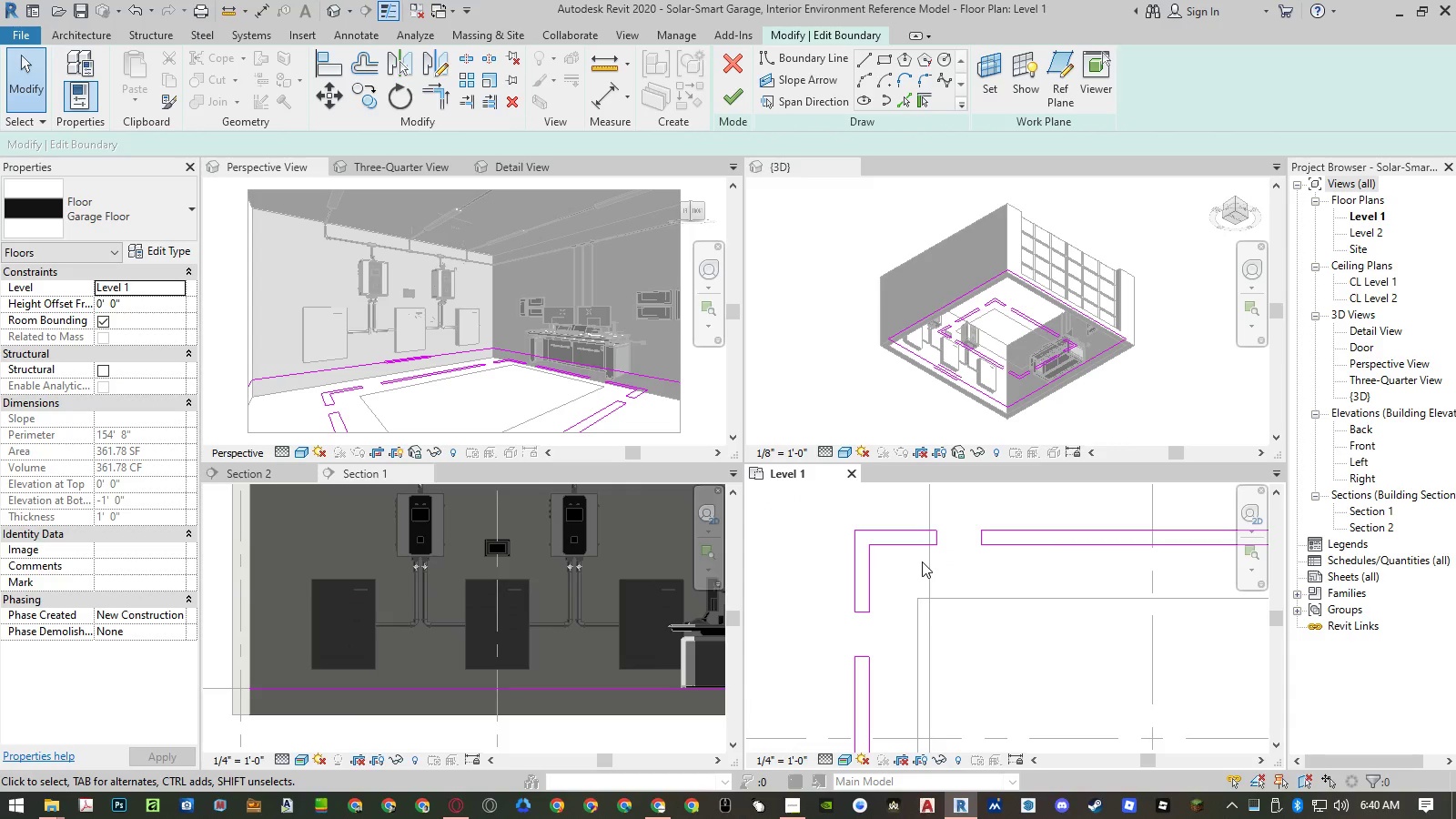 
type(of)
 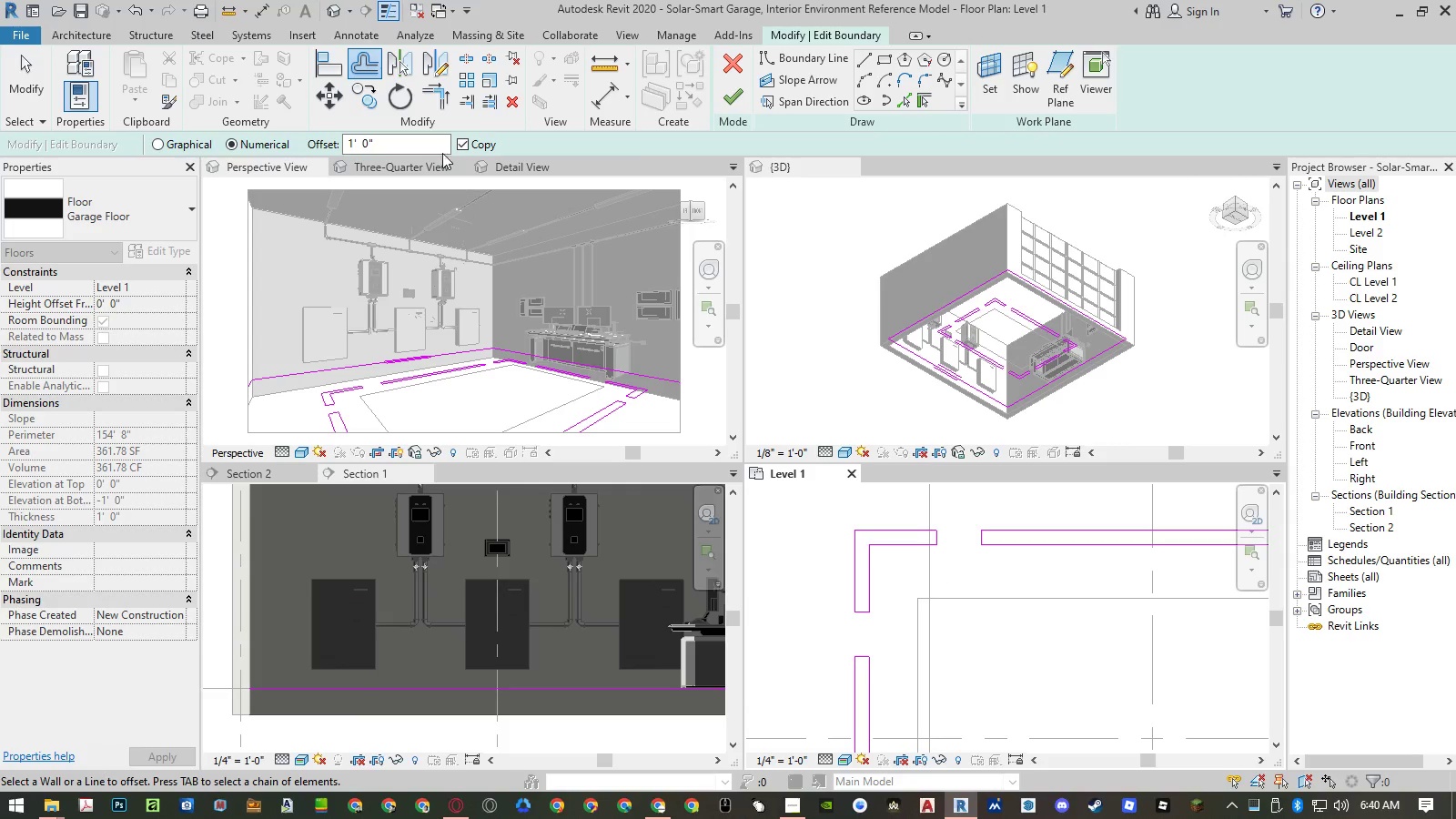 
left_click([462, 144])
 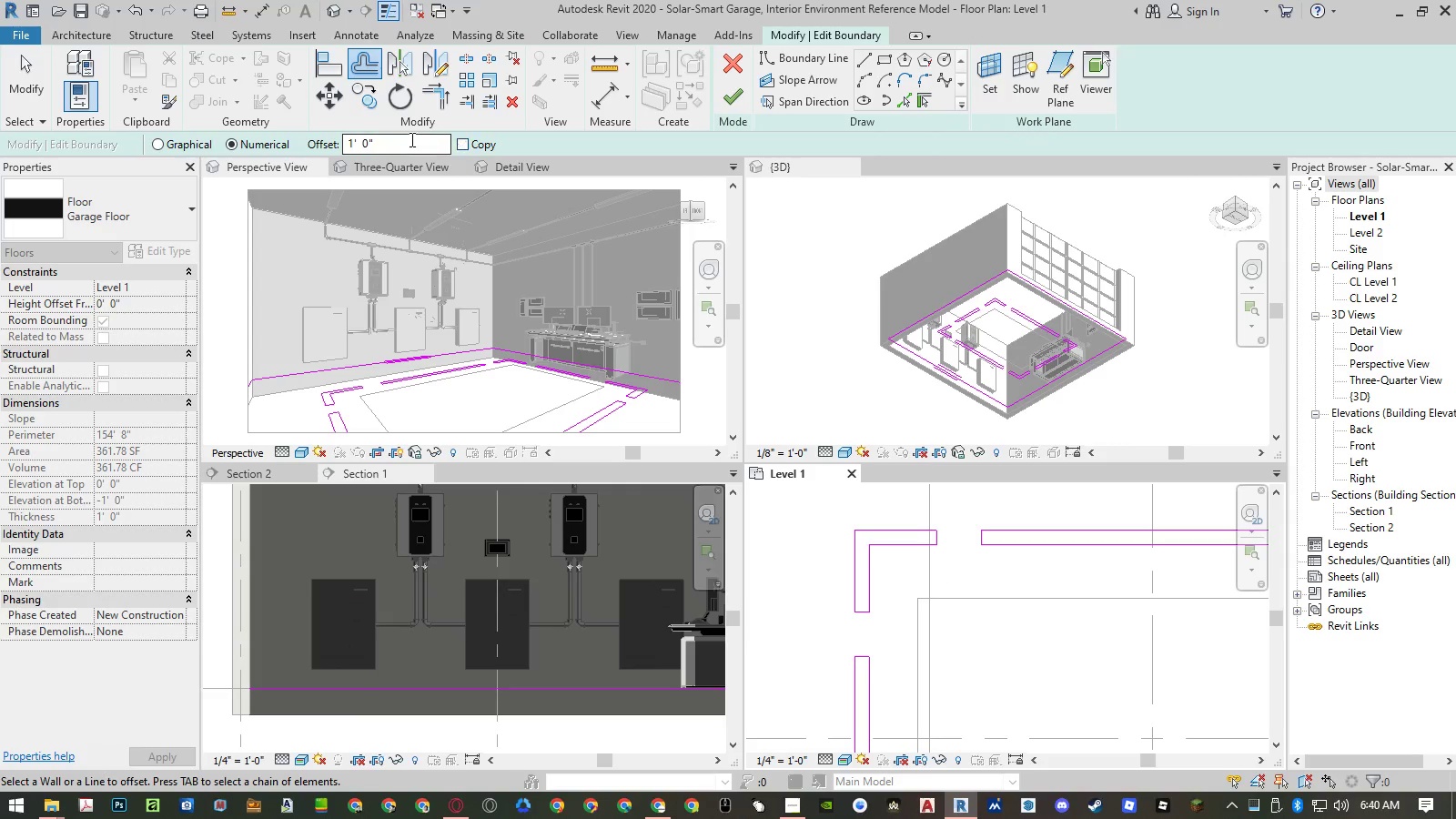 
left_click_drag(start_coordinate=[410, 139], to_coordinate=[318, 137])
 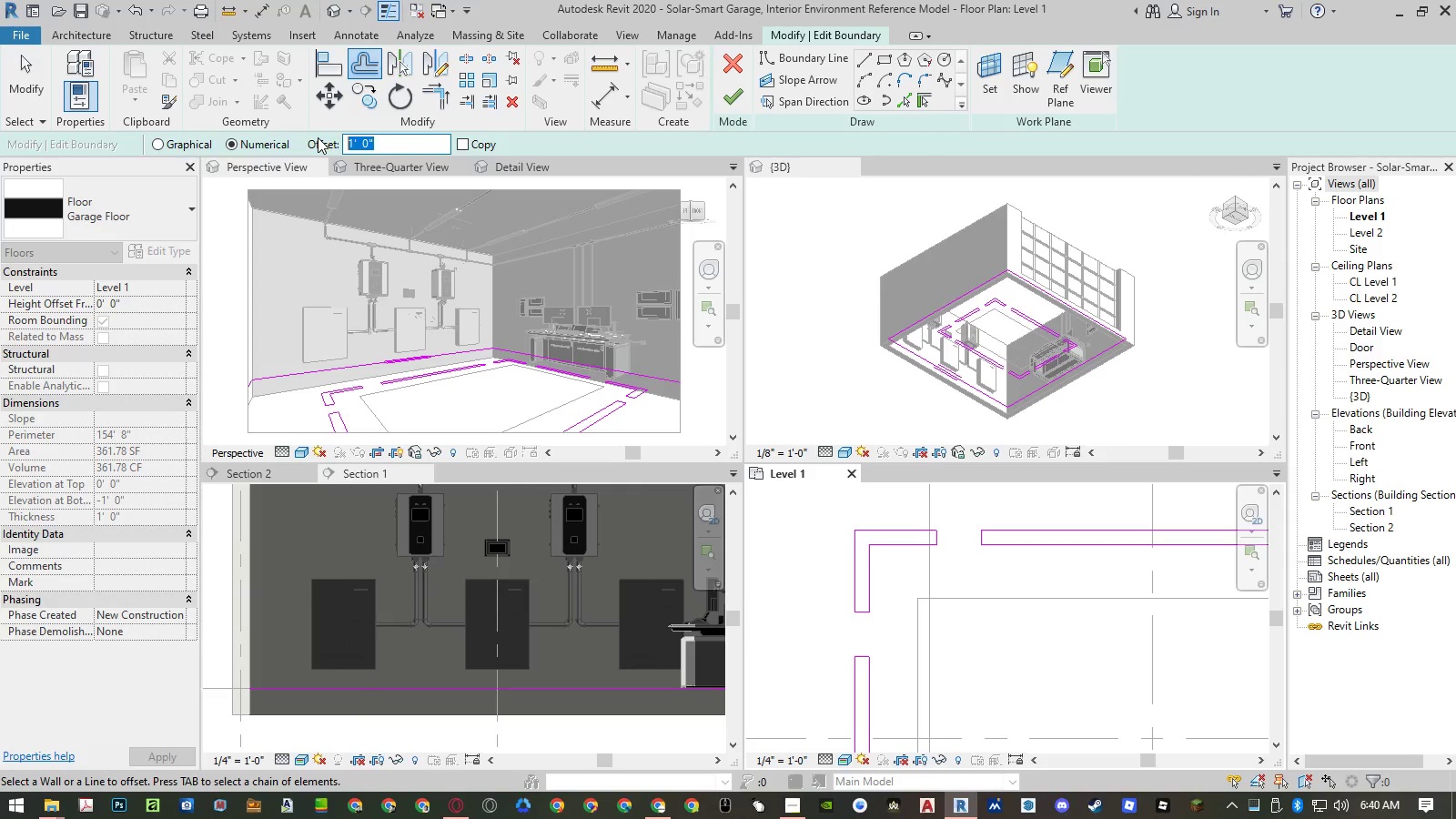 
key(Numpad1)
 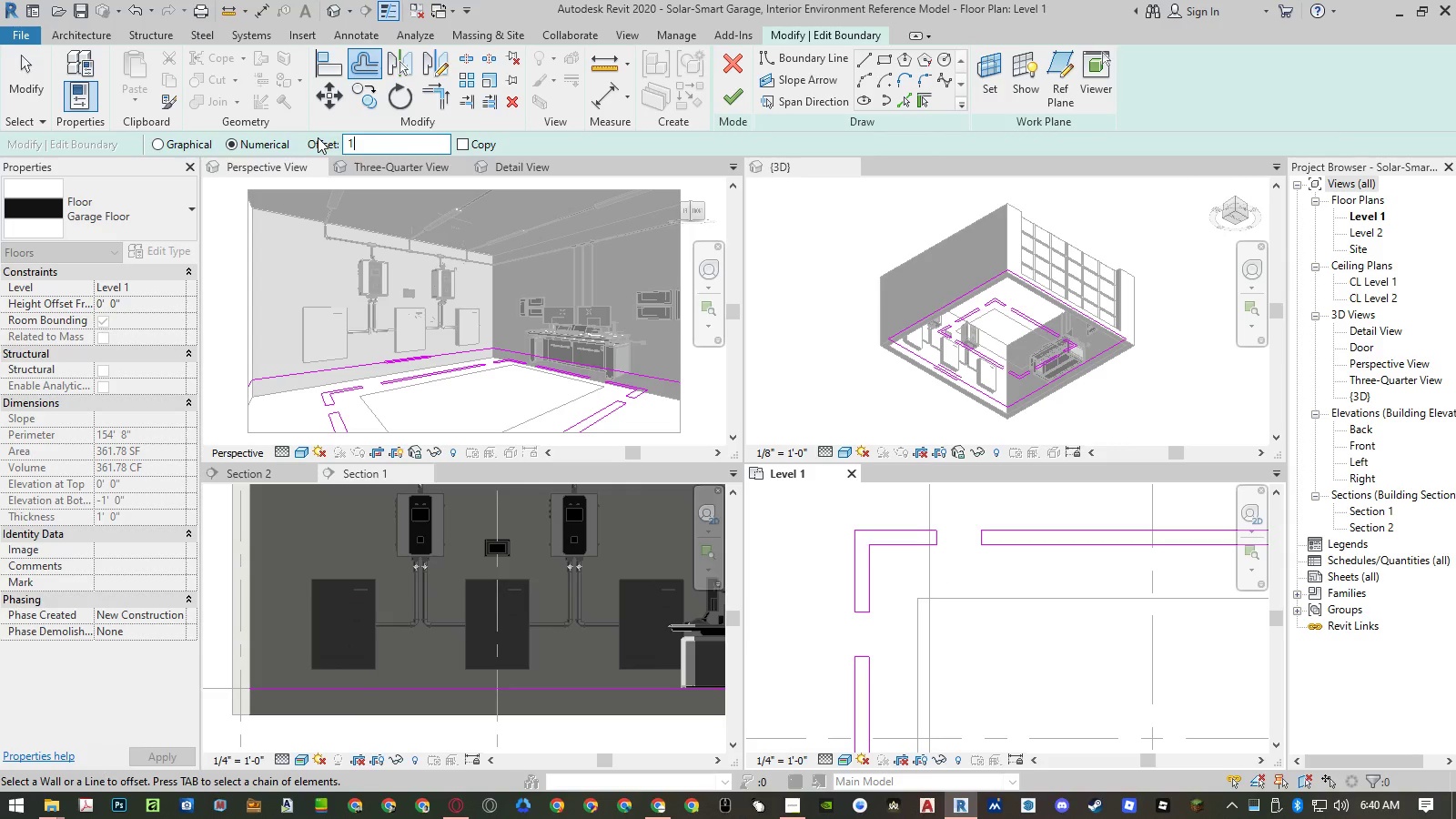 
key(Shift+ShiftRight)
 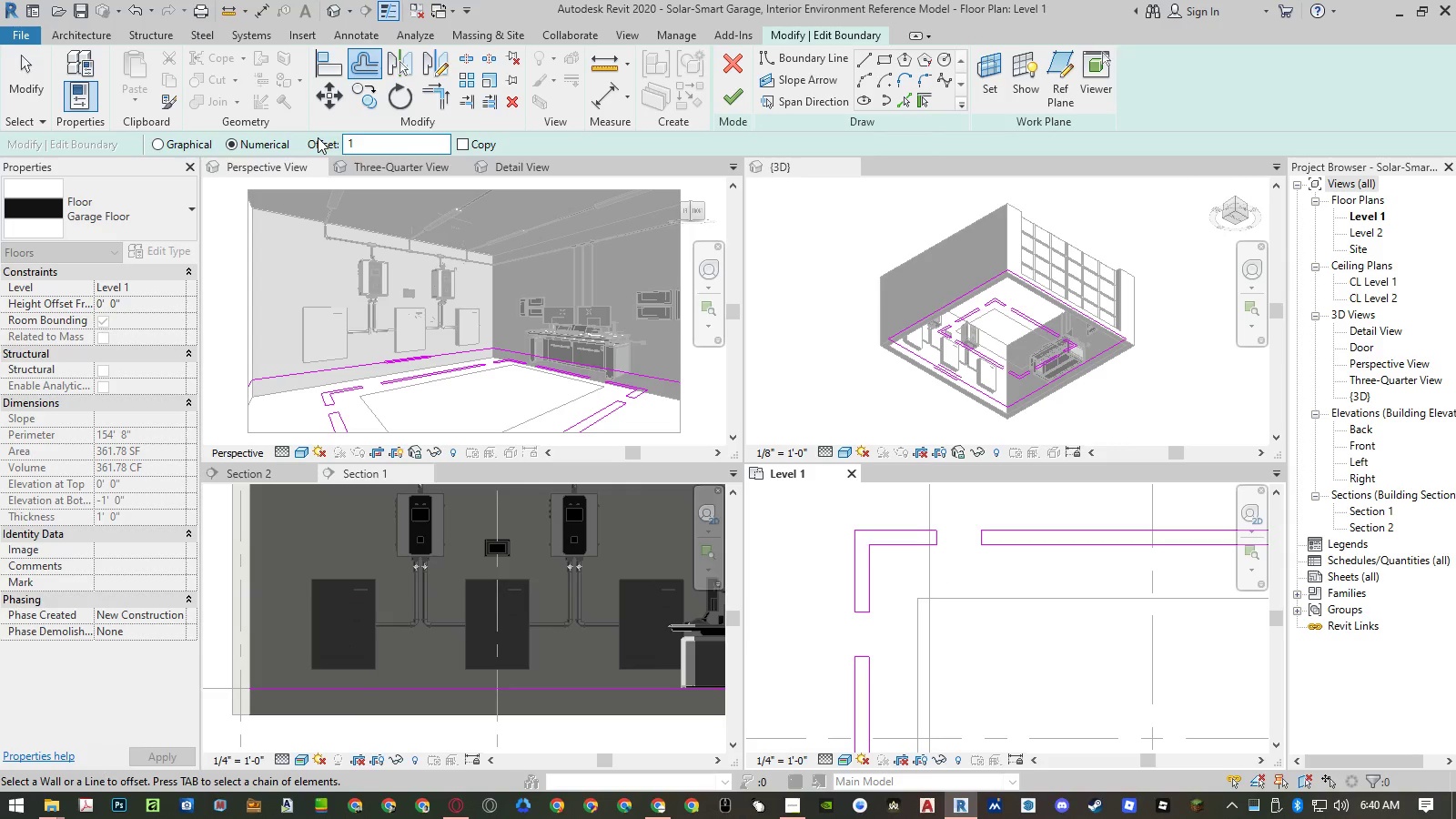 
key(Shift+ShiftRight)
 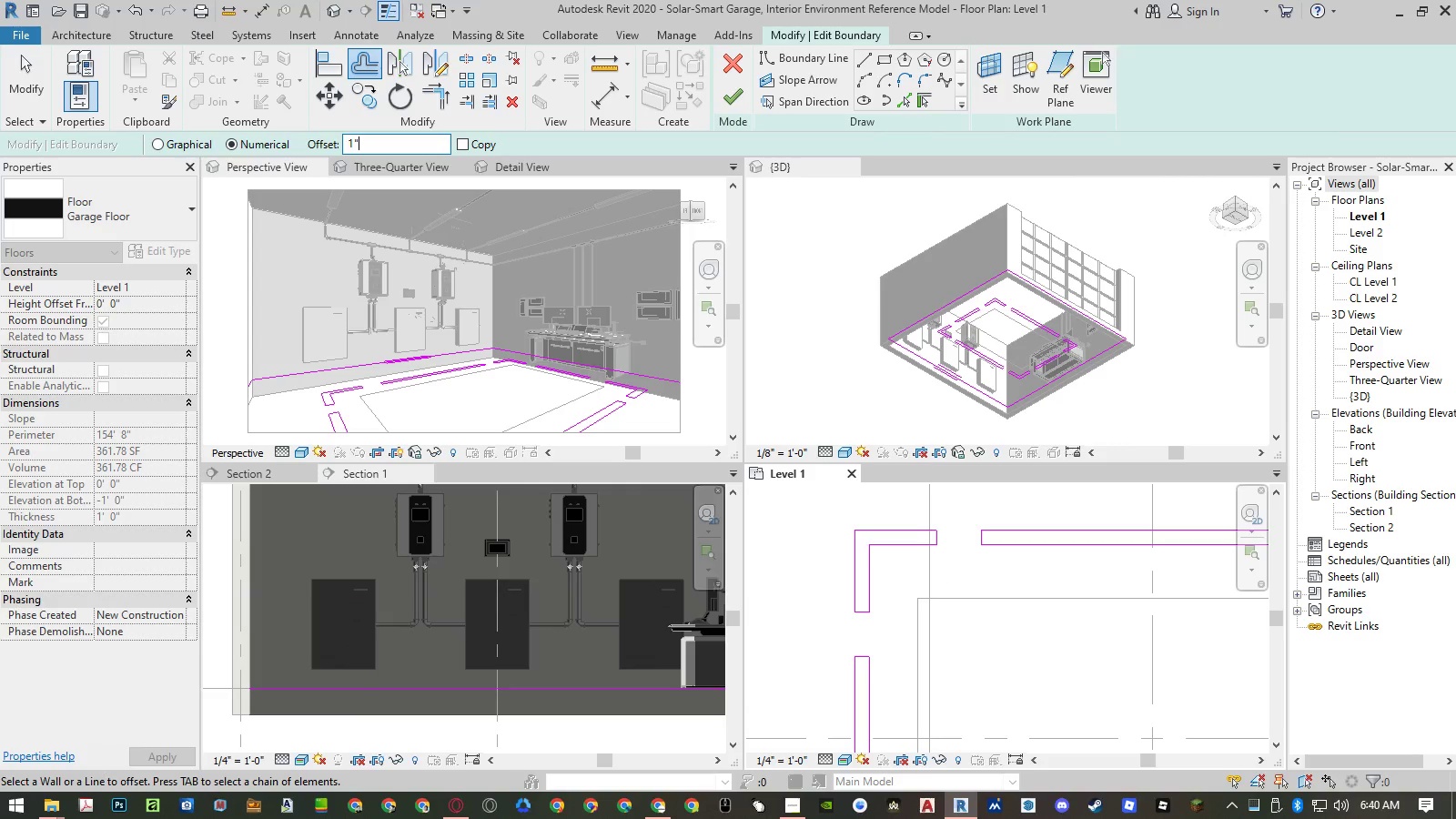 
key(Shift+Quote)
 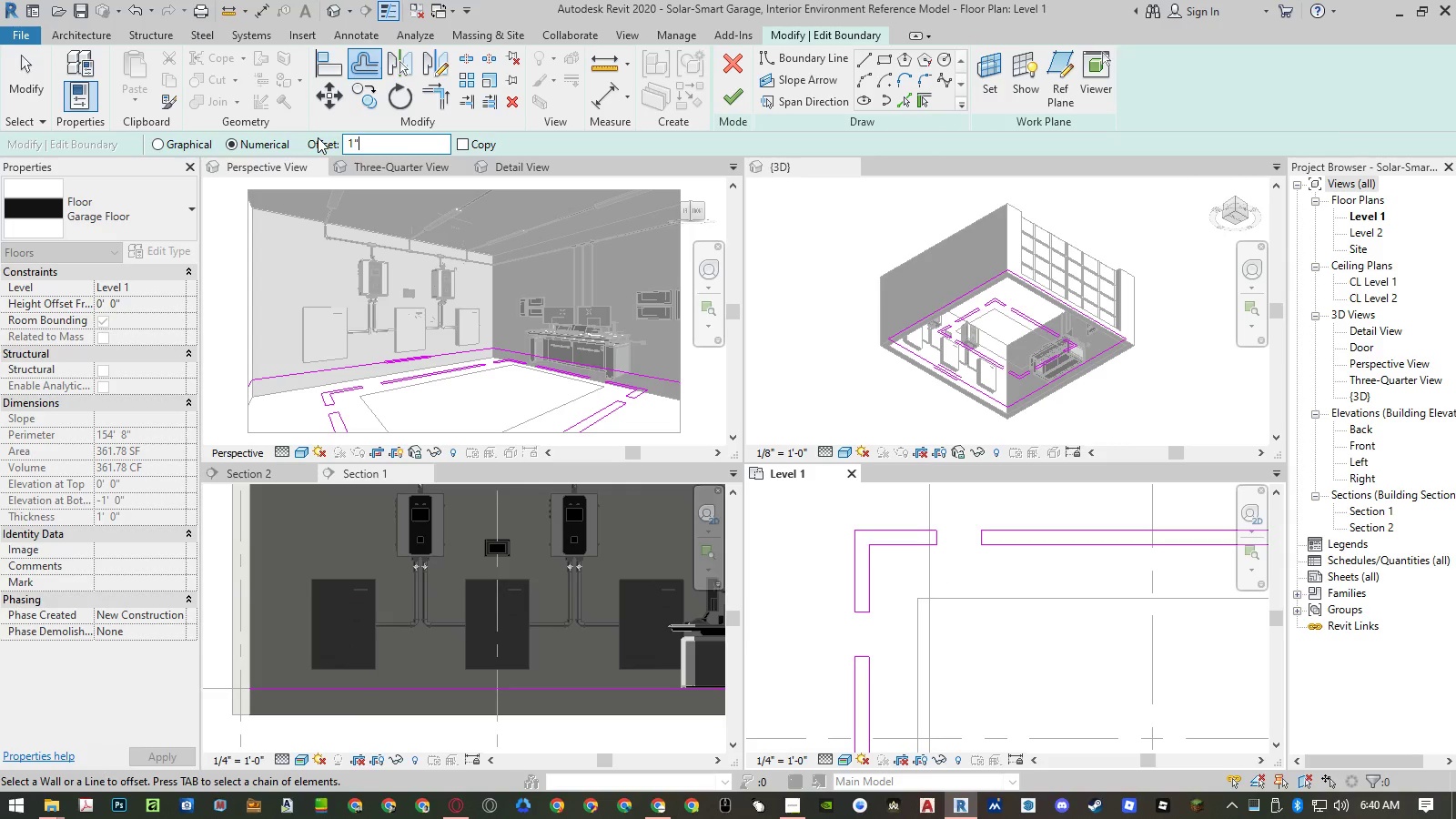 
key(Enter)
 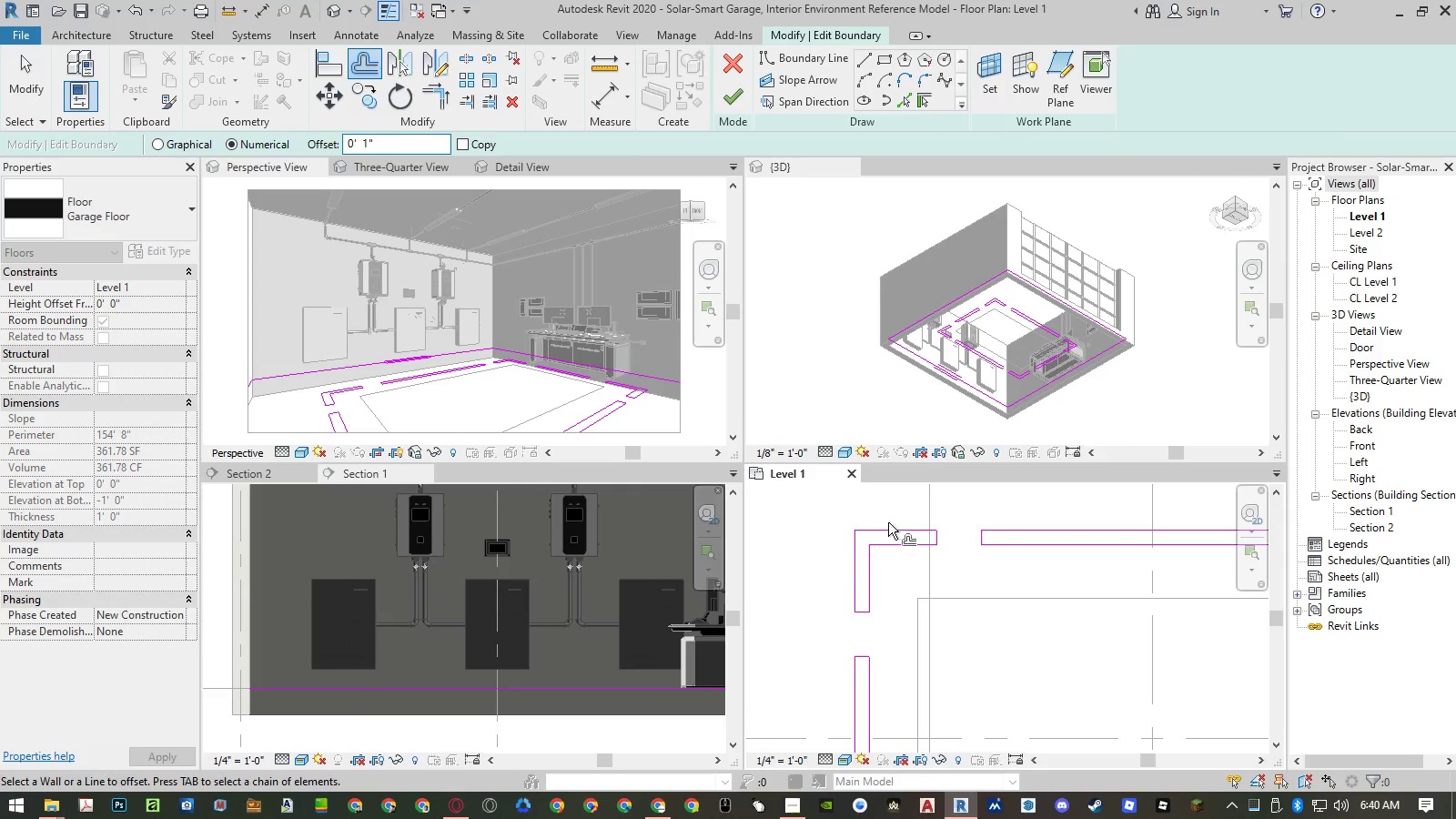 
scroll: coordinate [898, 535], scroll_direction: up, amount: 3.0
 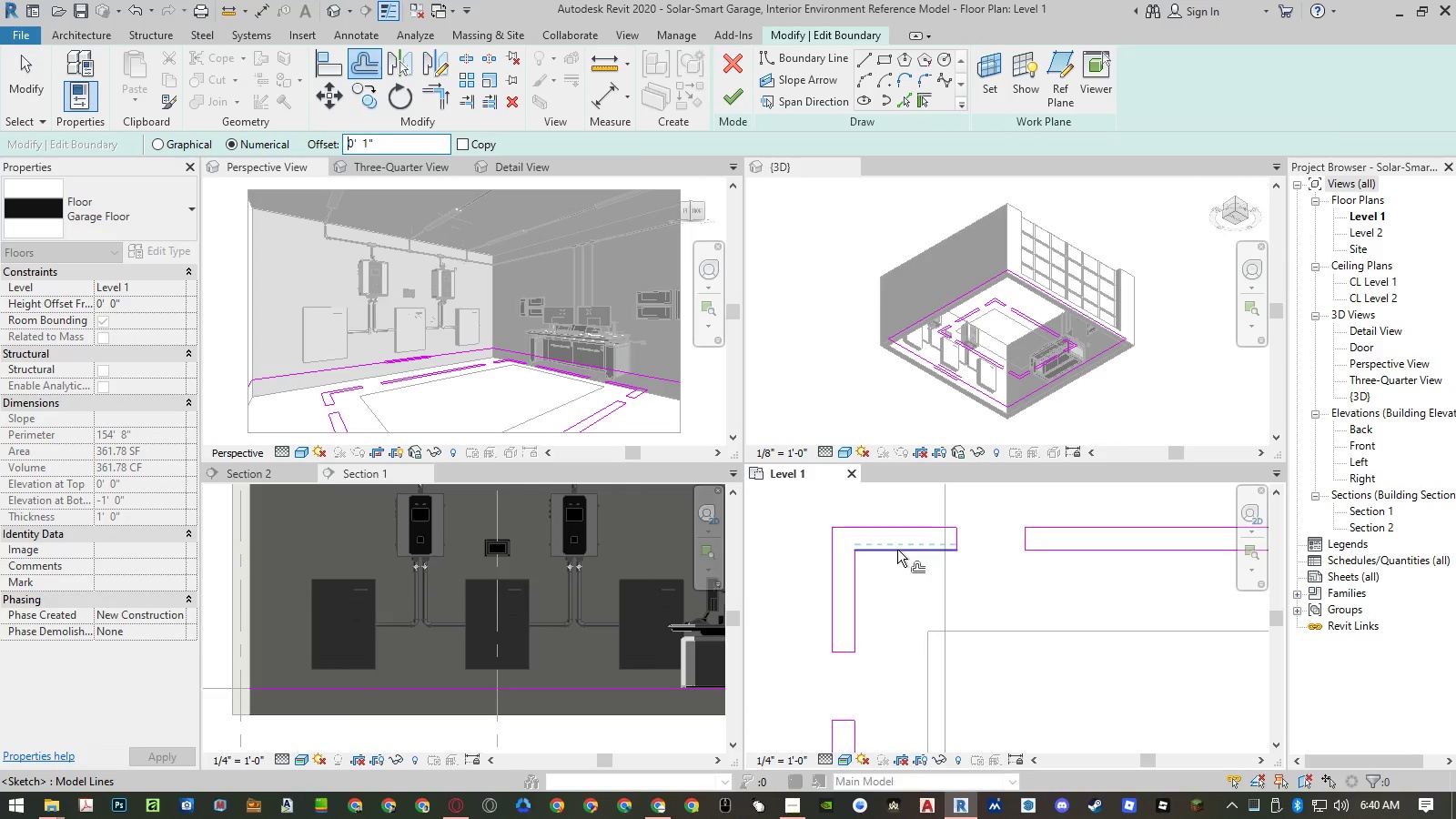 
left_click([897, 550])
 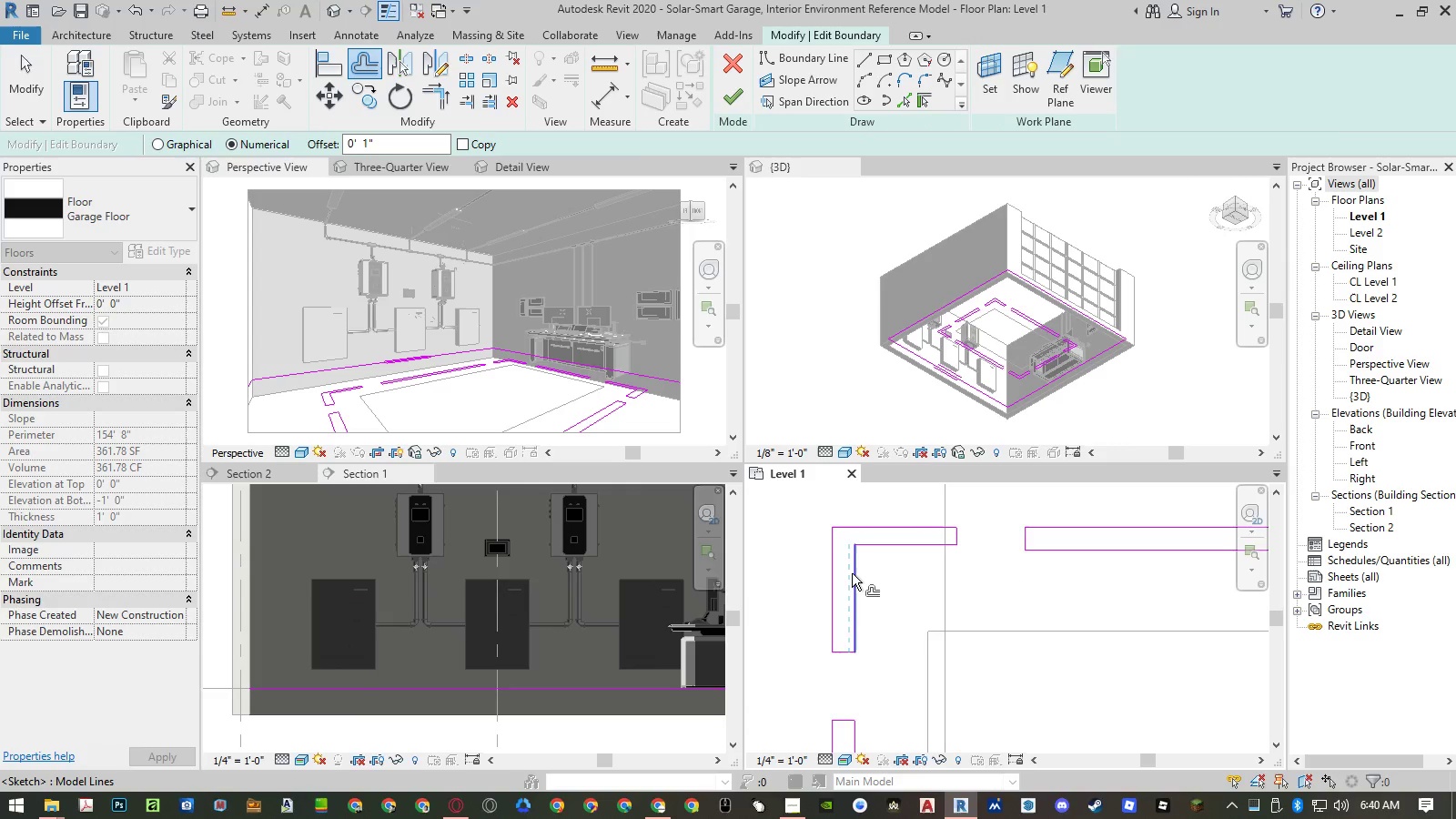 
left_click([852, 573])
 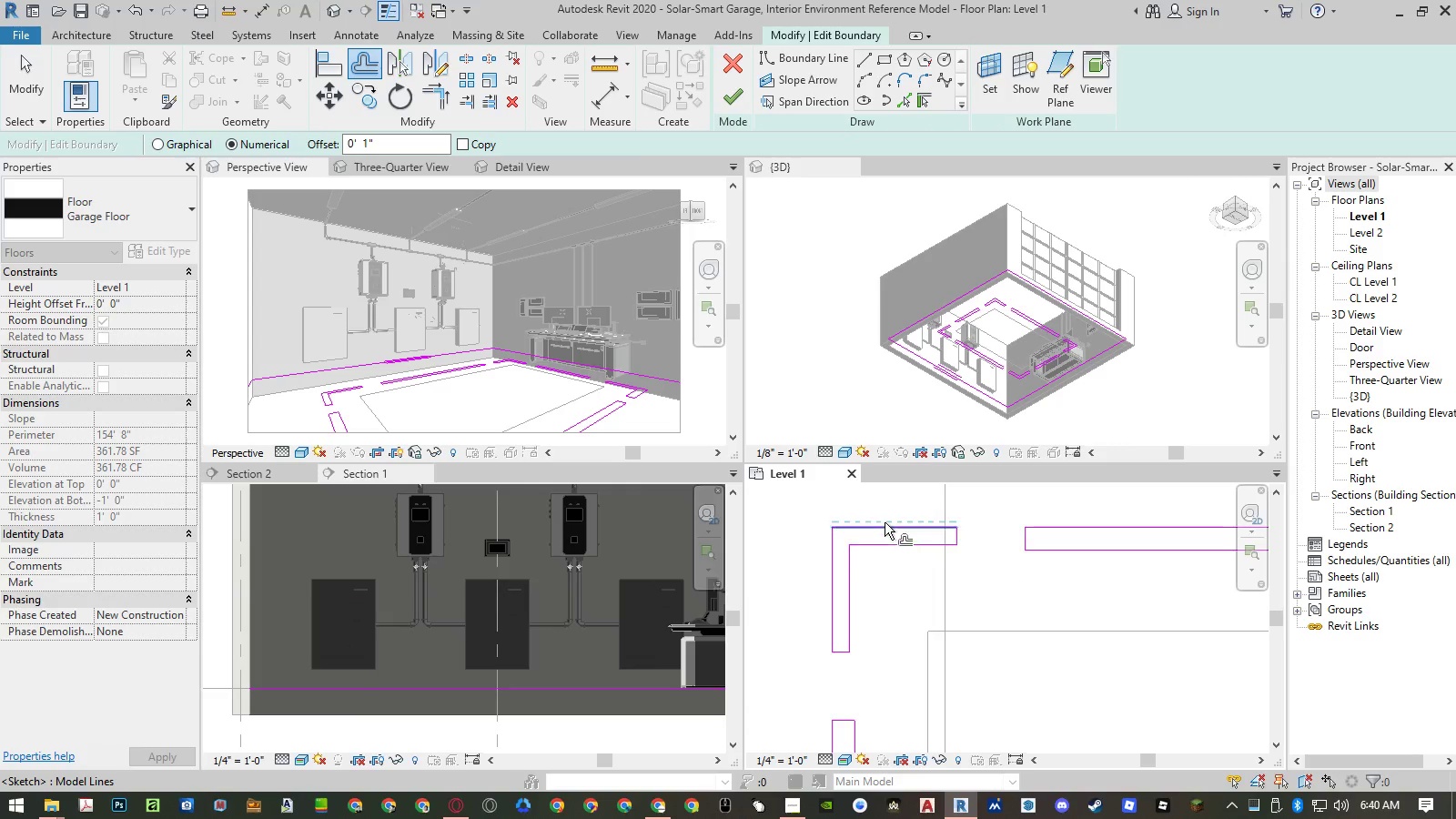 
scroll: coordinate [885, 521], scroll_direction: down, amount: 5.0
 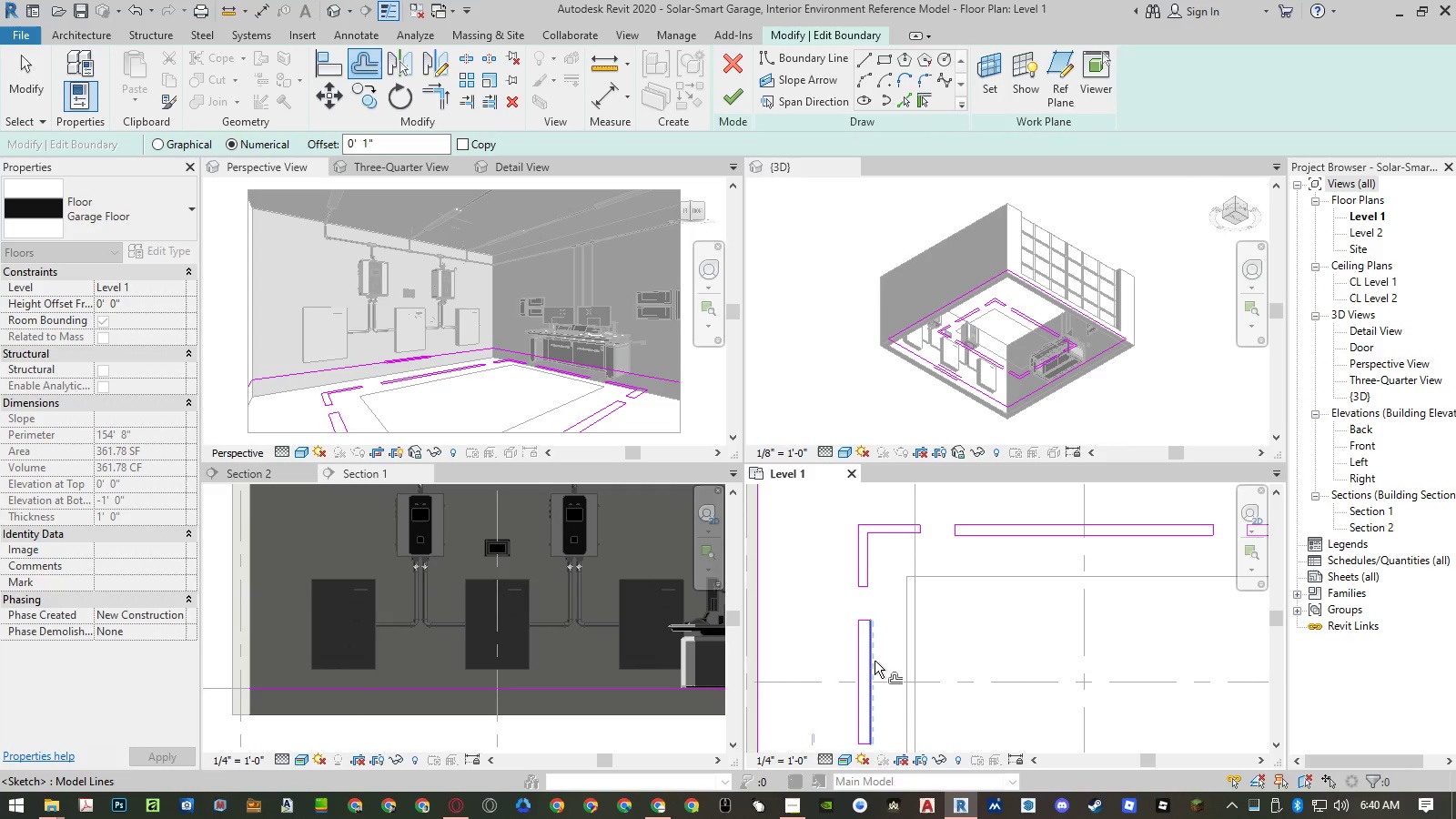 
left_click([869, 662])
 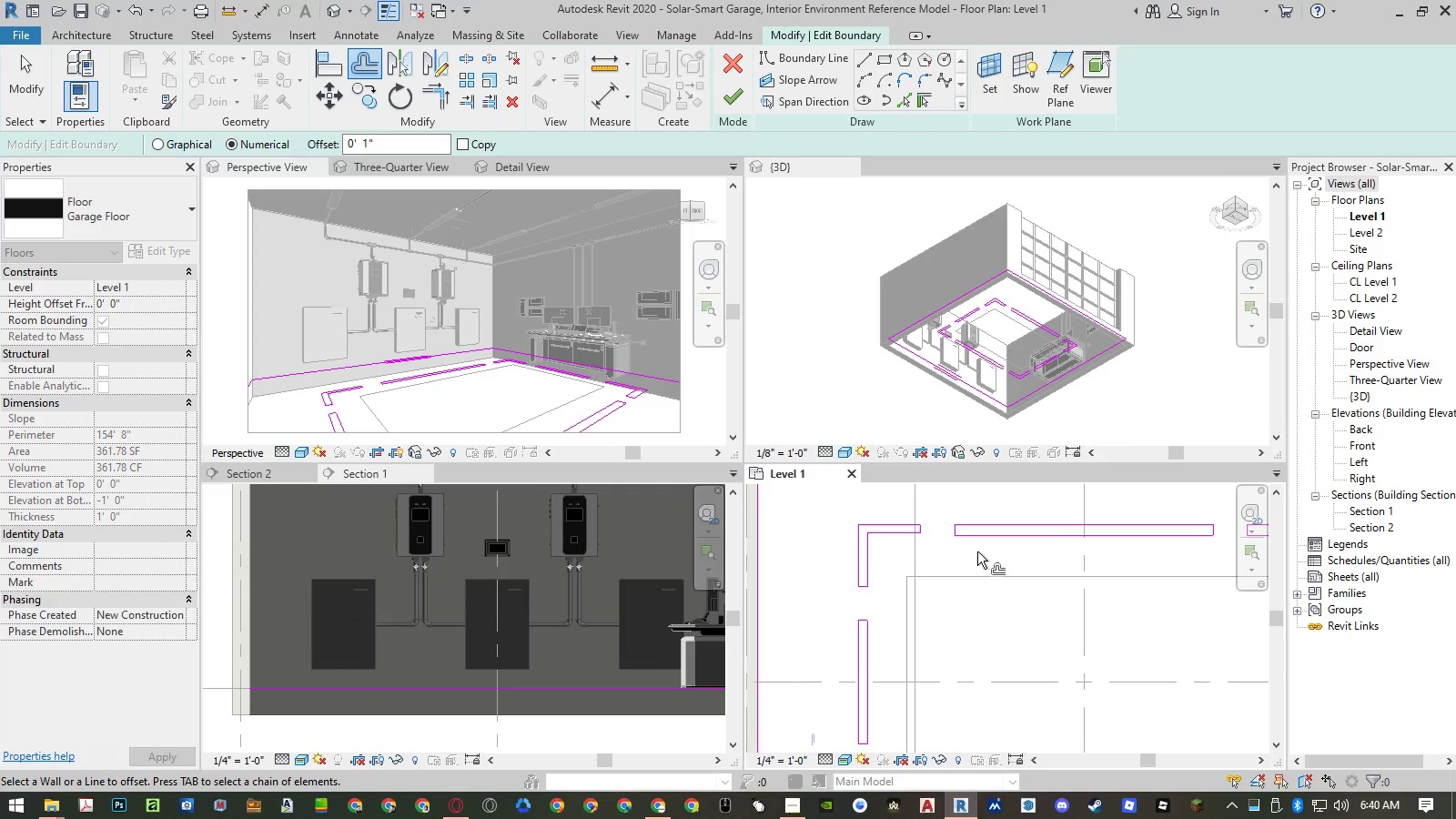 
scroll: coordinate [994, 535], scroll_direction: up, amount: 4.0
 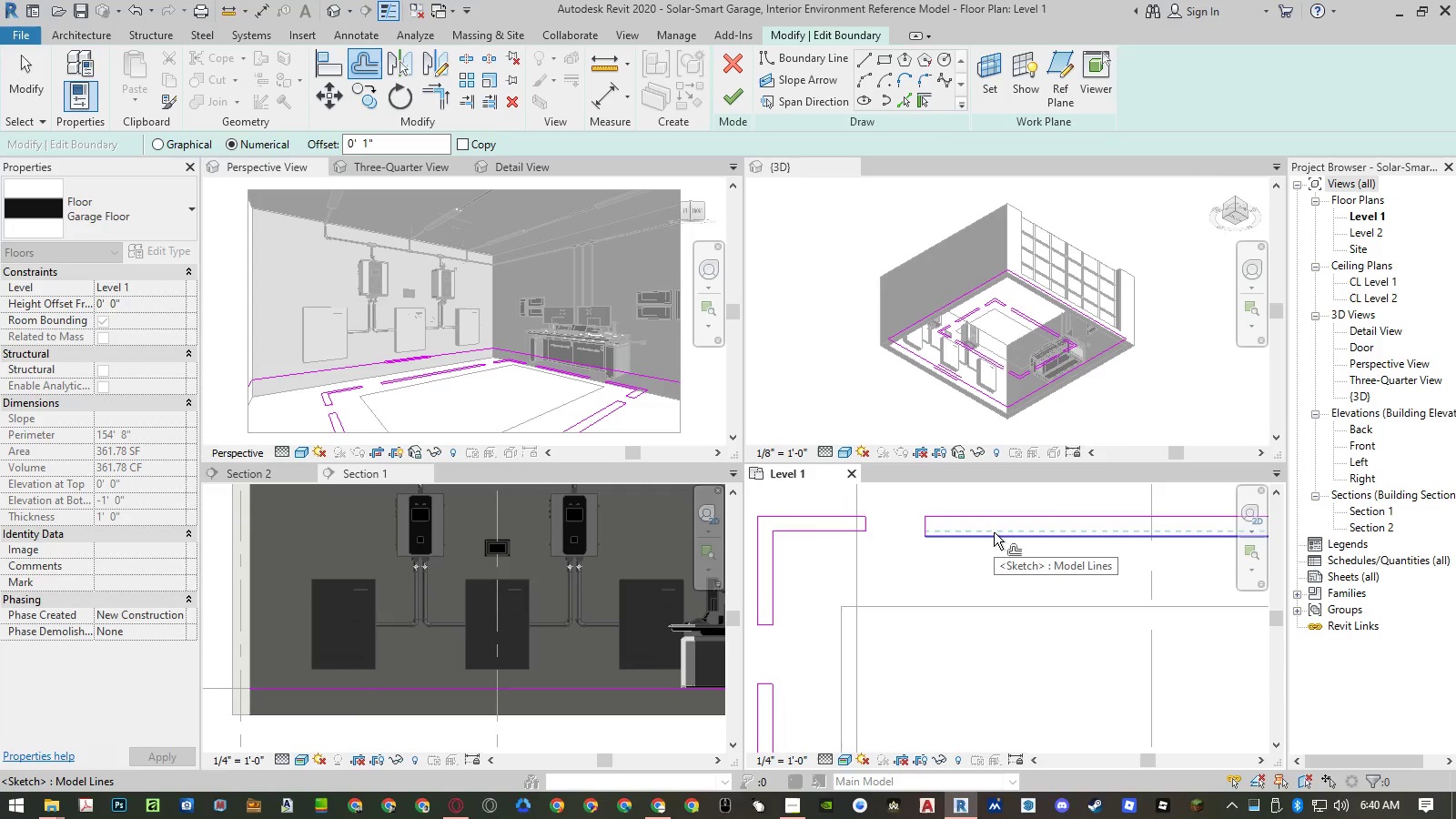 
left_click([994, 532])
 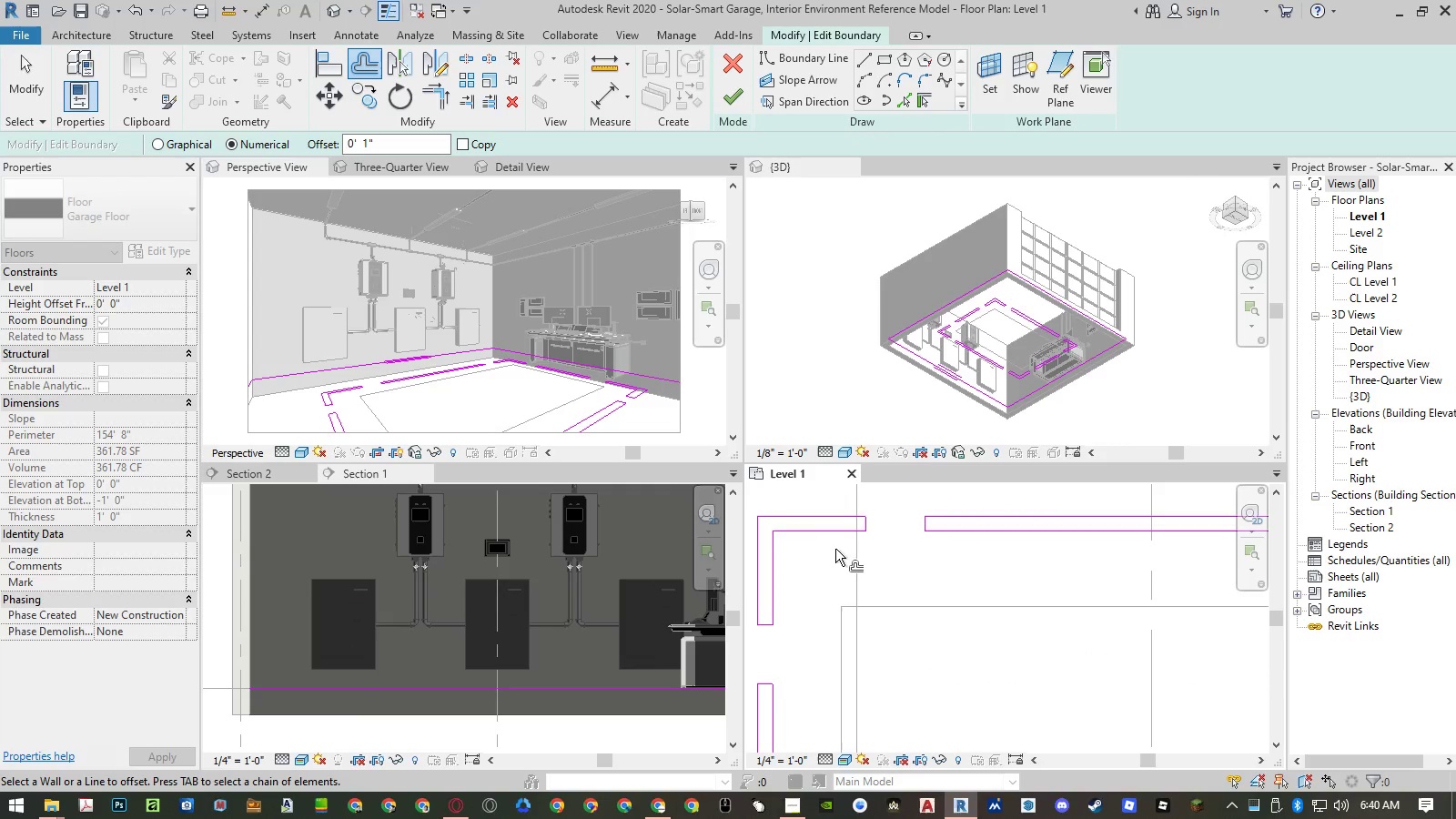 
scroll: coordinate [808, 549], scroll_direction: down, amount: 5.0
 